 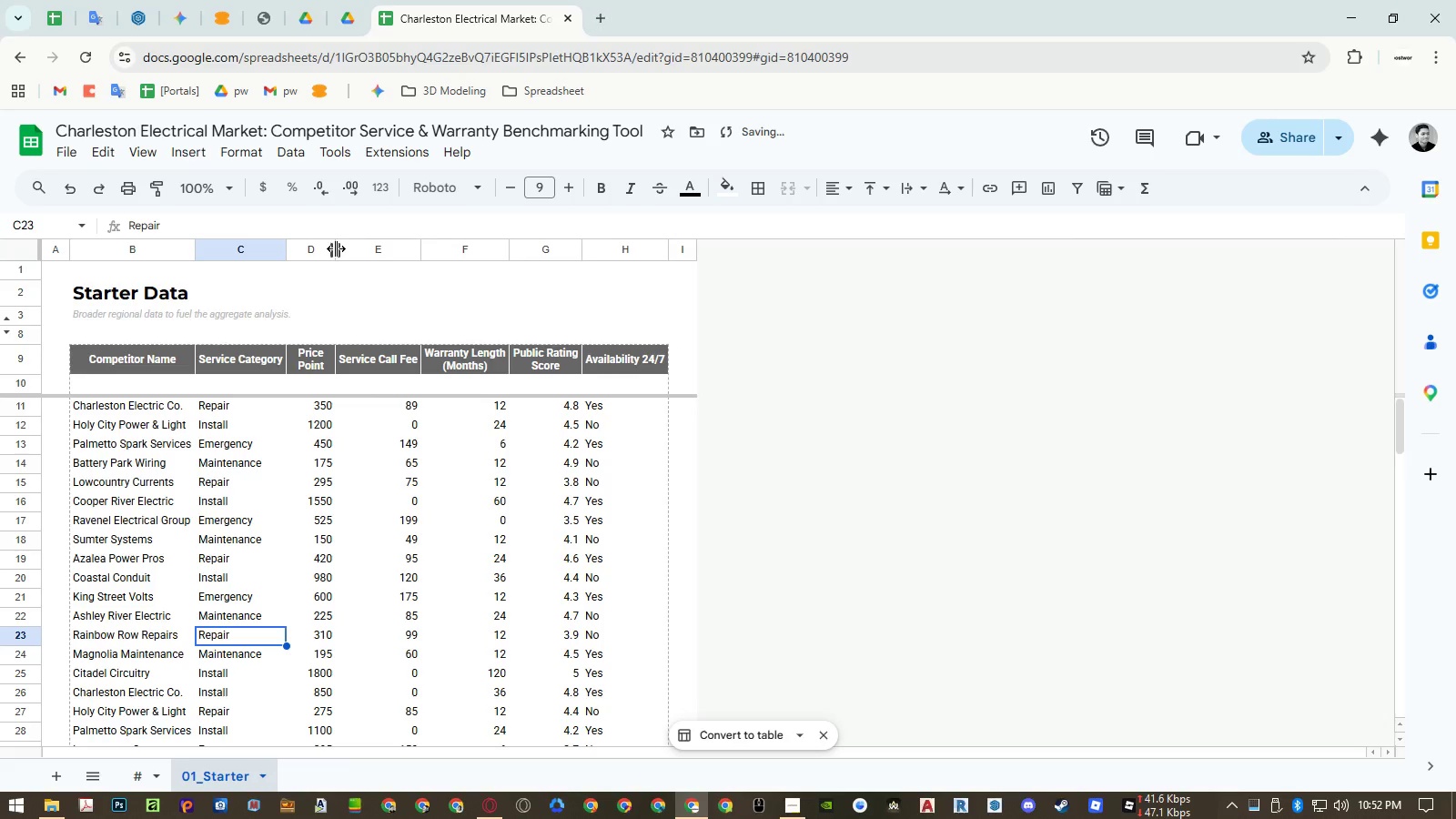 
double_click([336, 248])
 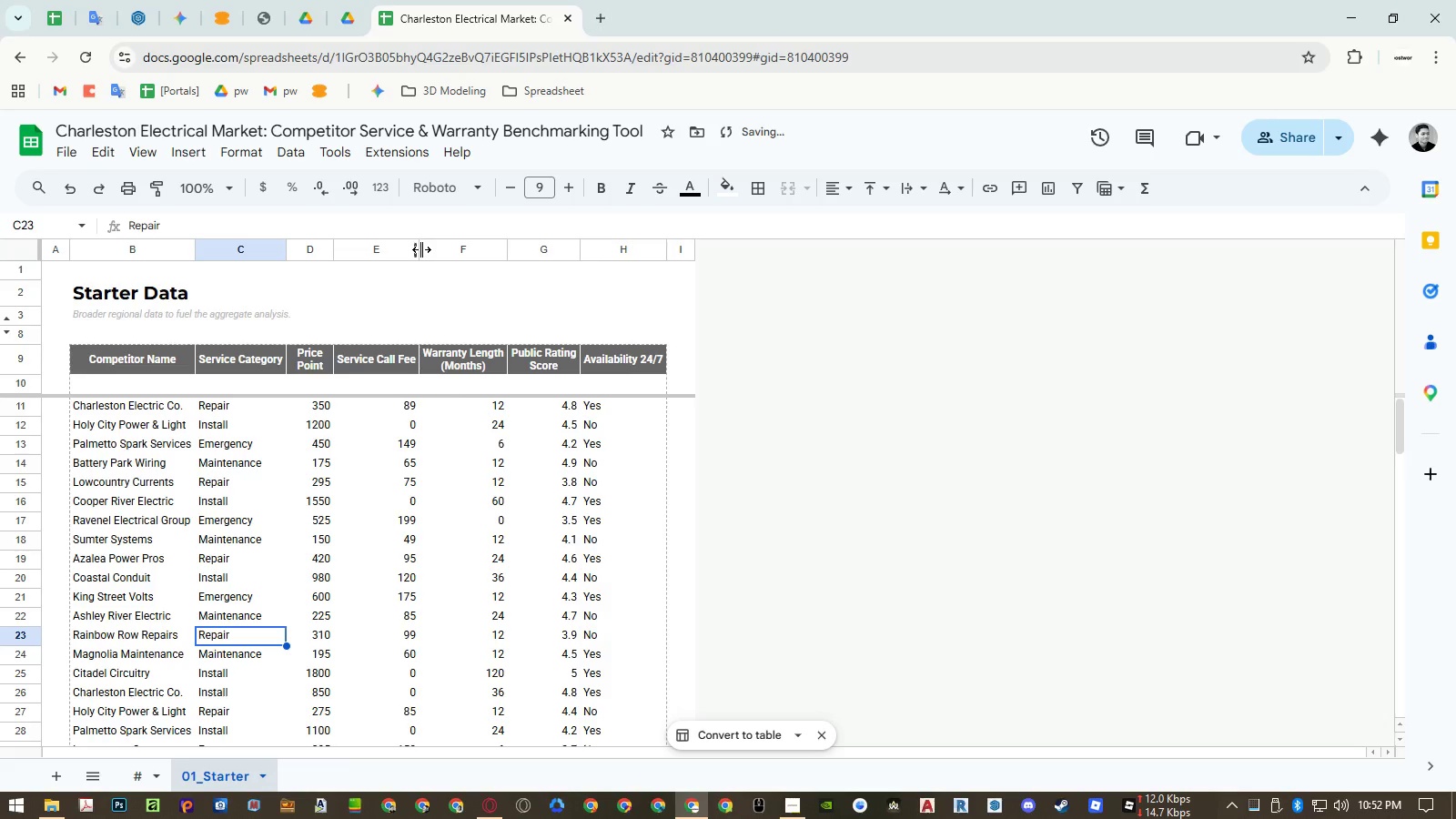 
left_click_drag(start_coordinate=[421, 249], to_coordinate=[402, 251])
 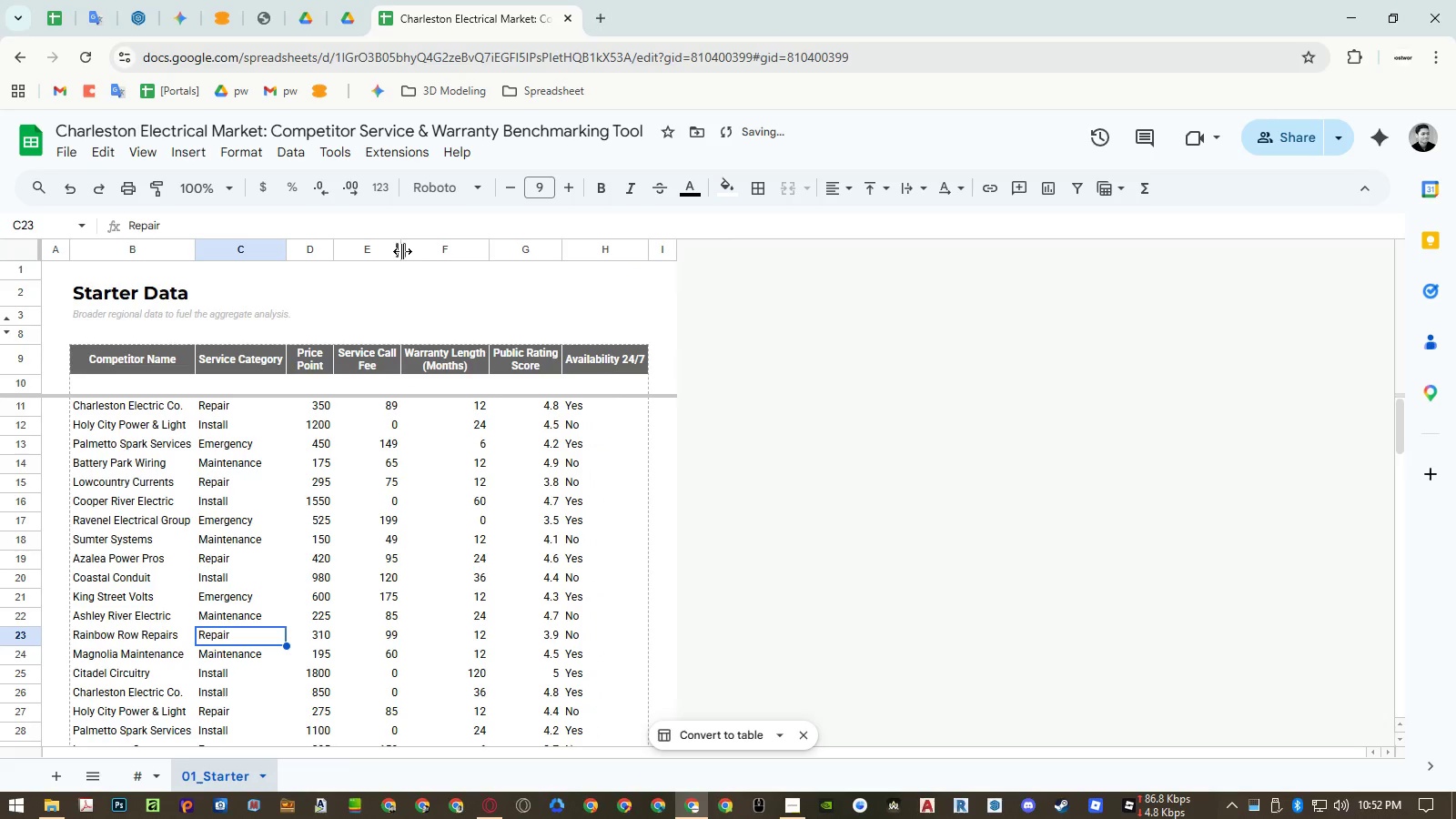 
left_click_drag(start_coordinate=[402, 251], to_coordinate=[390, 253])
 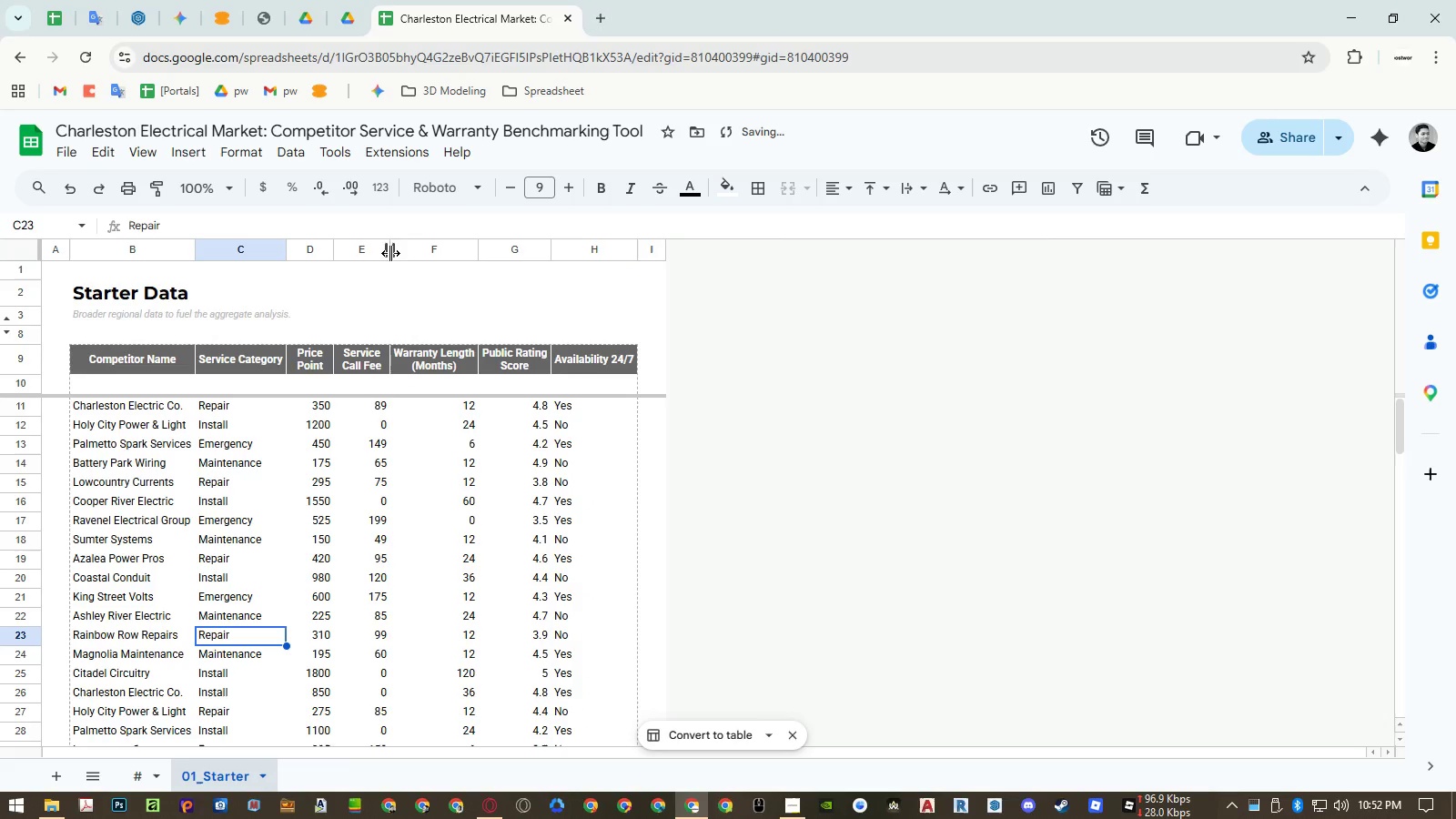 
double_click([390, 253])
 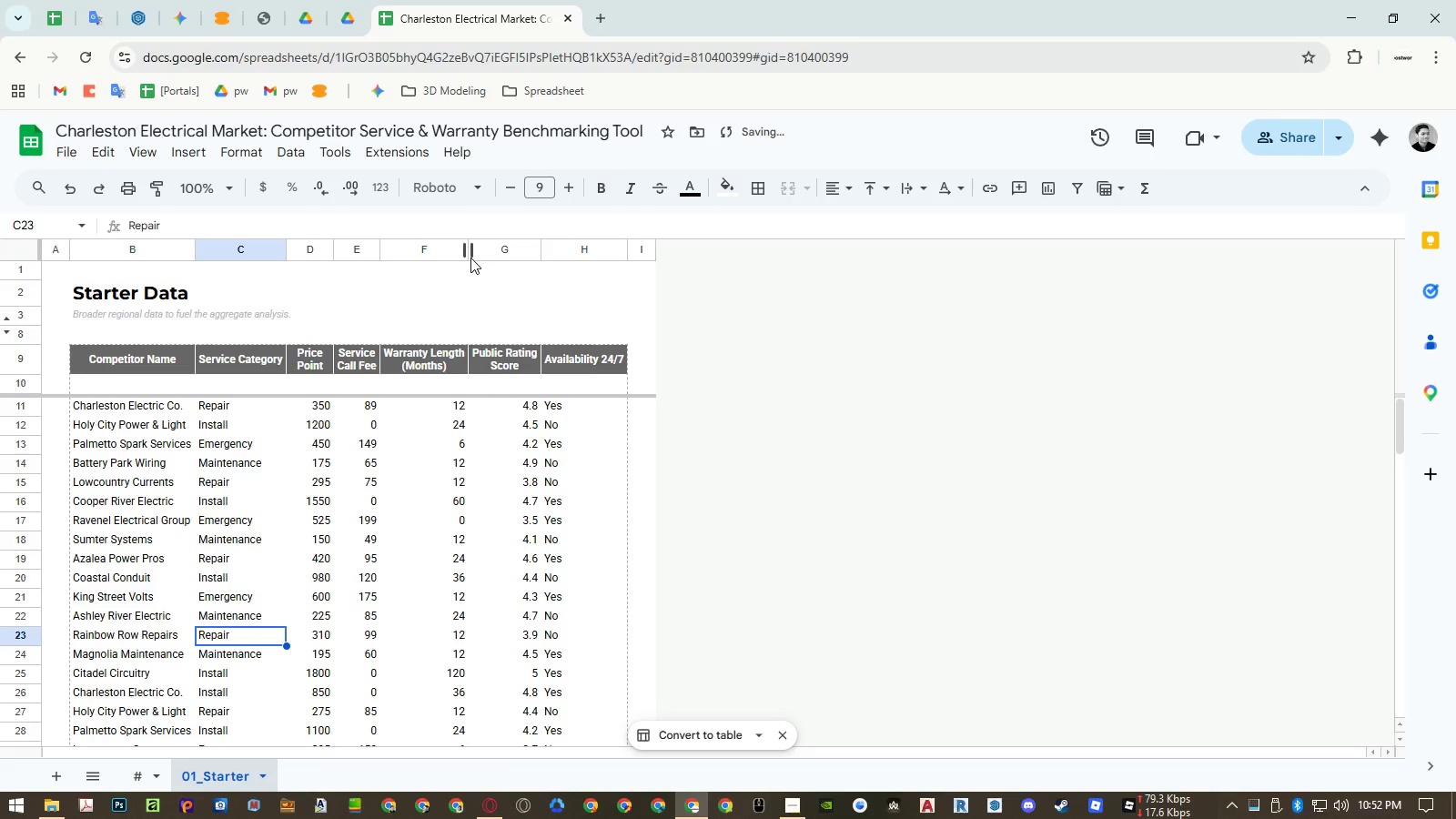 
left_click_drag(start_coordinate=[469, 248], to_coordinate=[457, 249])
 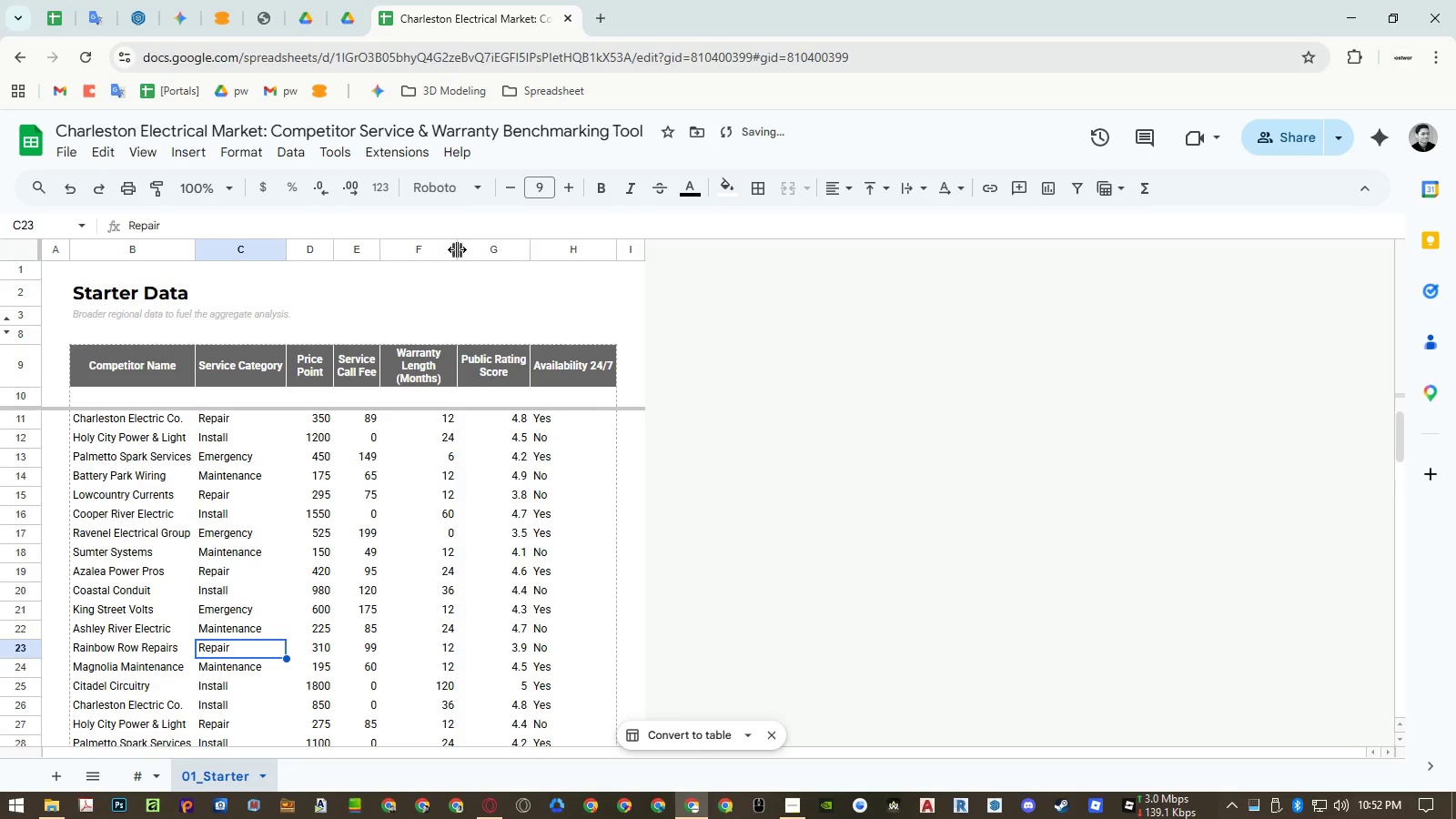 
left_click_drag(start_coordinate=[457, 249], to_coordinate=[467, 249])
 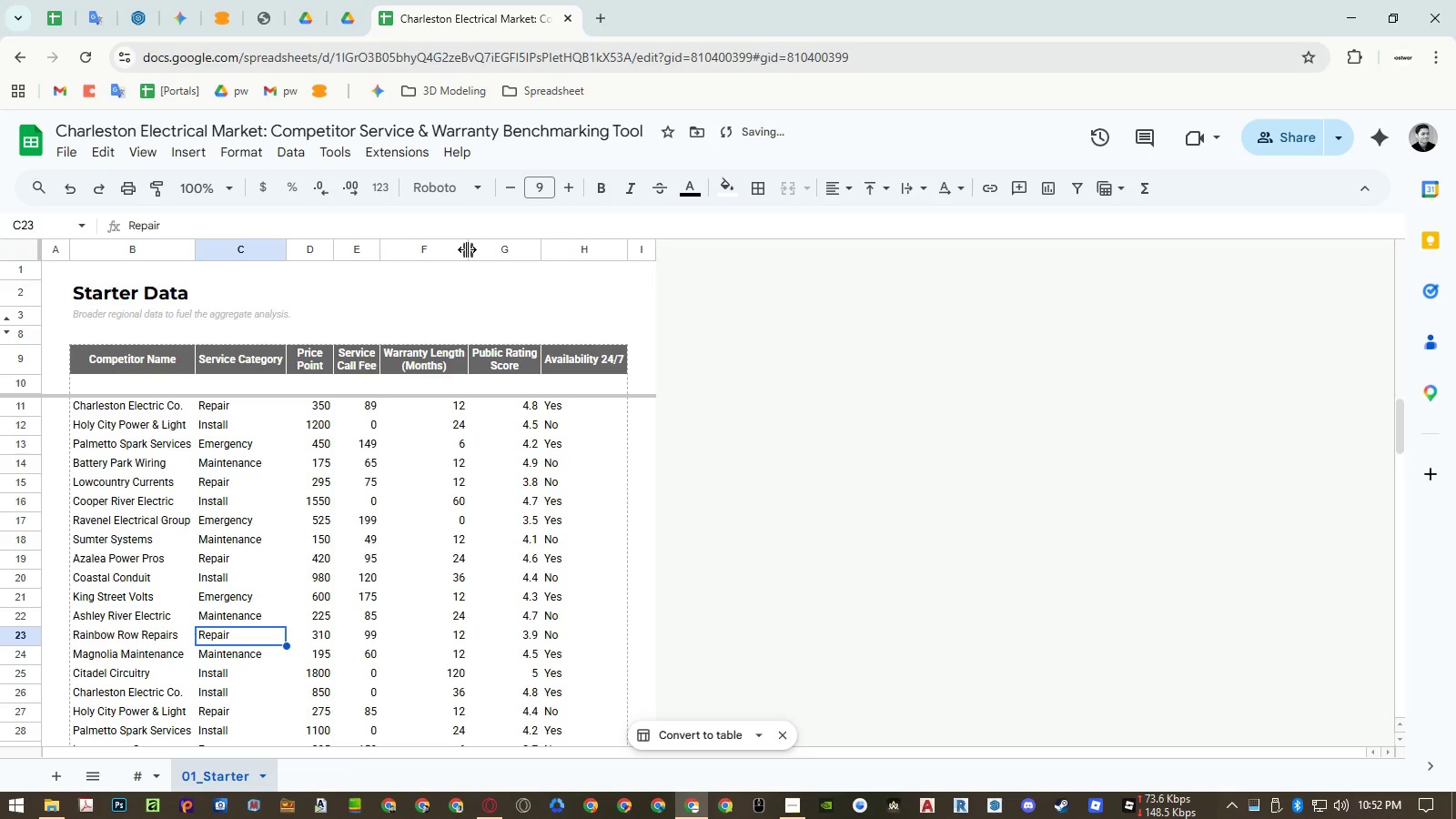 
left_click_drag(start_coordinate=[467, 249], to_coordinate=[462, 249])
 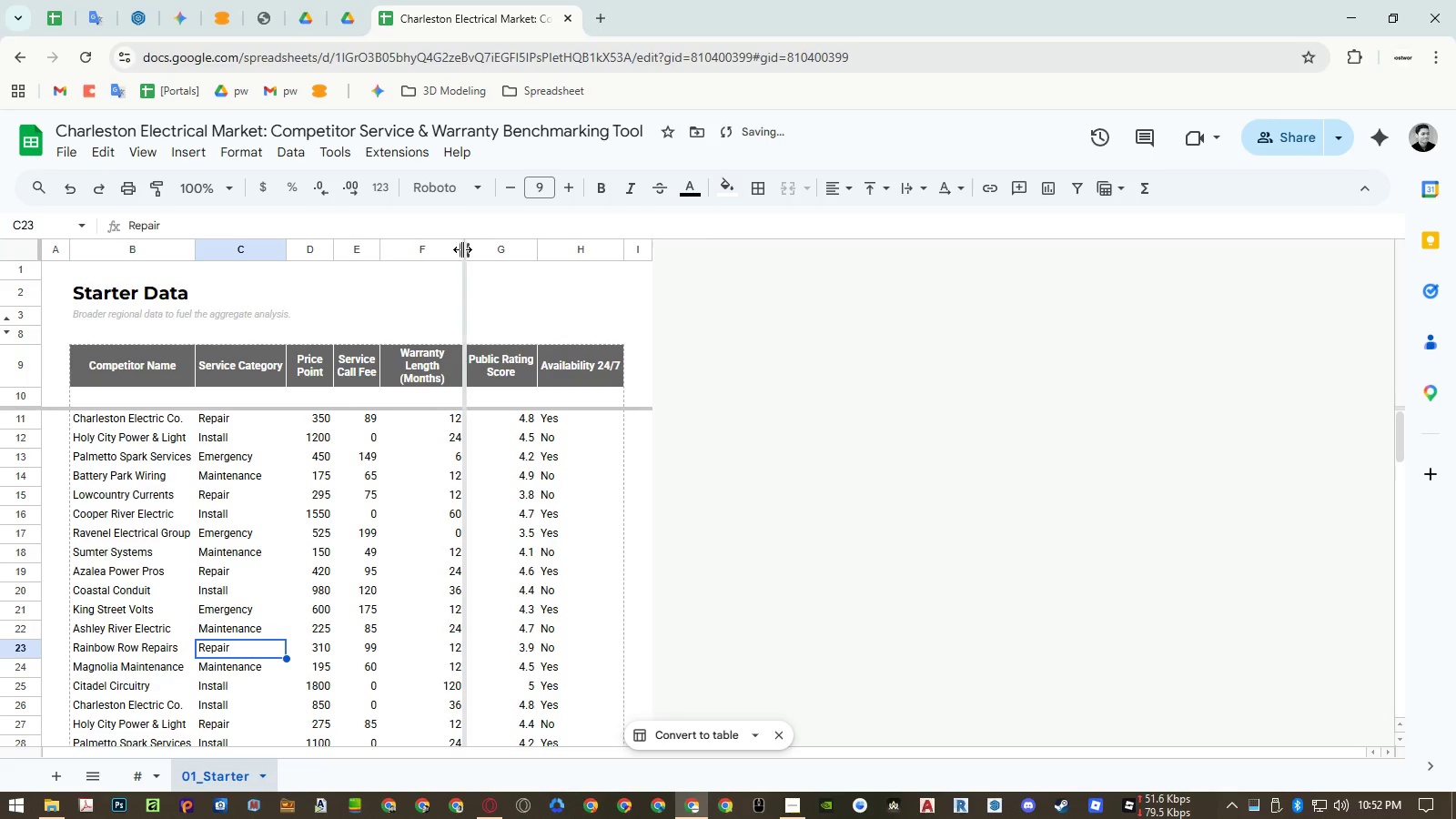 
left_click_drag(start_coordinate=[462, 249], to_coordinate=[470, 249])
 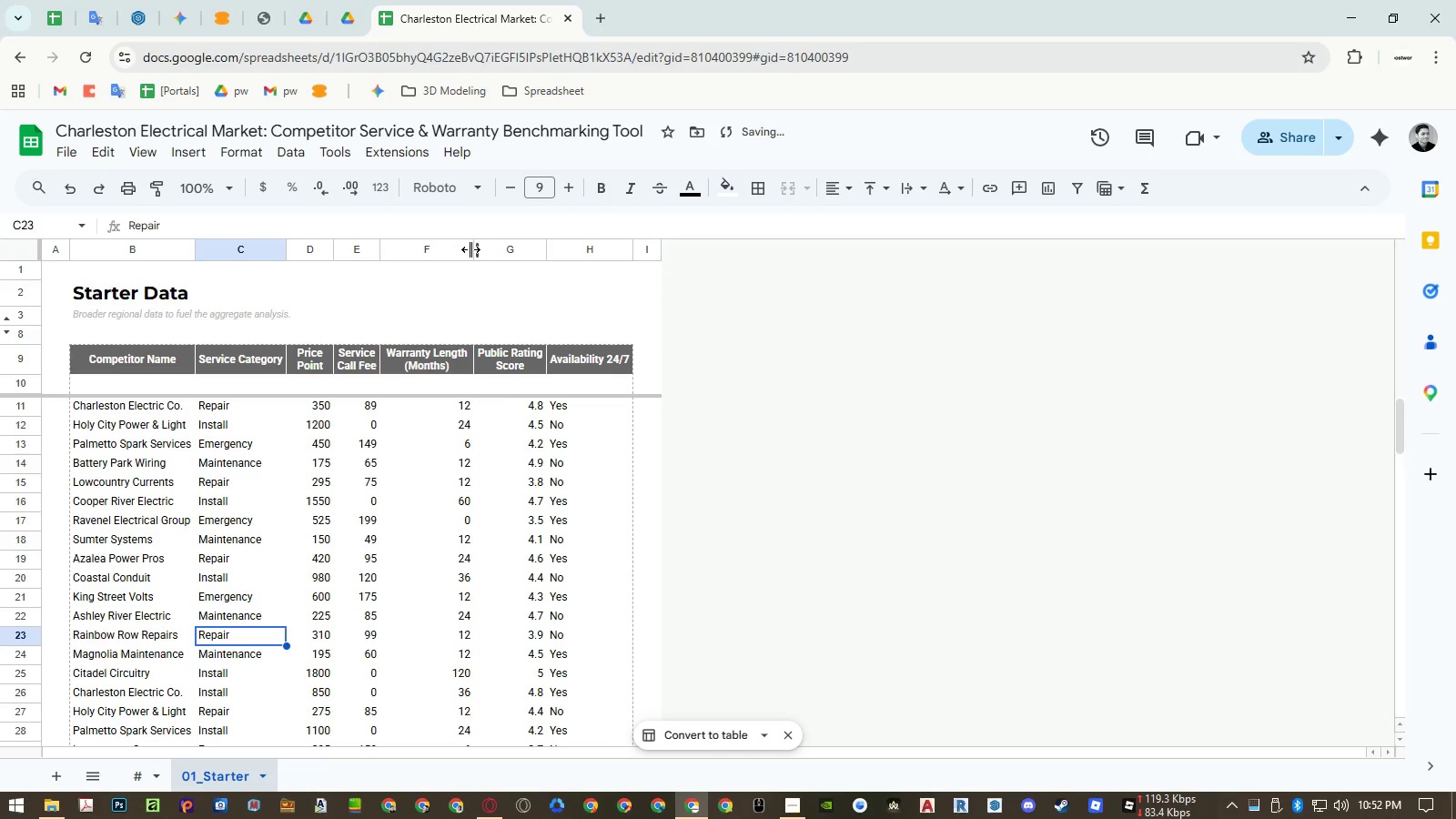 
left_click_drag(start_coordinate=[470, 249], to_coordinate=[455, 250])
 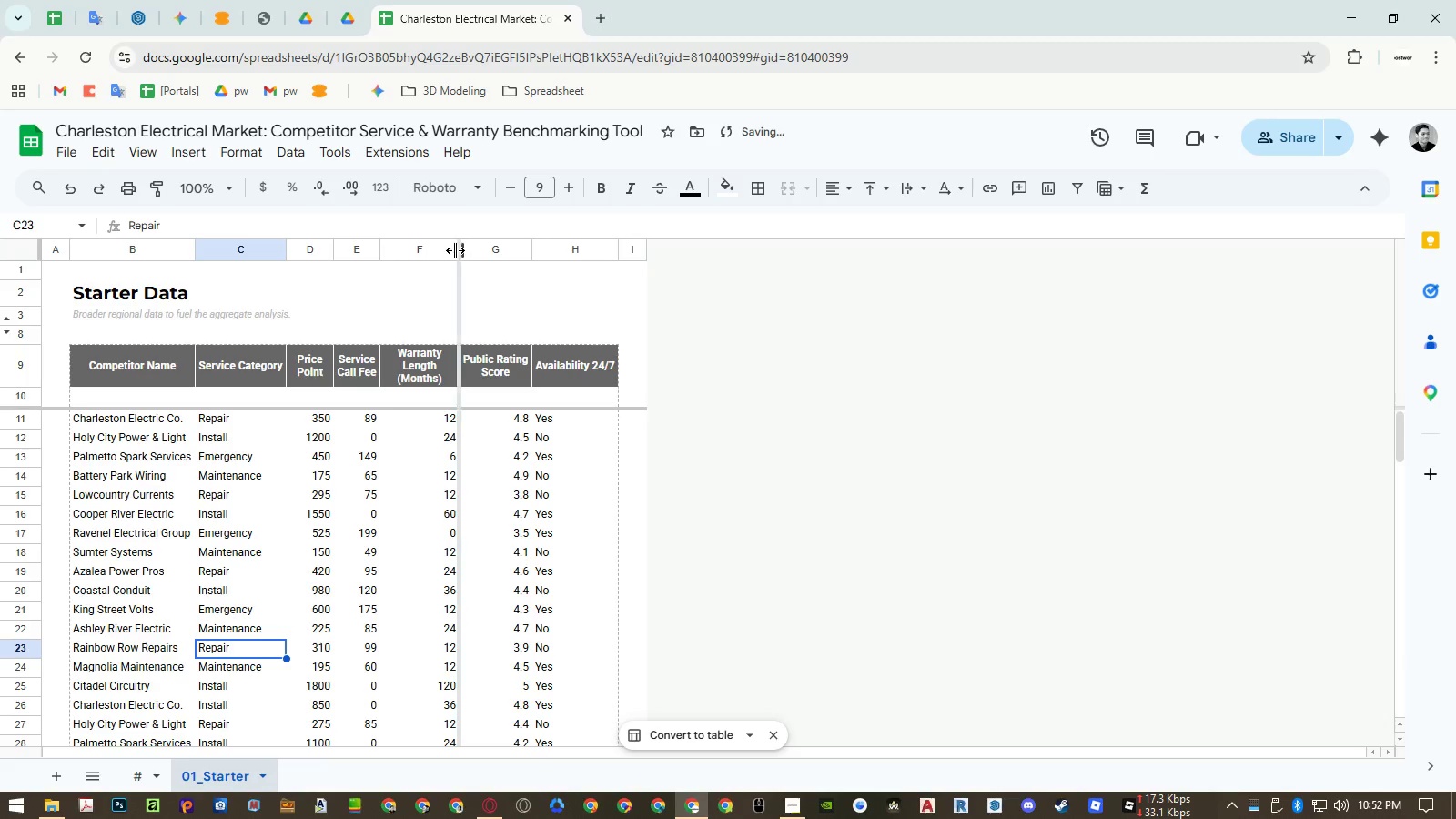 
double_click([455, 250])
 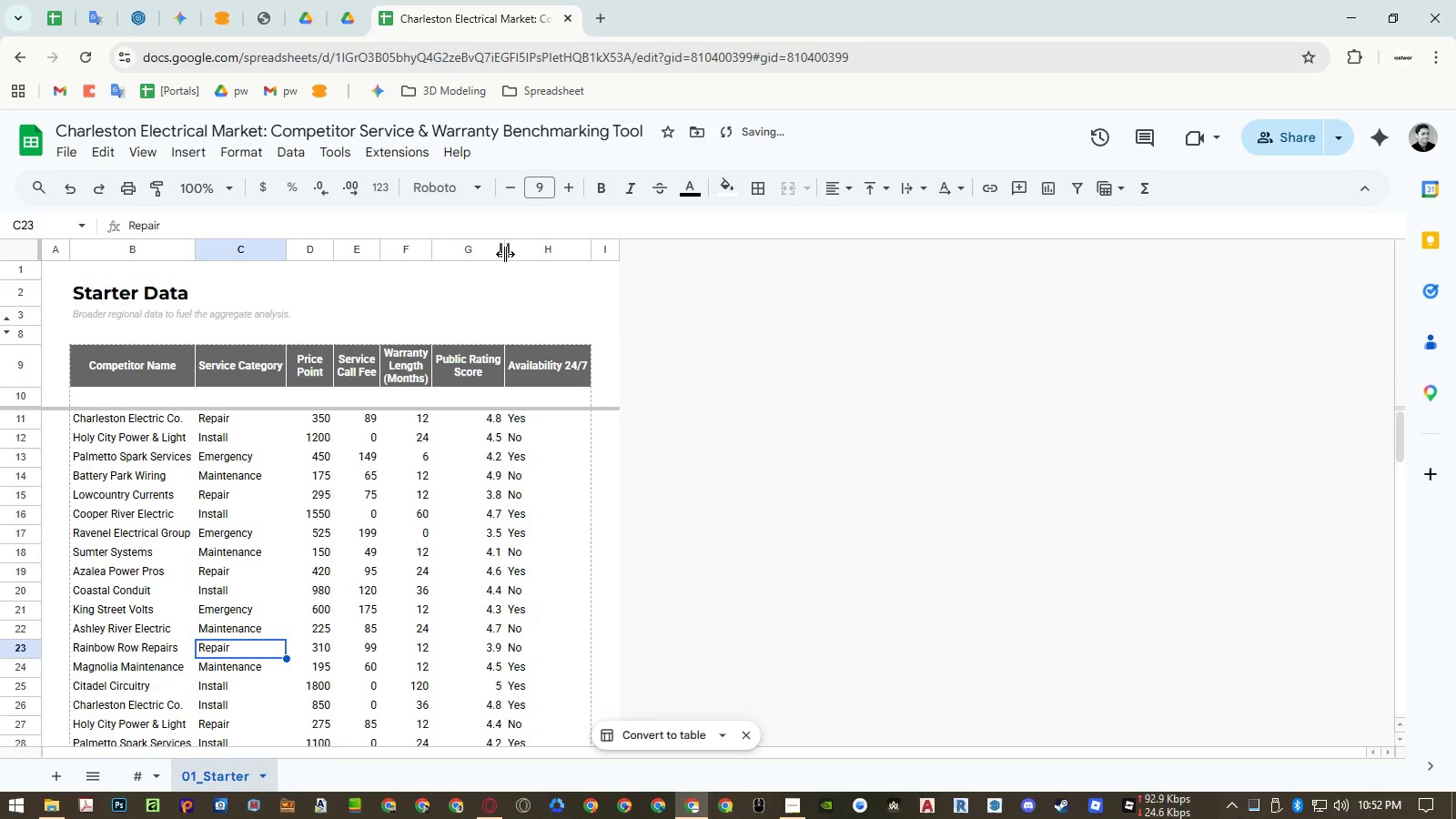 
left_click_drag(start_coordinate=[504, 249], to_coordinate=[494, 250])
 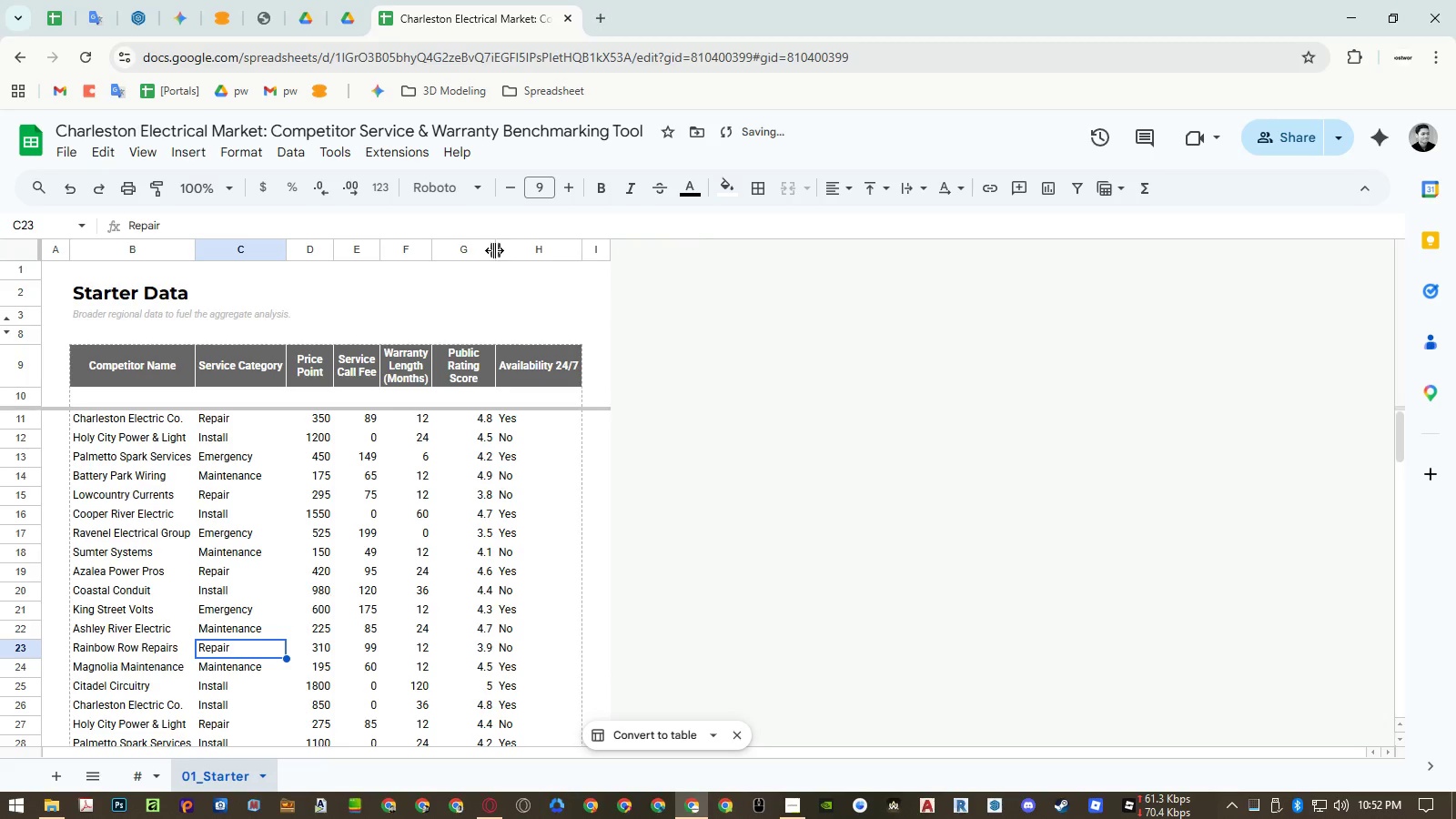 
double_click([494, 250])
 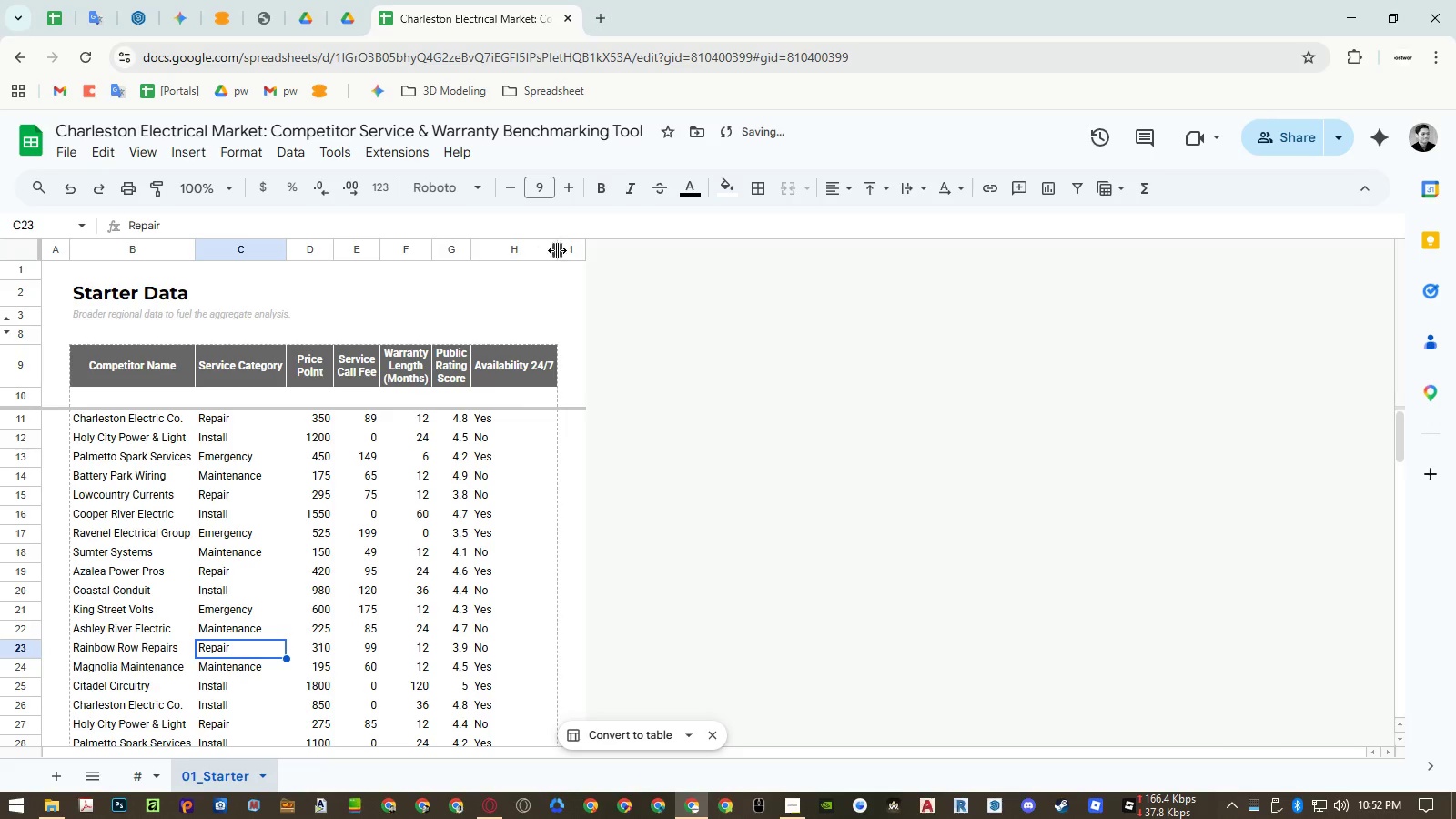 
left_click_drag(start_coordinate=[560, 248], to_coordinate=[548, 248])
 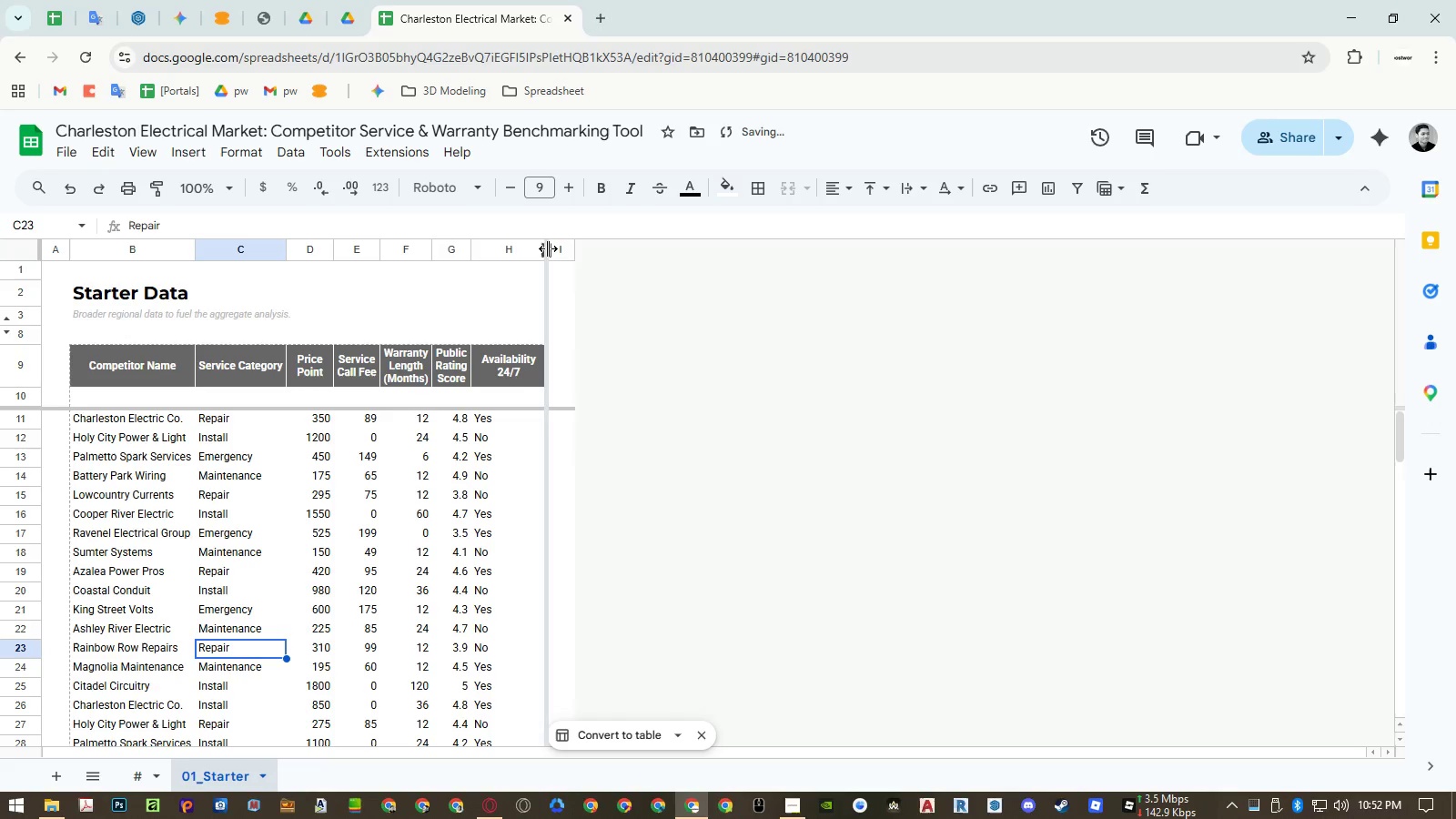 
double_click([548, 248])
 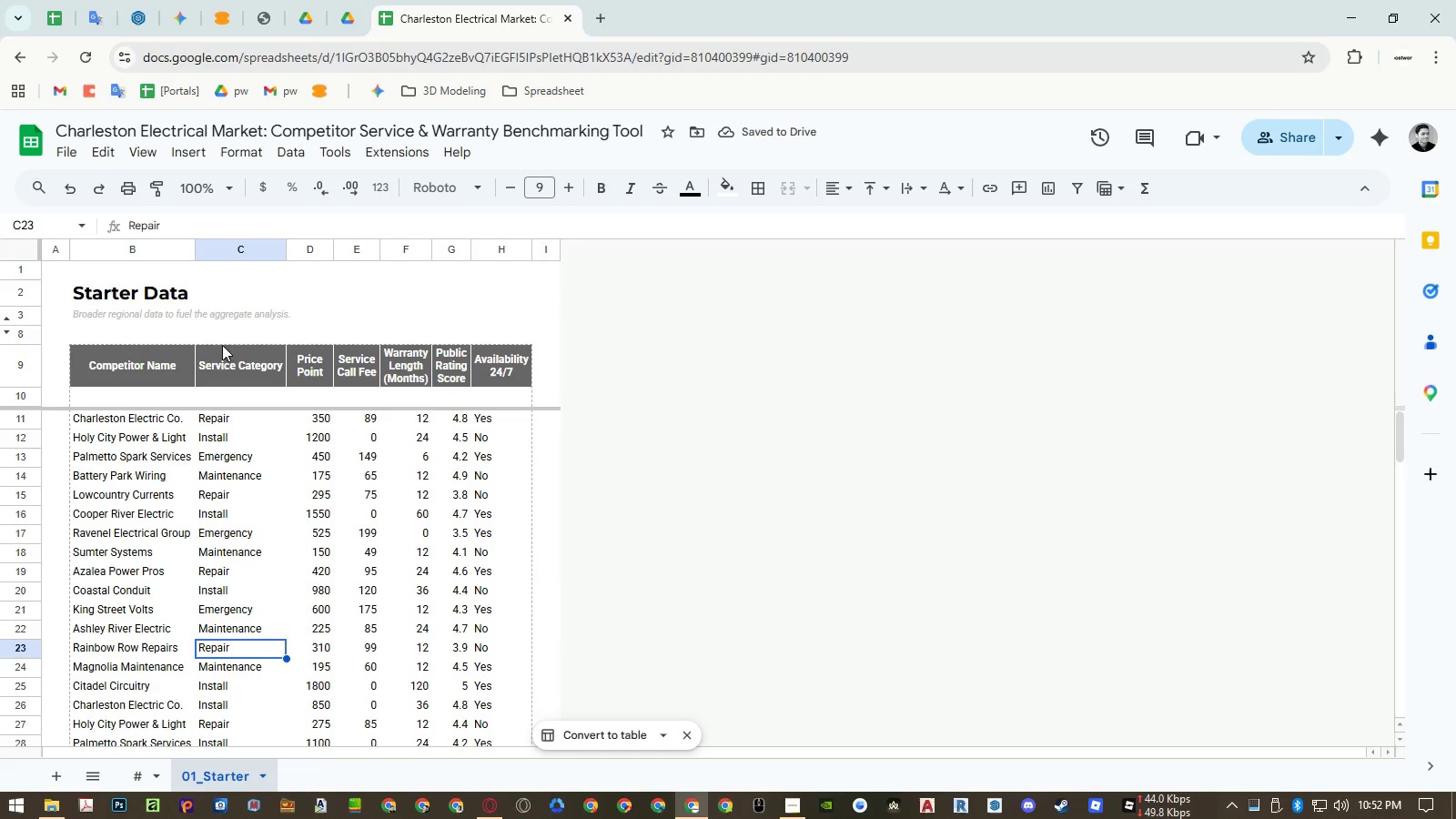 
wait(6.14)
 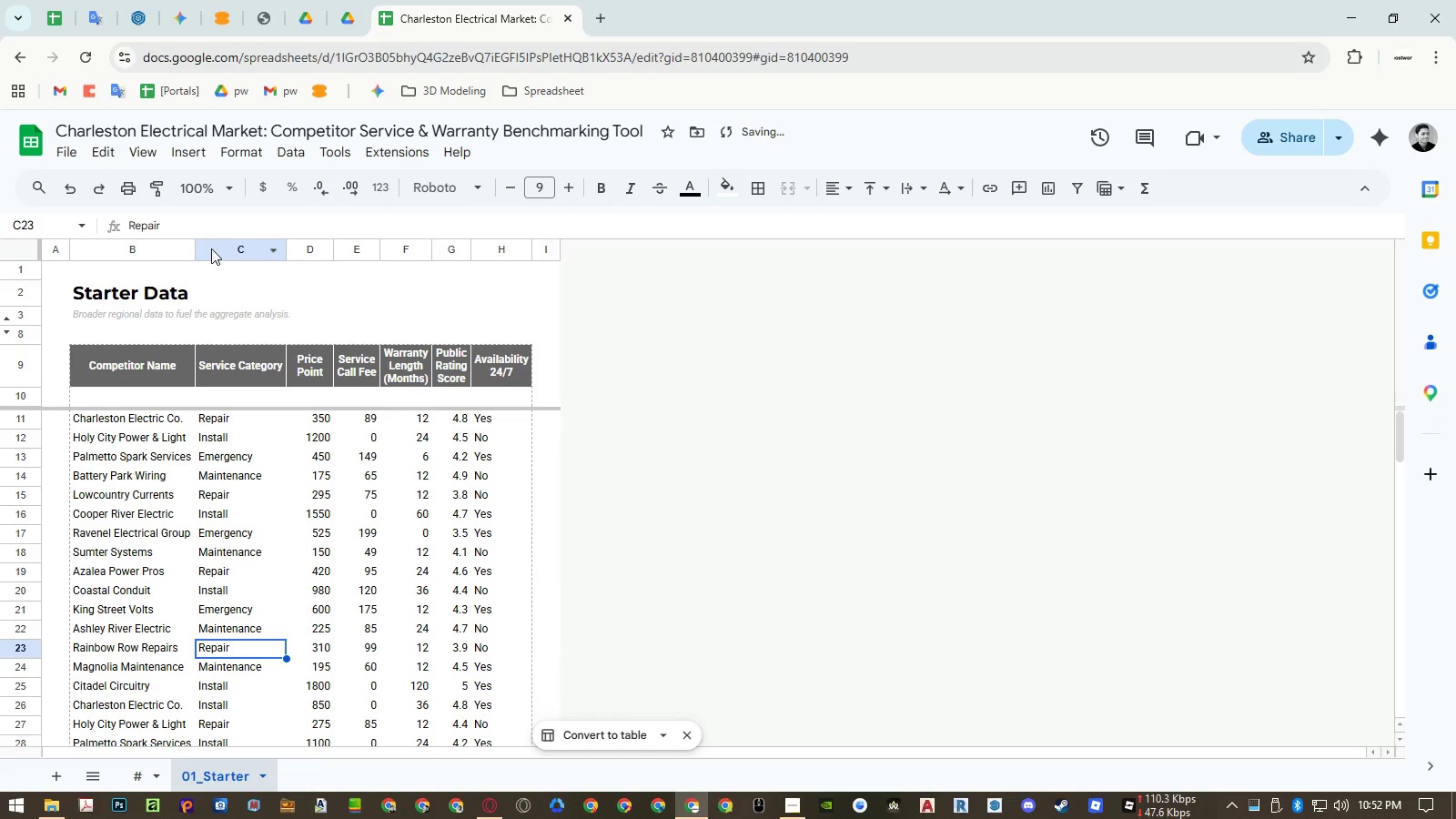 
left_click([245, 416])
 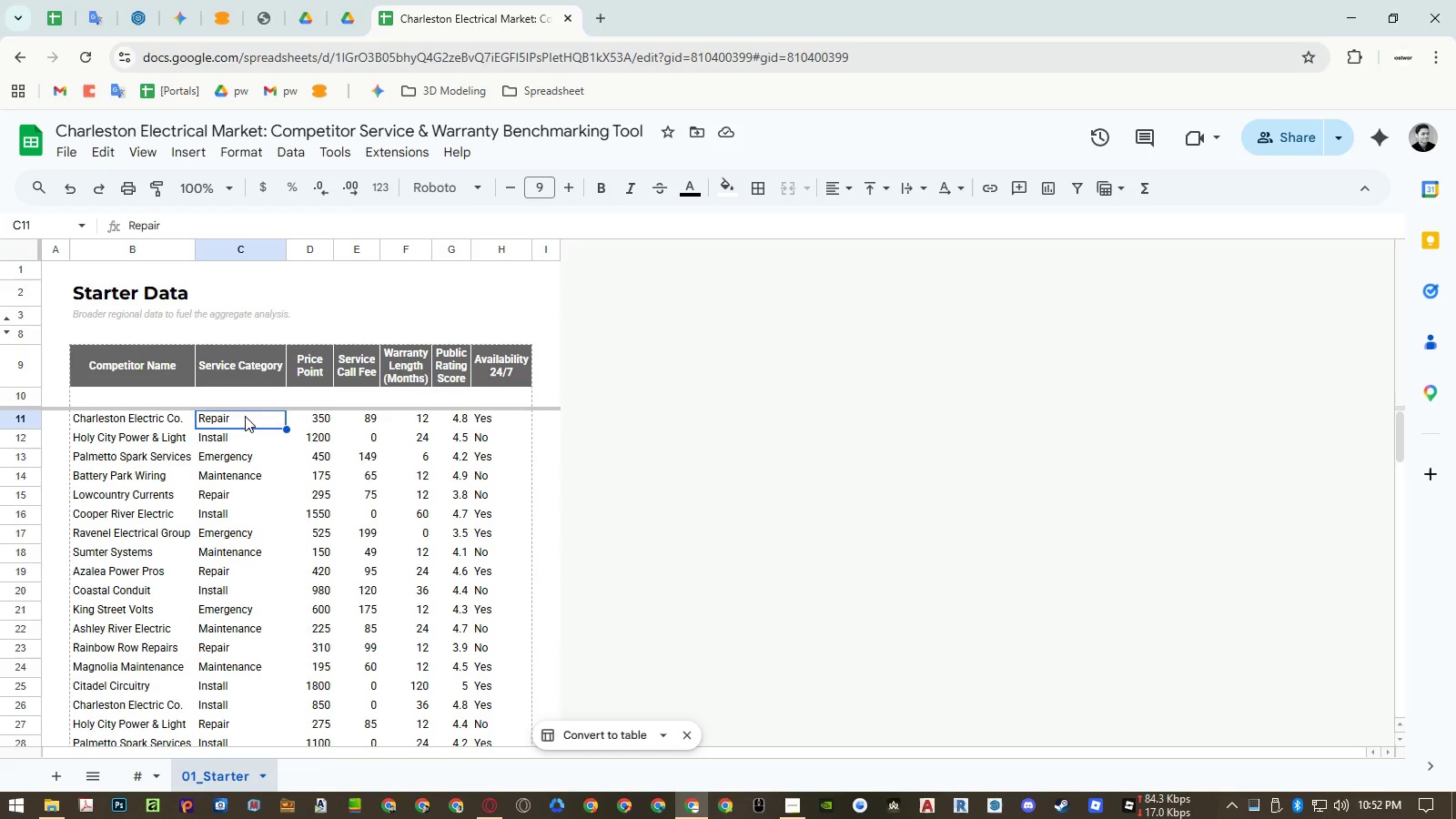 
key(ArrowUp)
 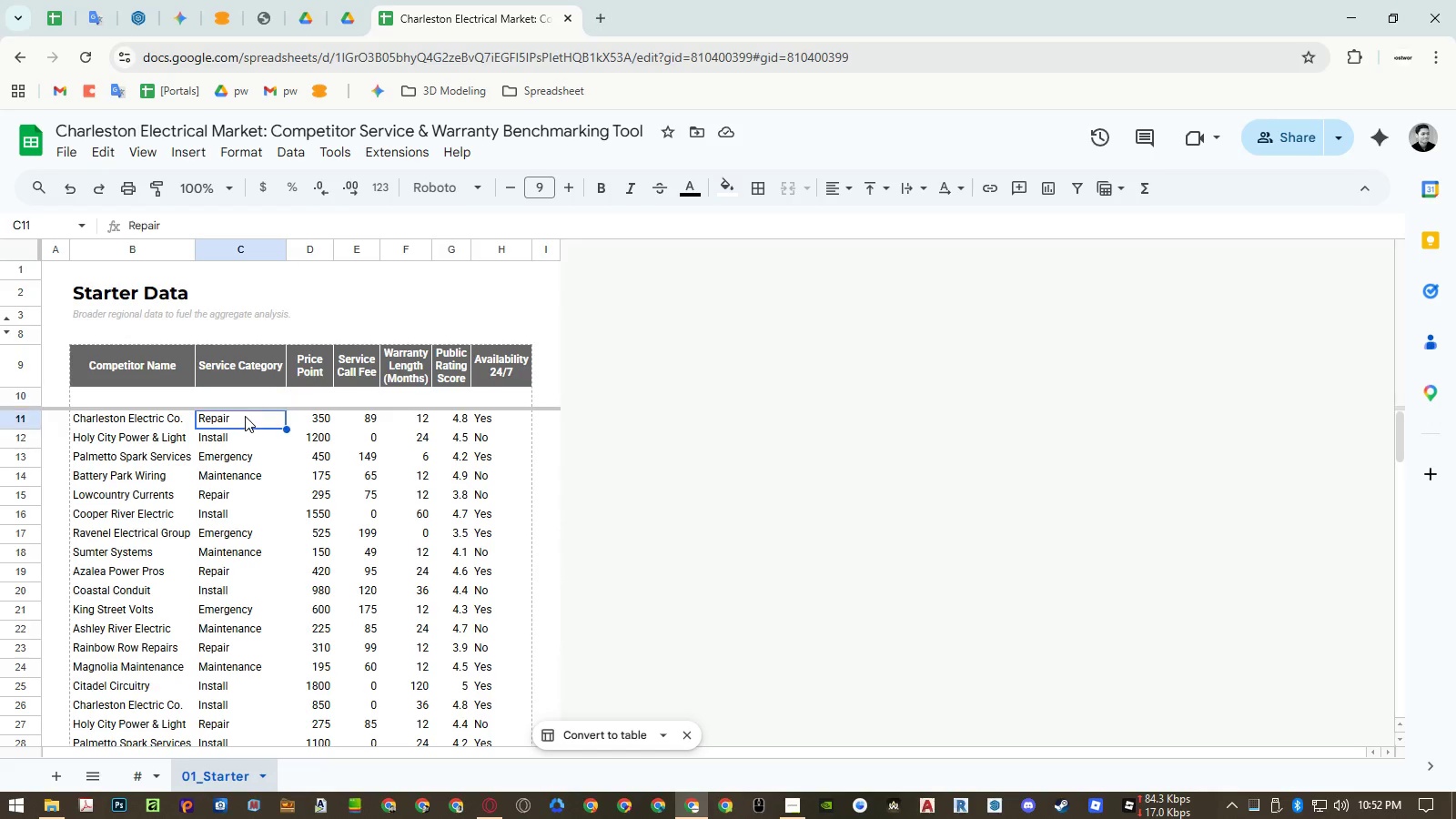 
key(ArrowDown)
 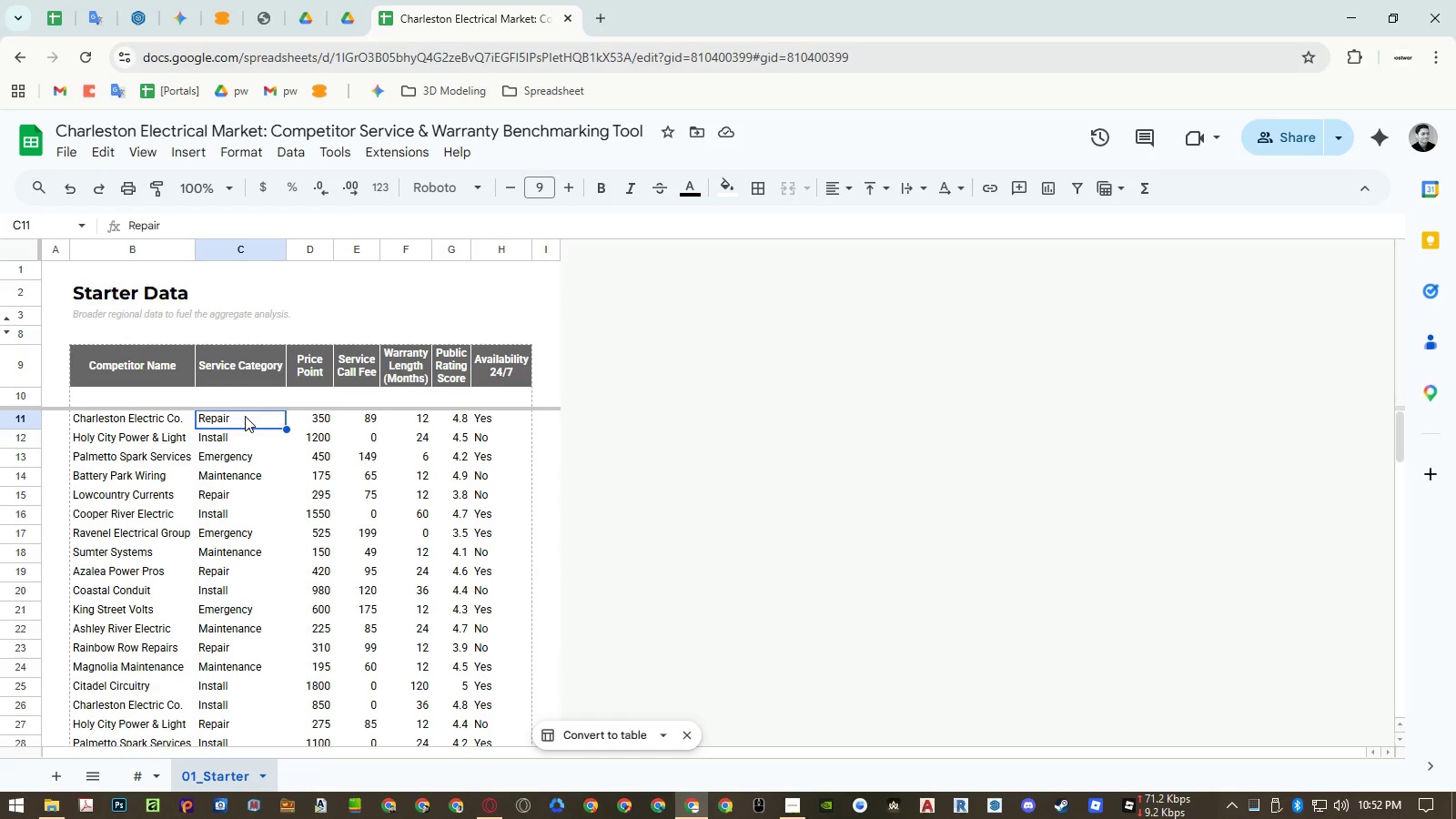 
key(Control+Shift+ArrowDown)
 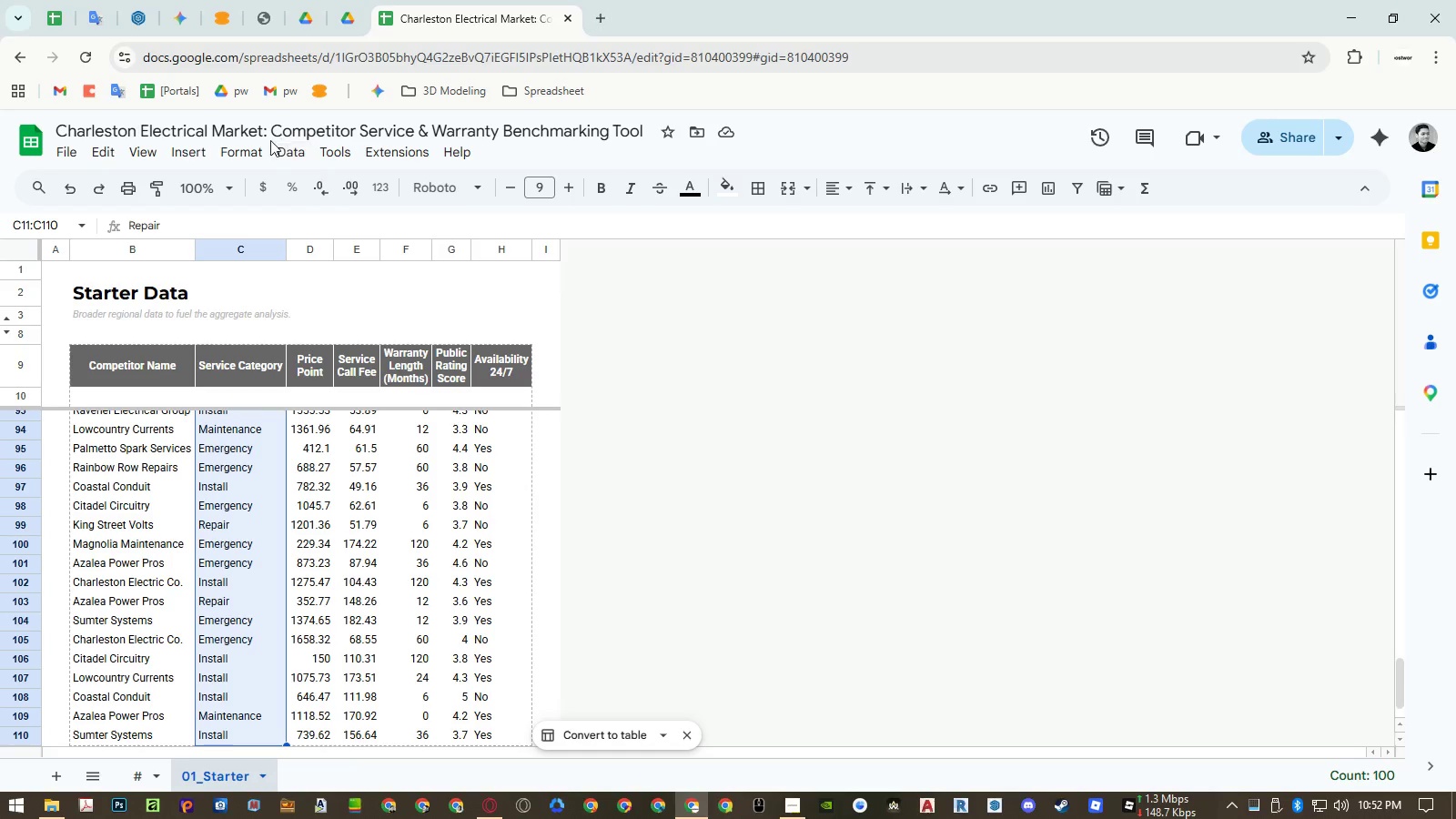 
left_click([270, 147])
 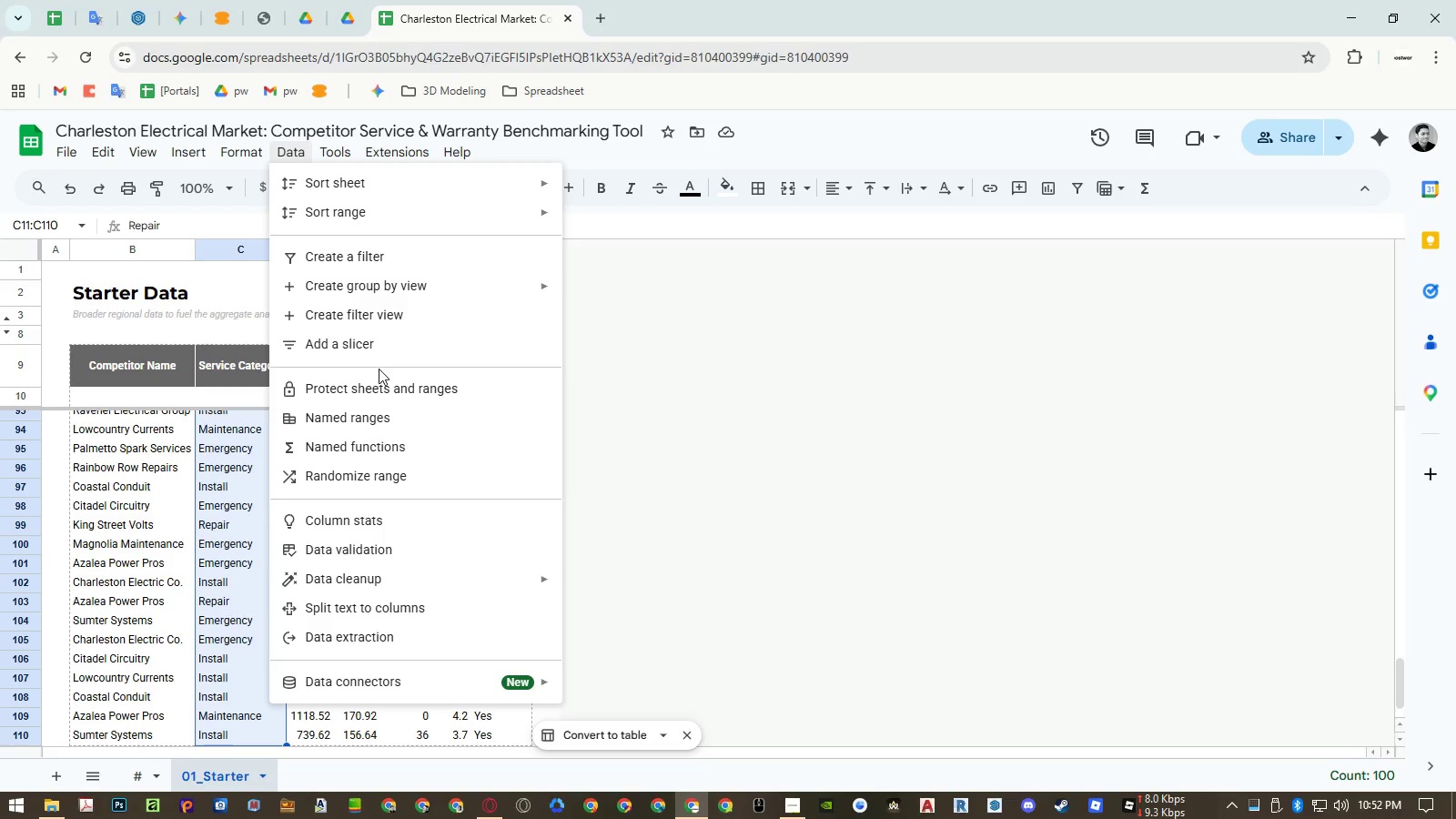 
left_click([388, 536])
 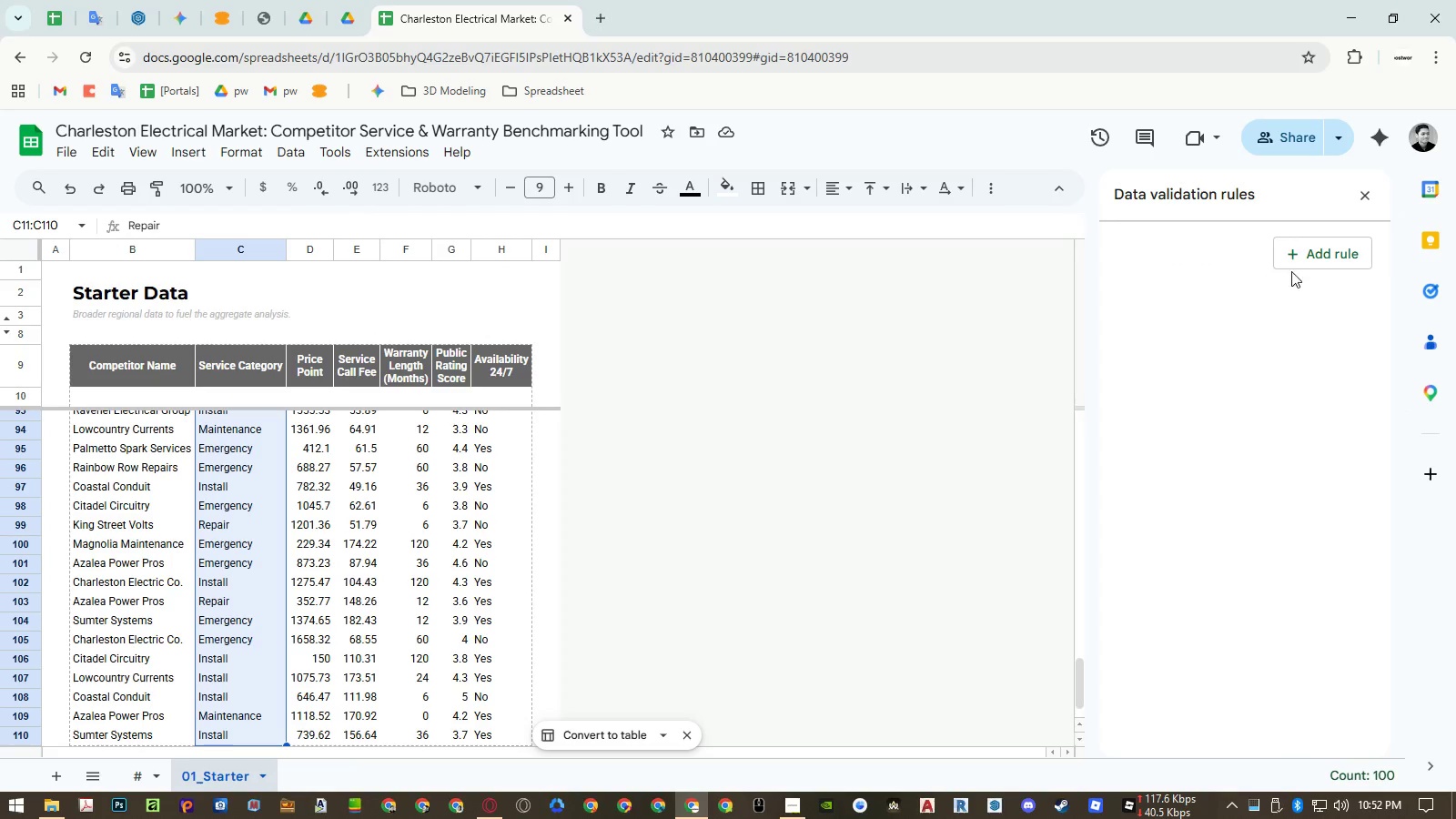 
left_click([1306, 258])
 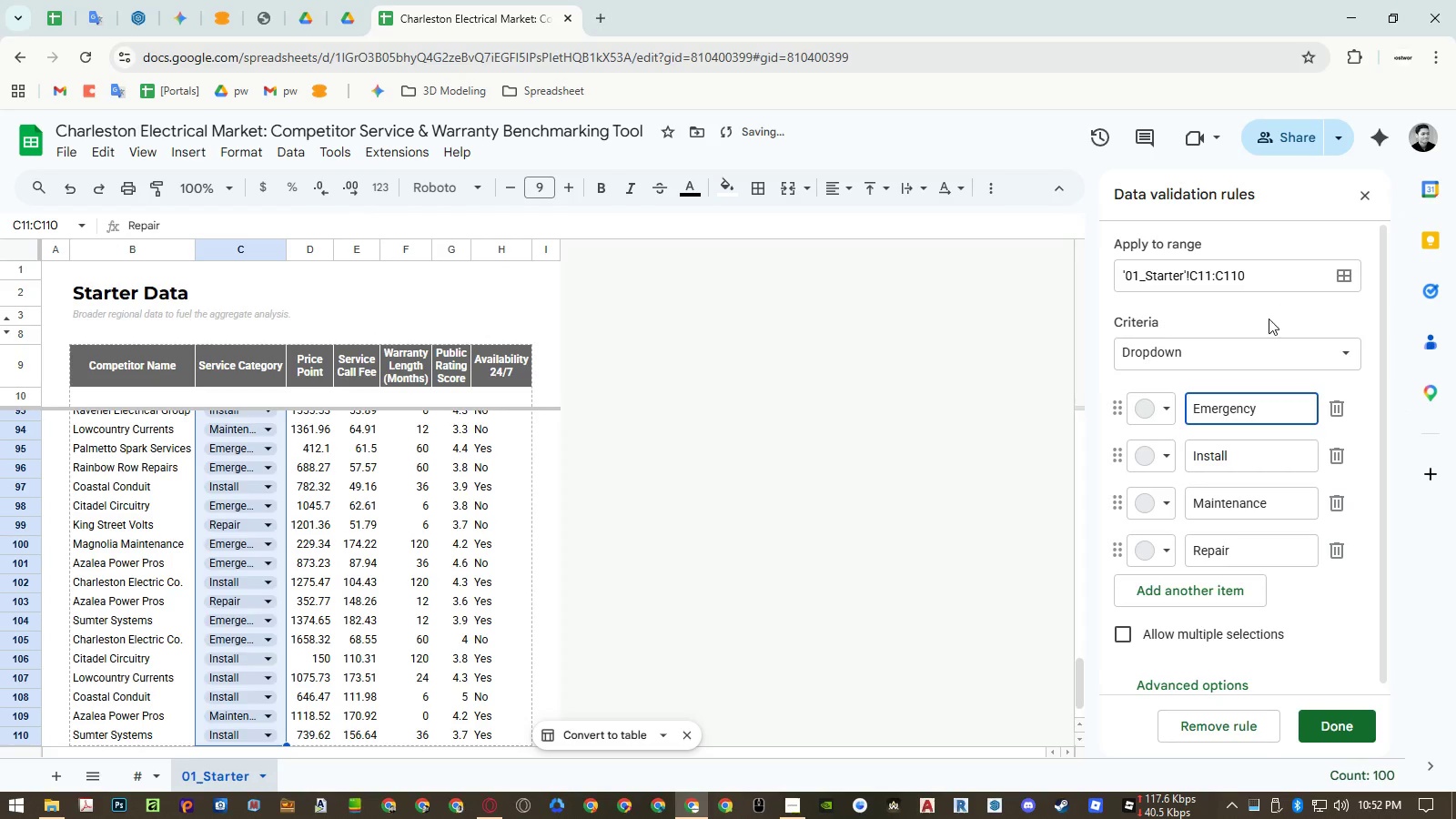 
mouse_move([1253, 344])
 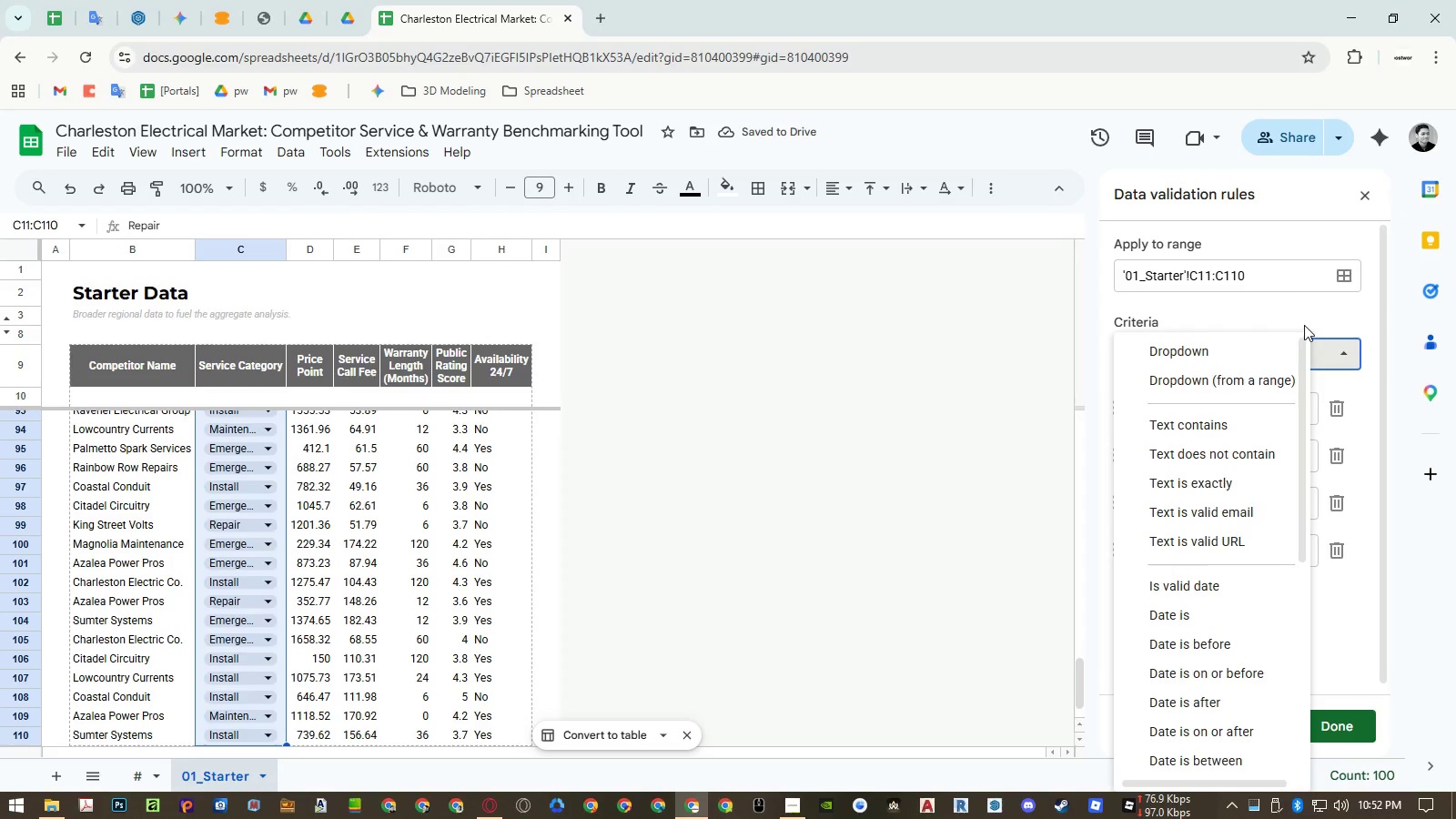 
left_click([1308, 308])
 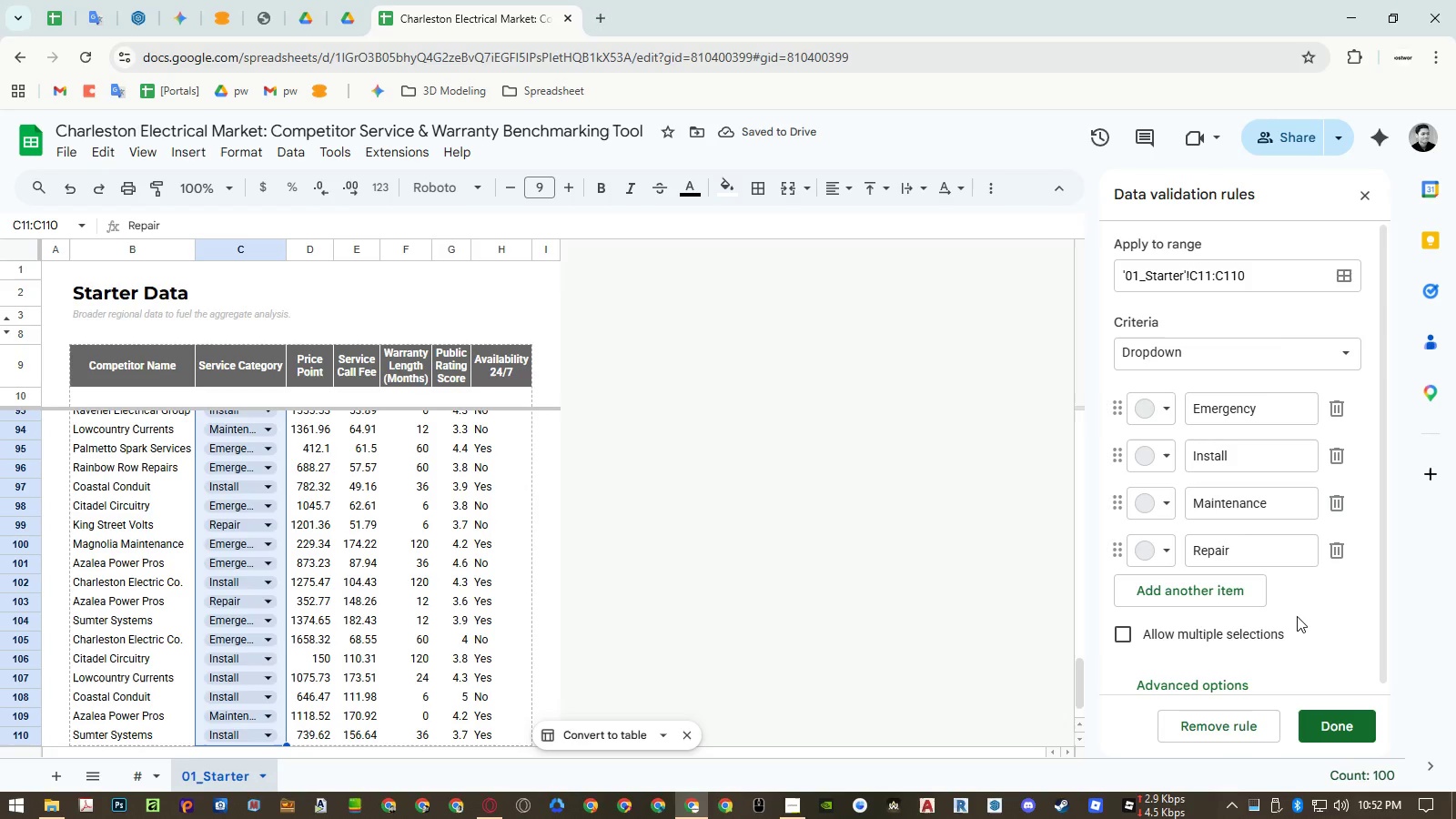 
scroll: coordinate [1297, 615], scroll_direction: down, amount: 4.0
 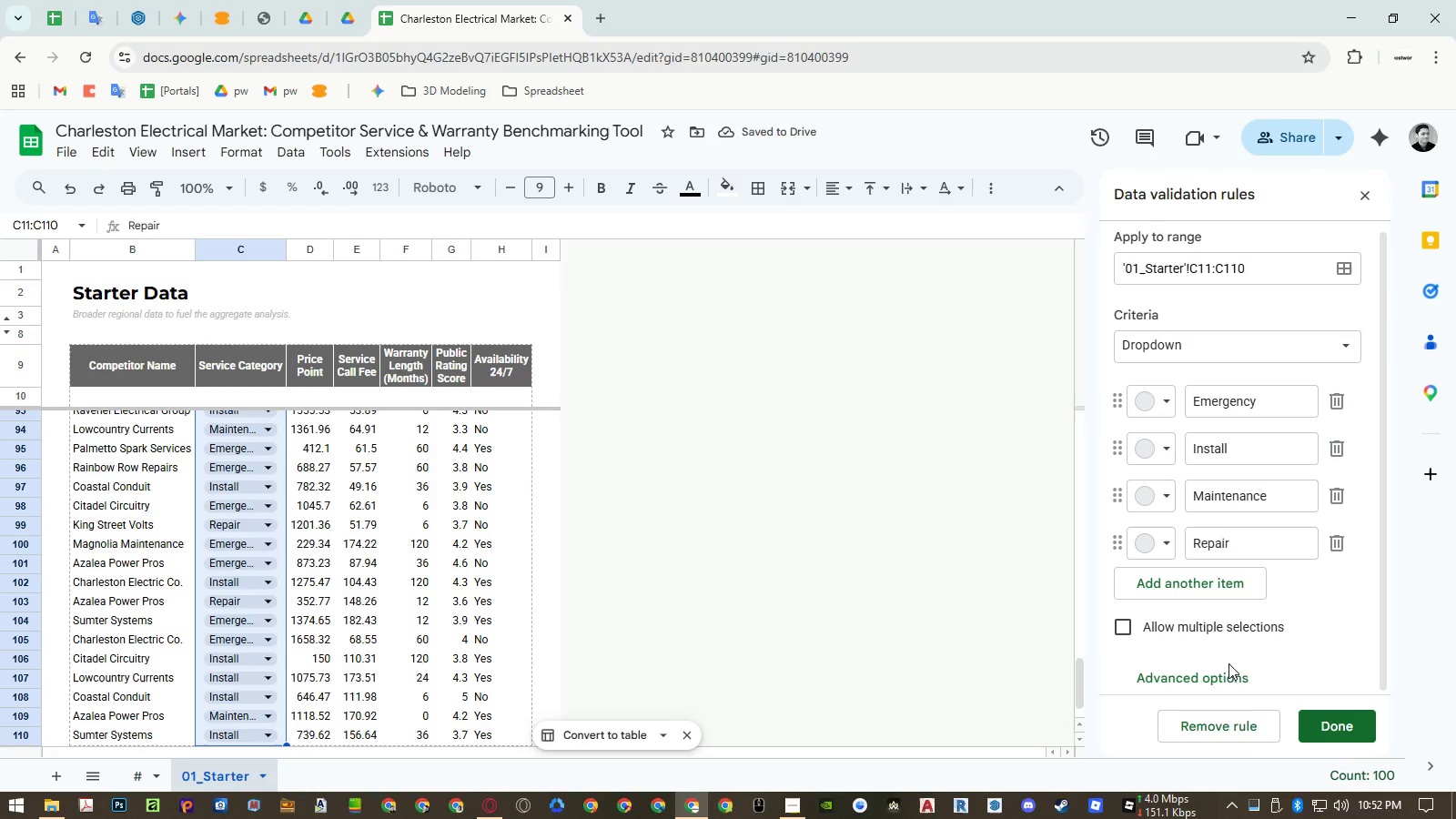 
left_click([1218, 671])
 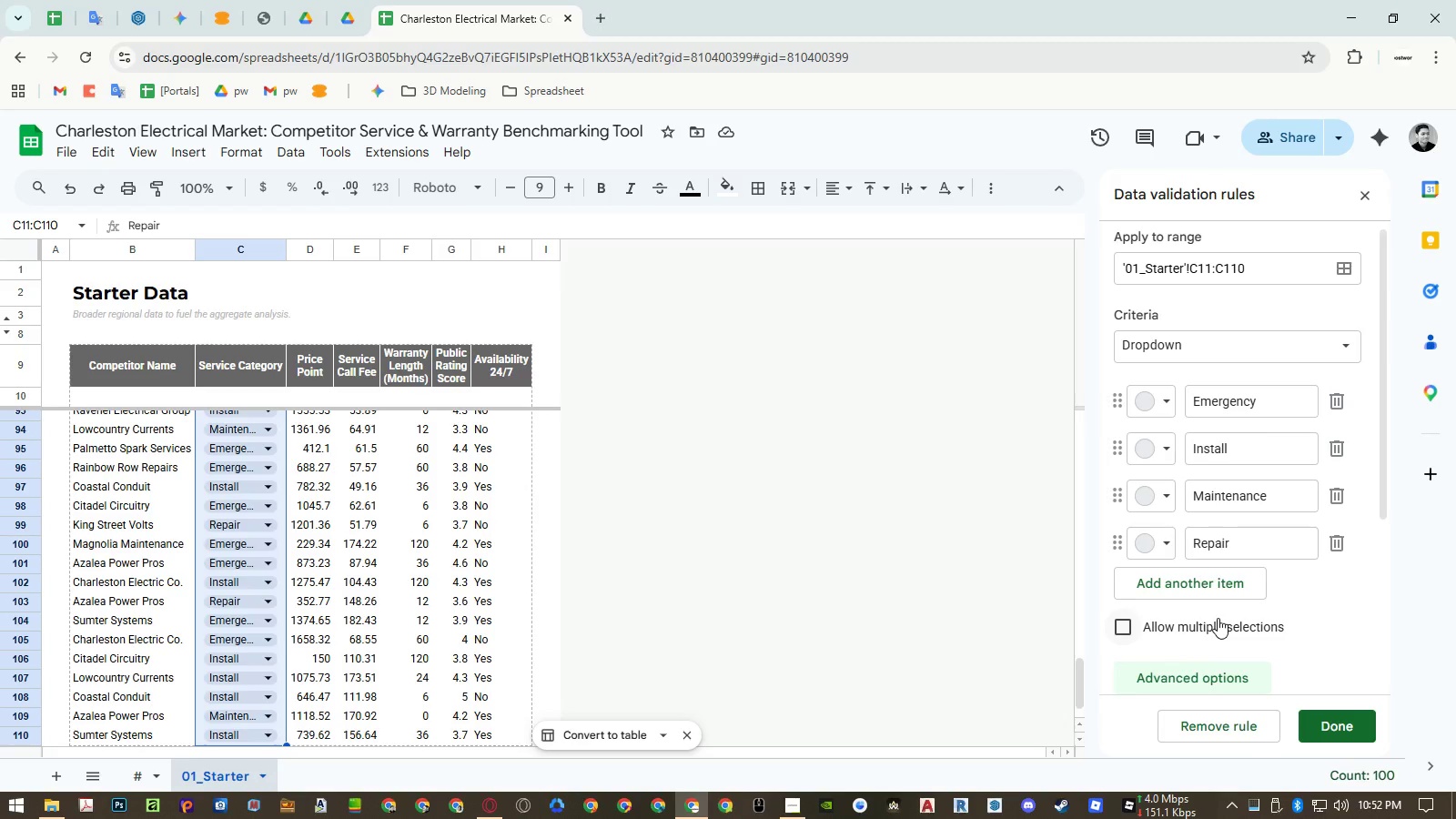 
scroll: coordinate [1218, 618], scroll_direction: down, amount: 4.0
 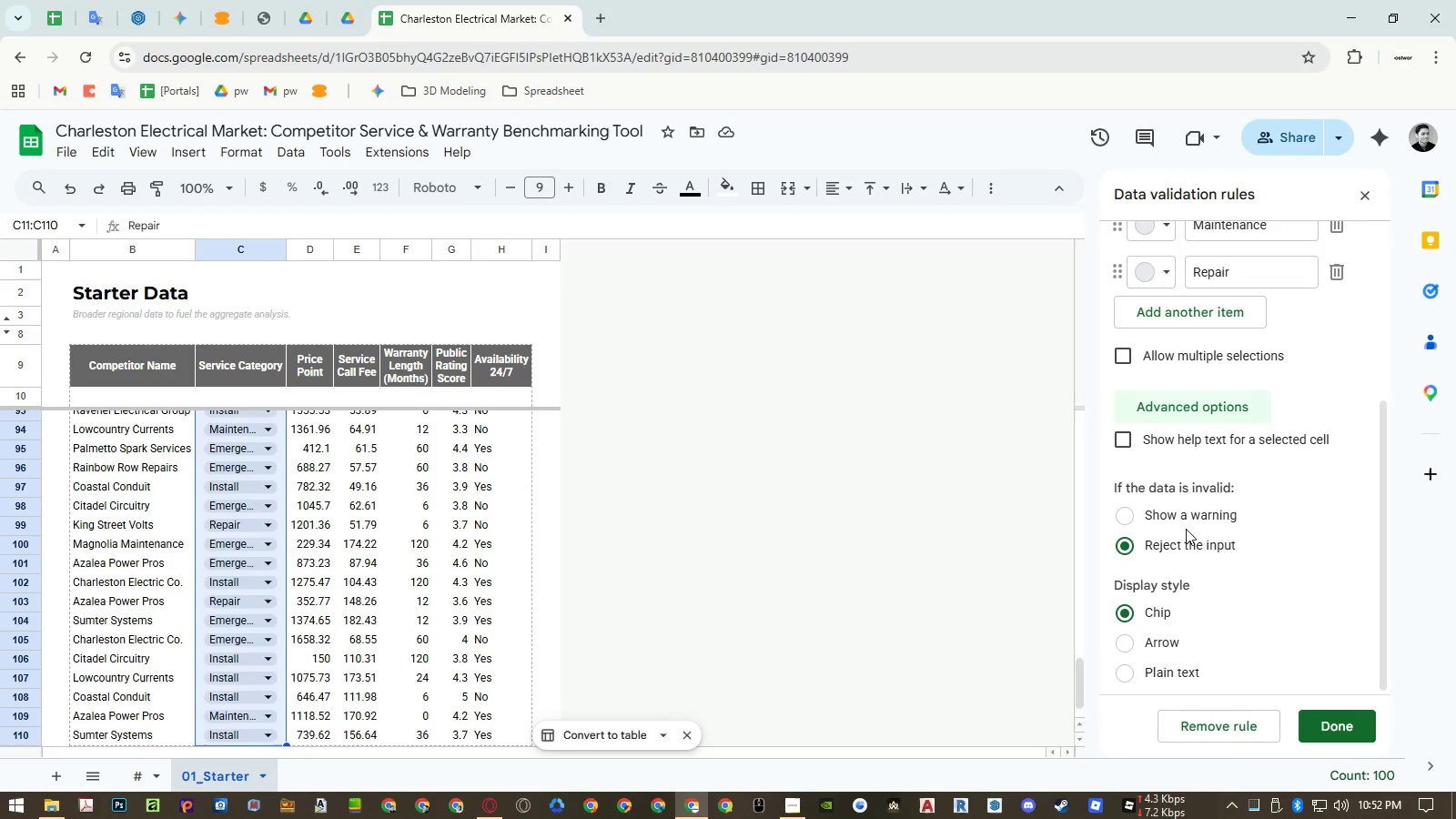 
left_click([1183, 518])
 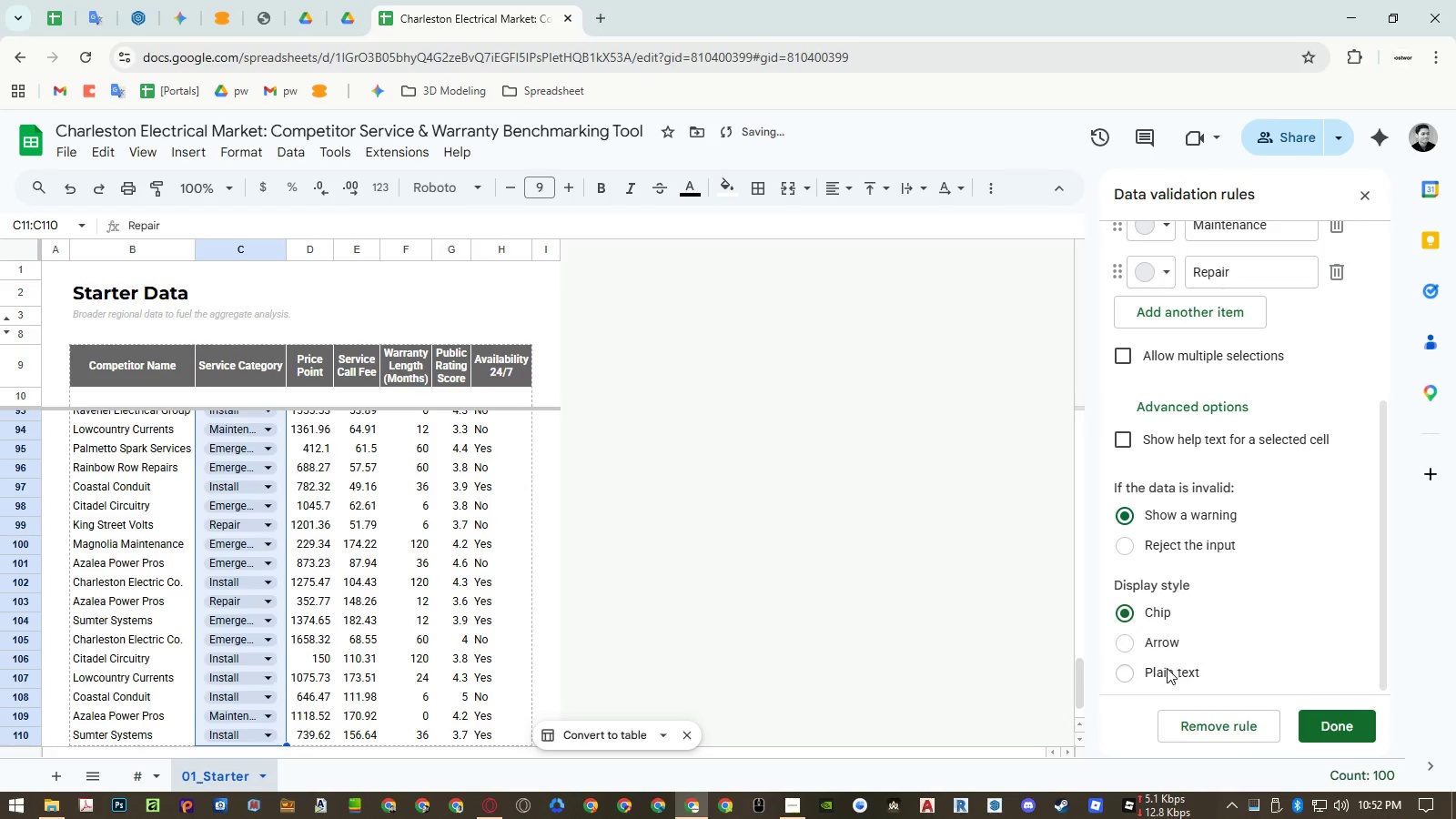 
left_click([1158, 645])
 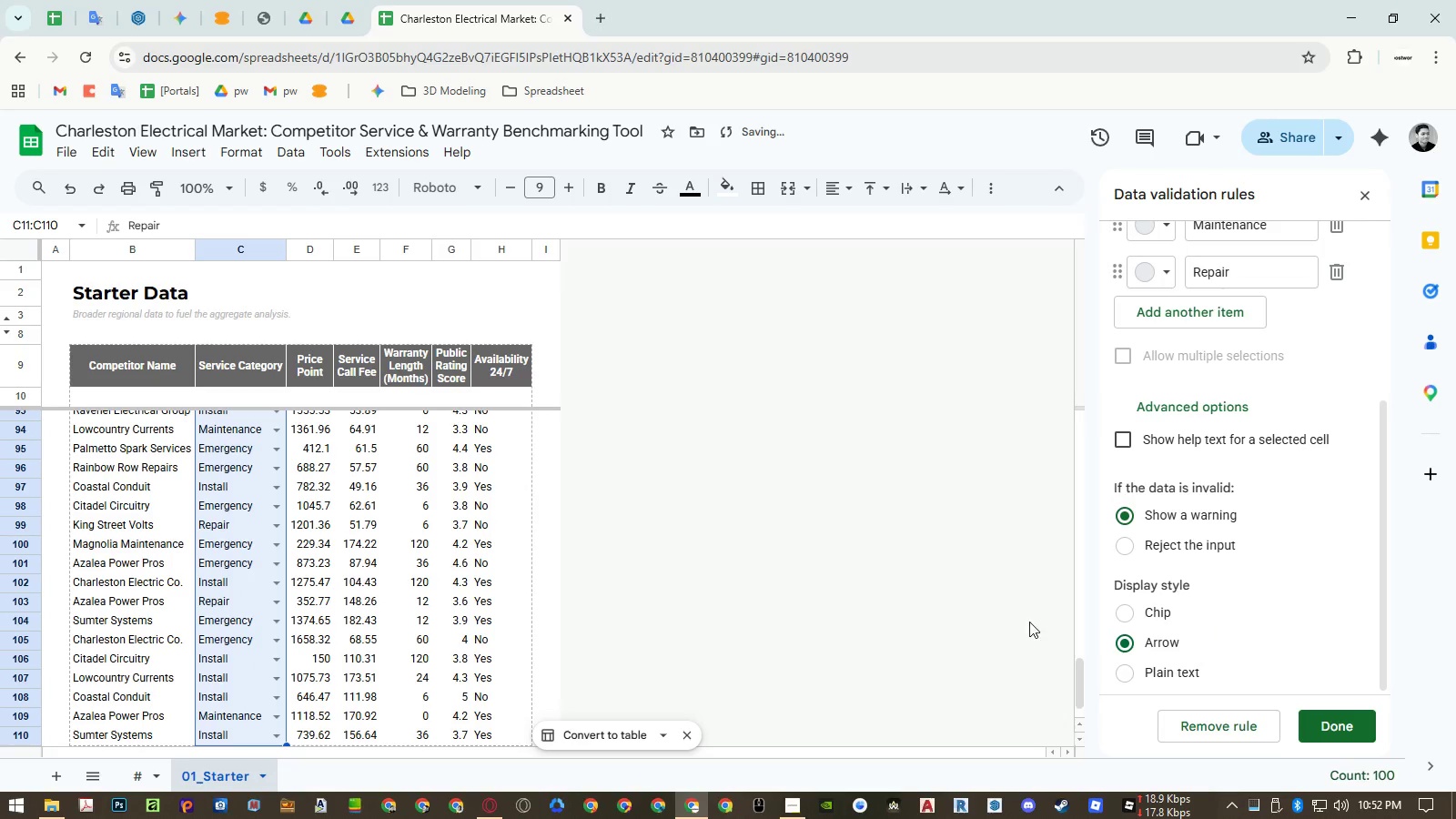 
scroll: coordinate [446, 632], scroll_direction: up, amount: 20.0
 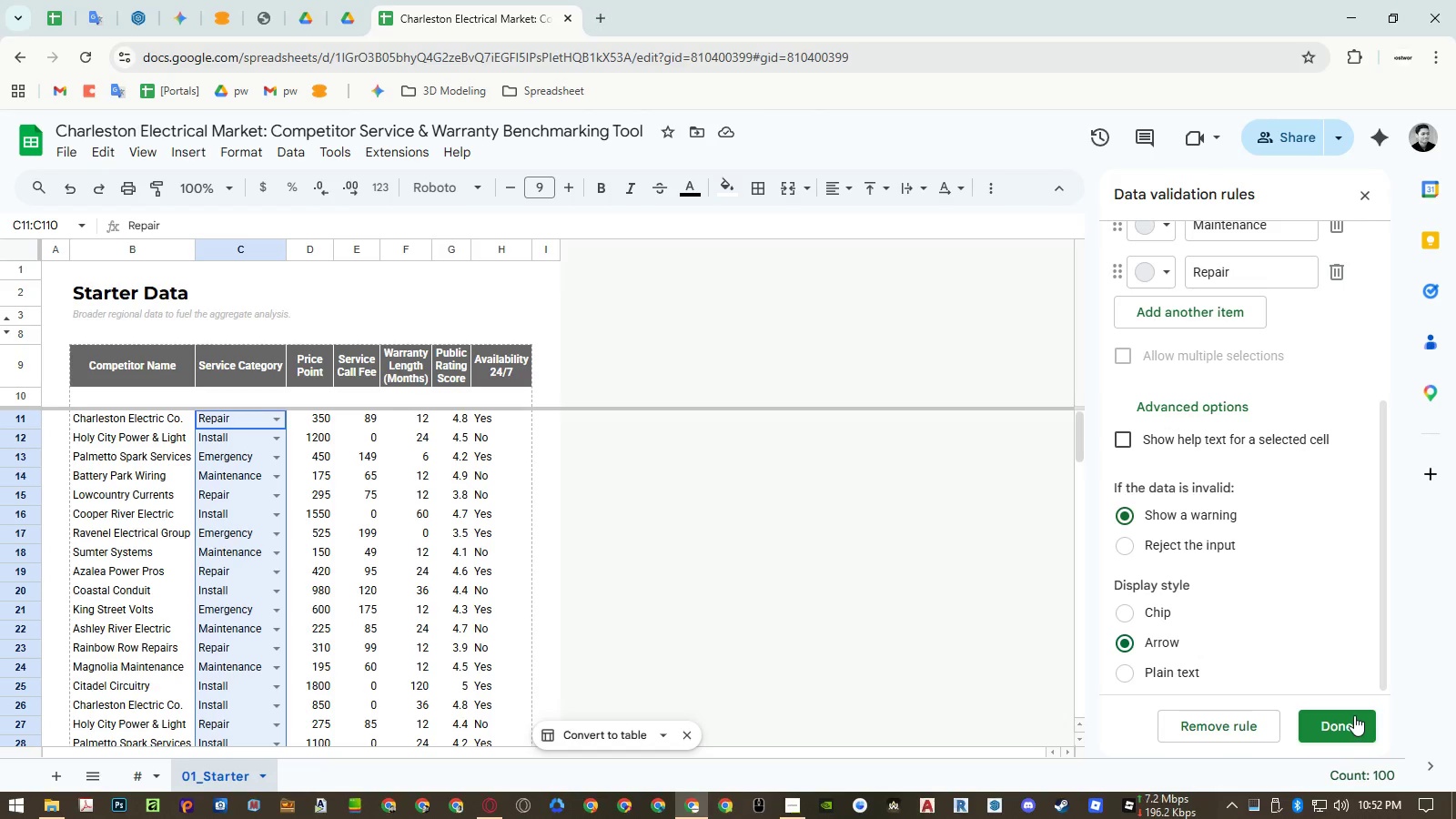 
left_click([1352, 714])
 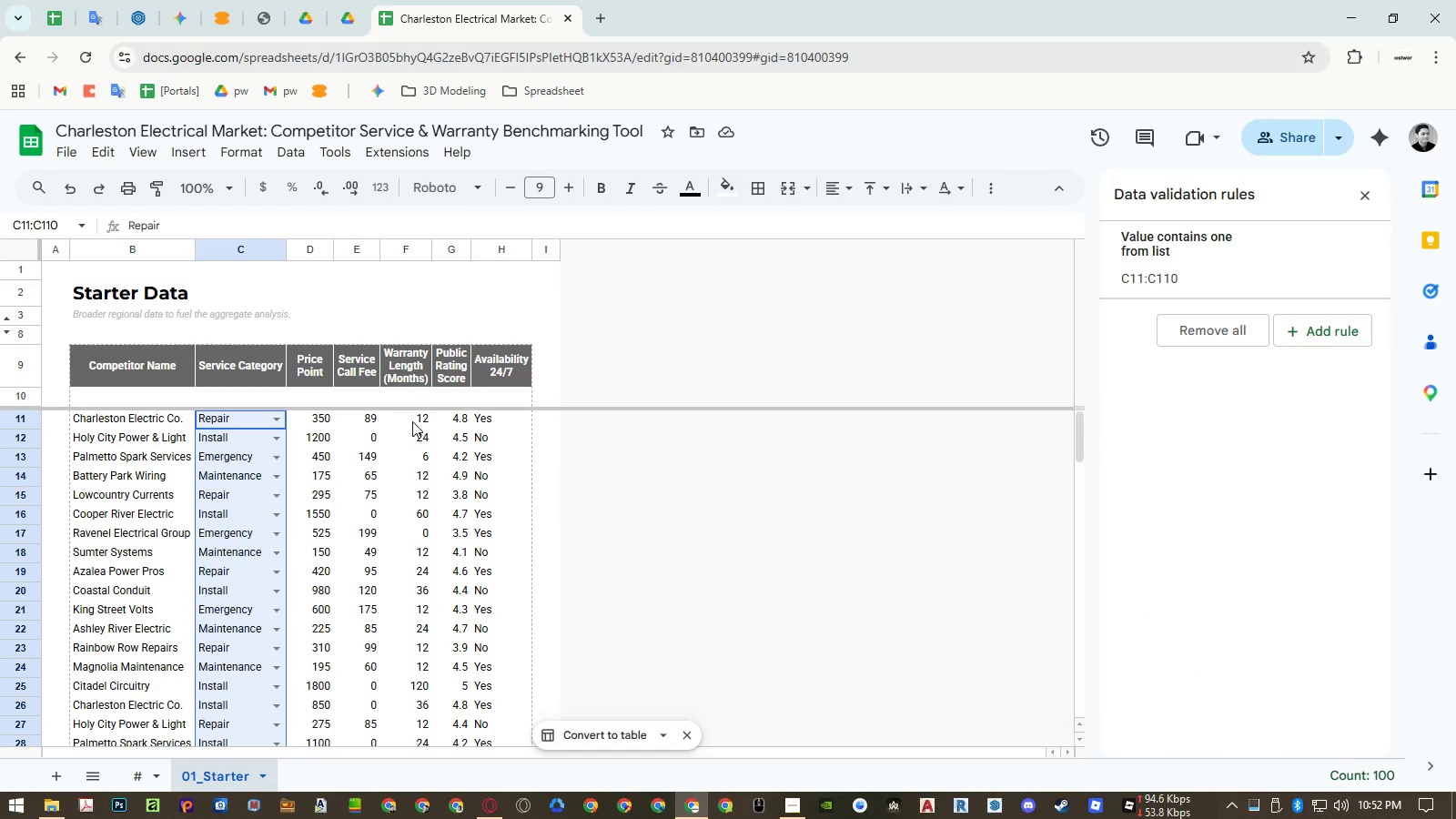 
left_click([412, 421])
 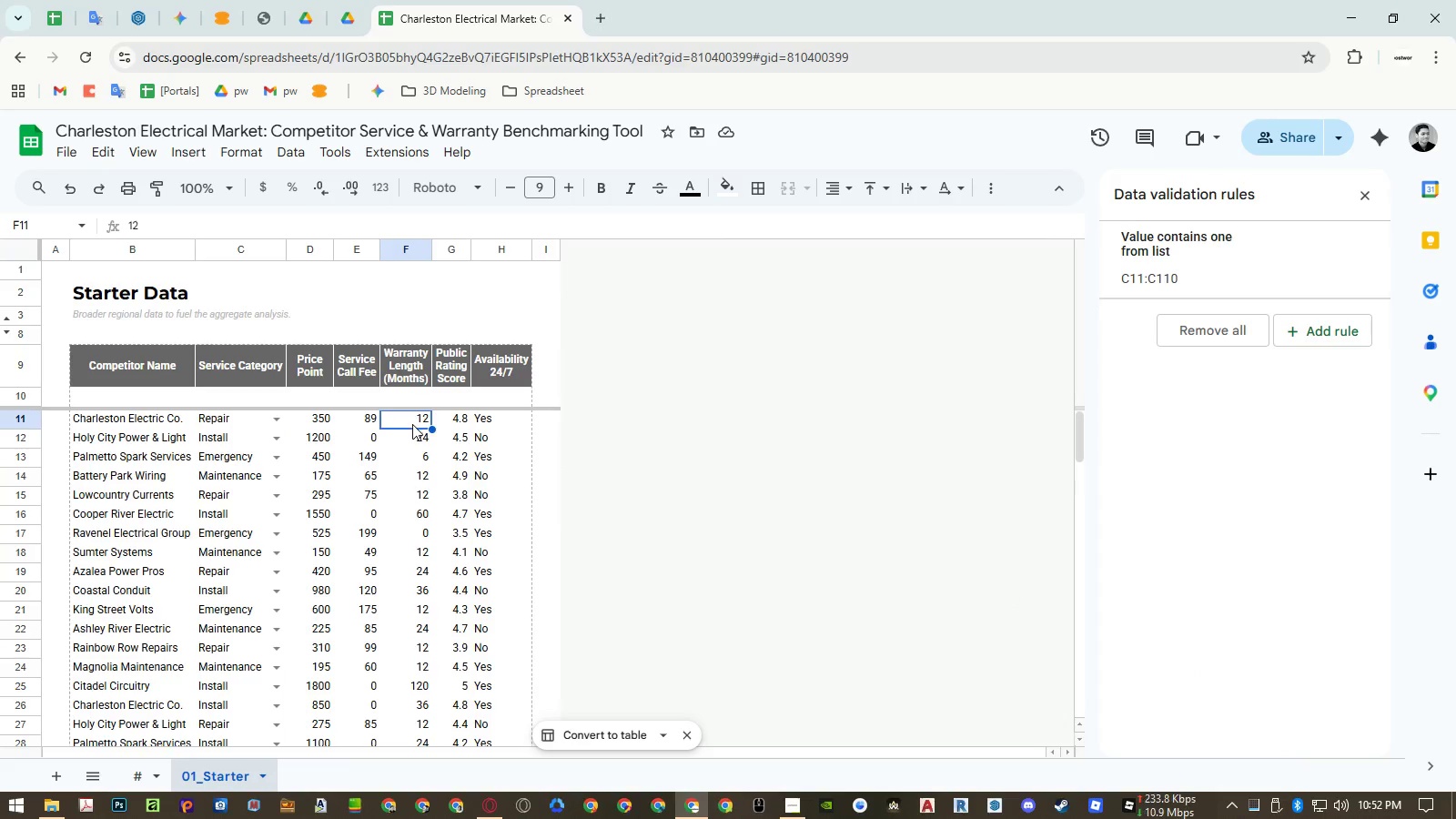 
scroll: coordinate [413, 427], scroll_direction: up, amount: 2.0
 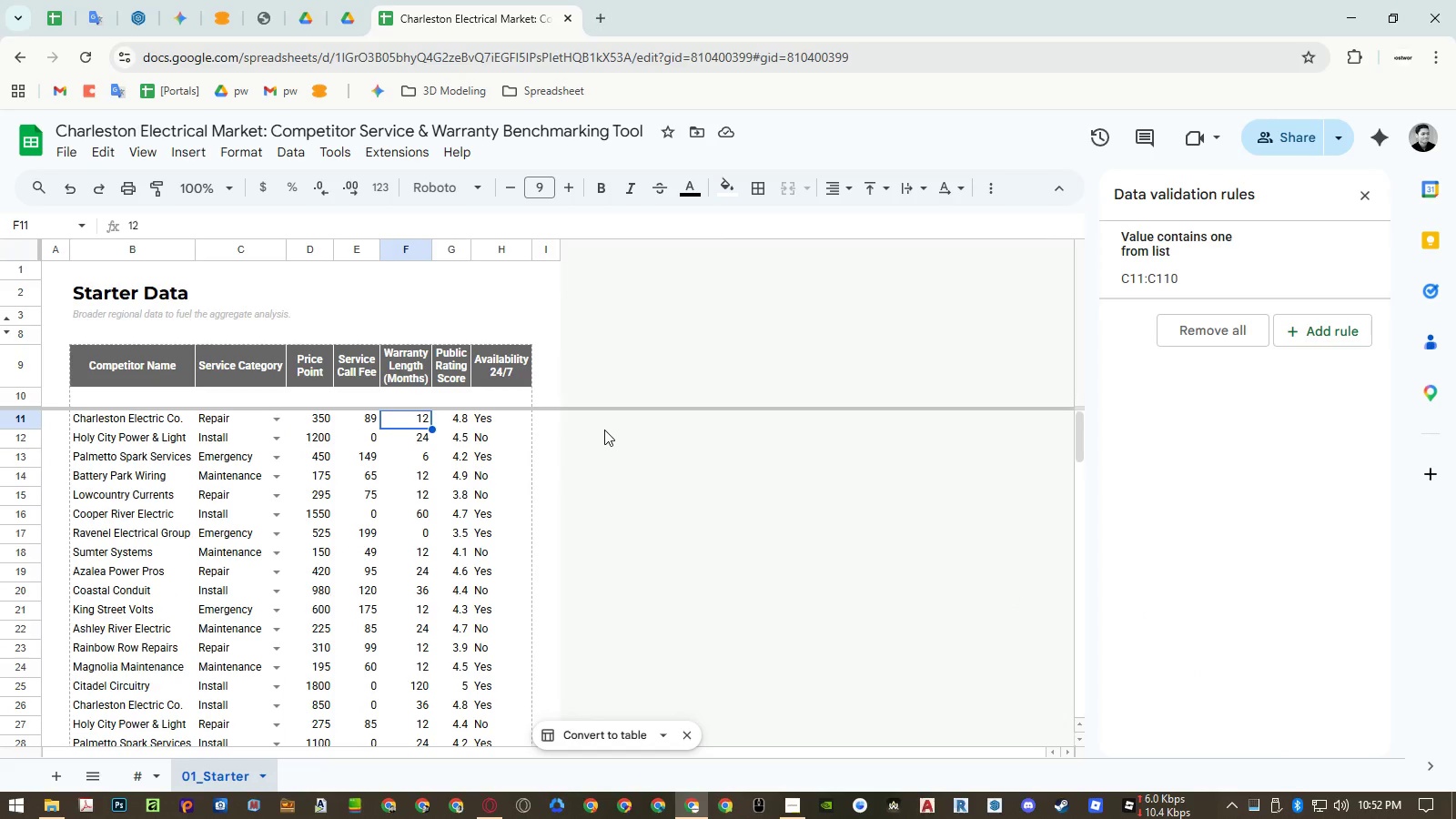 
key(ArrowUp)
 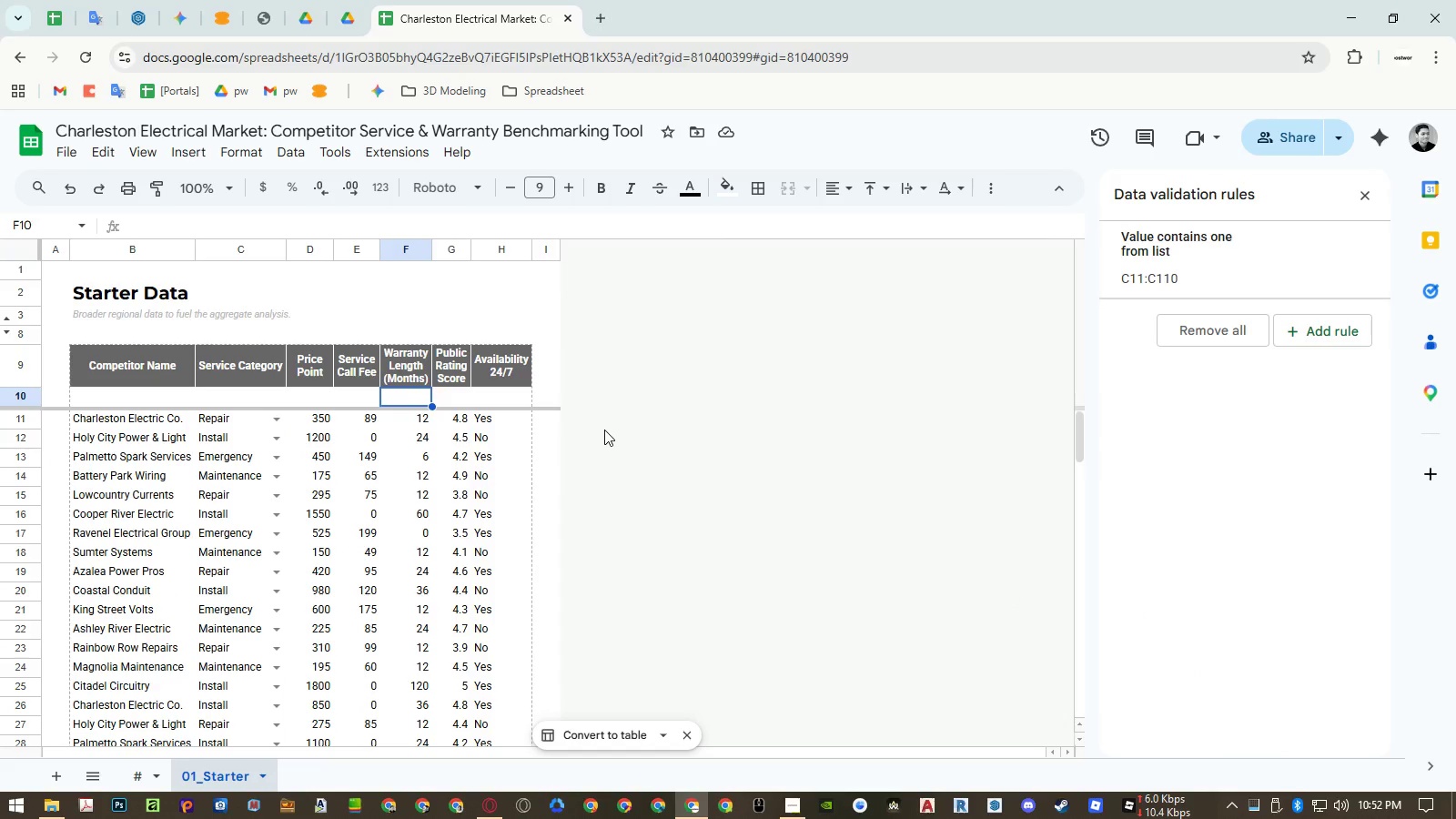 
key(ArrowDown)
 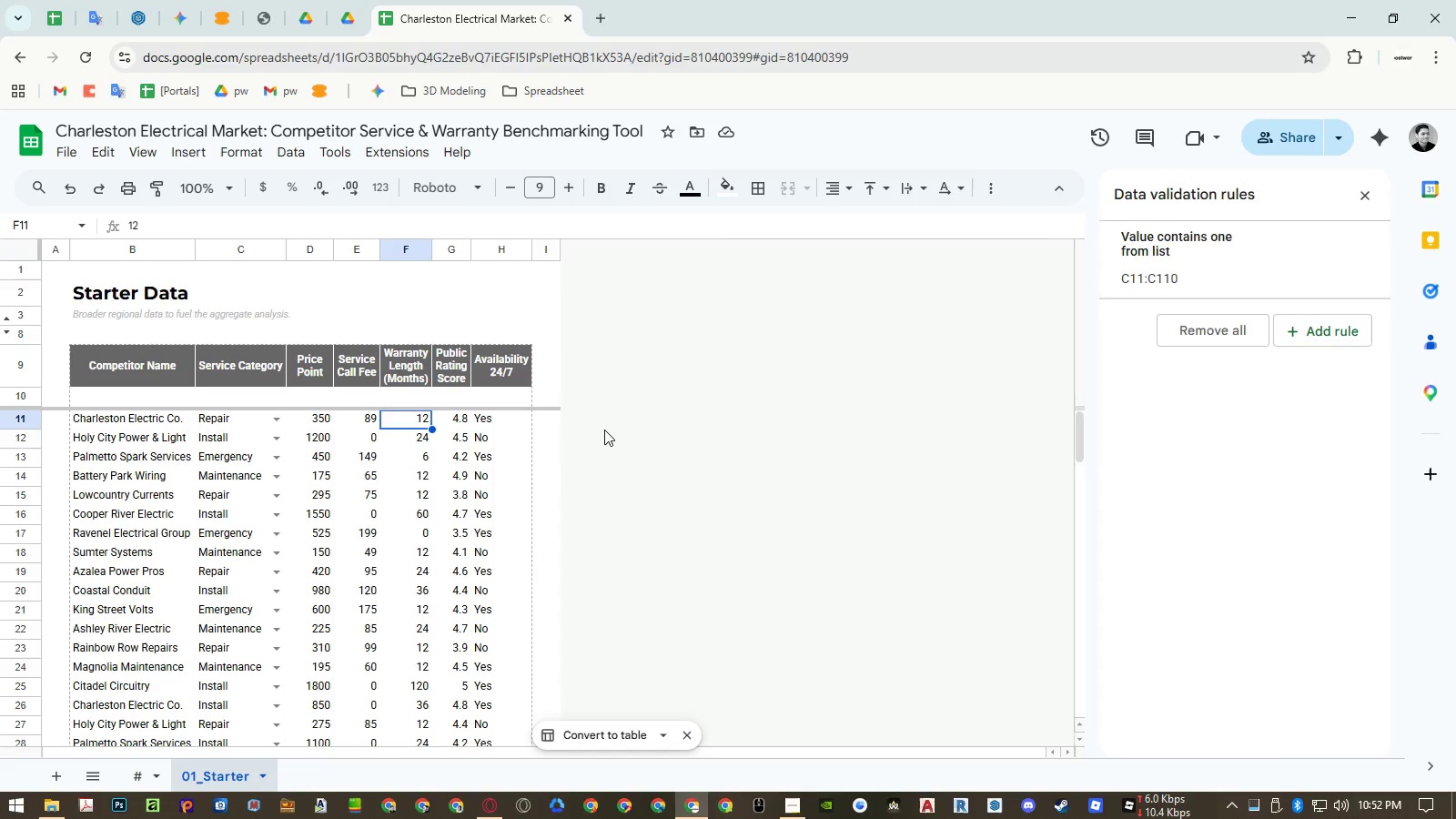 
key(Control+Shift+ArrowDown)
 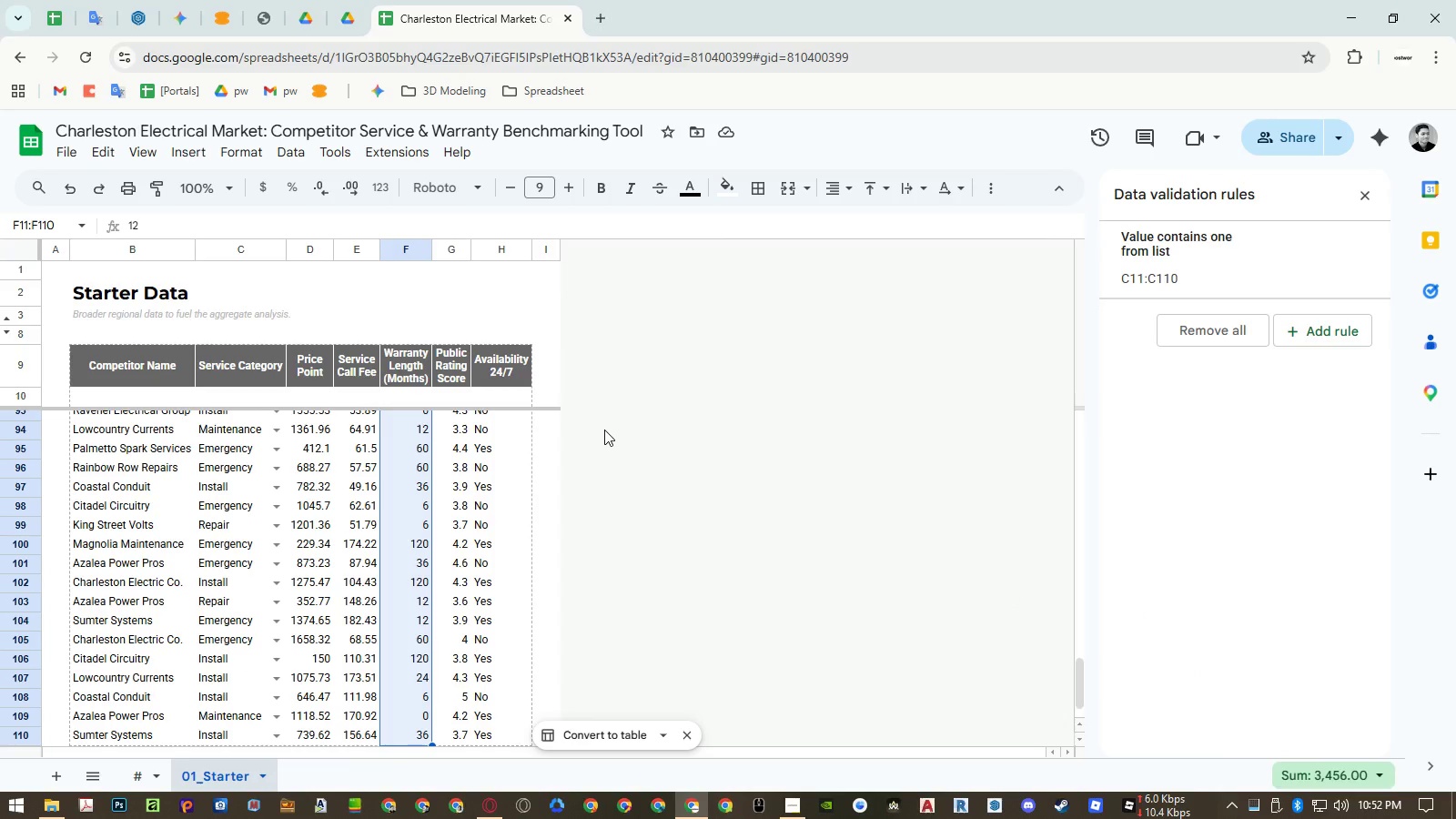 
key(Control+Shift+ArrowDown)
 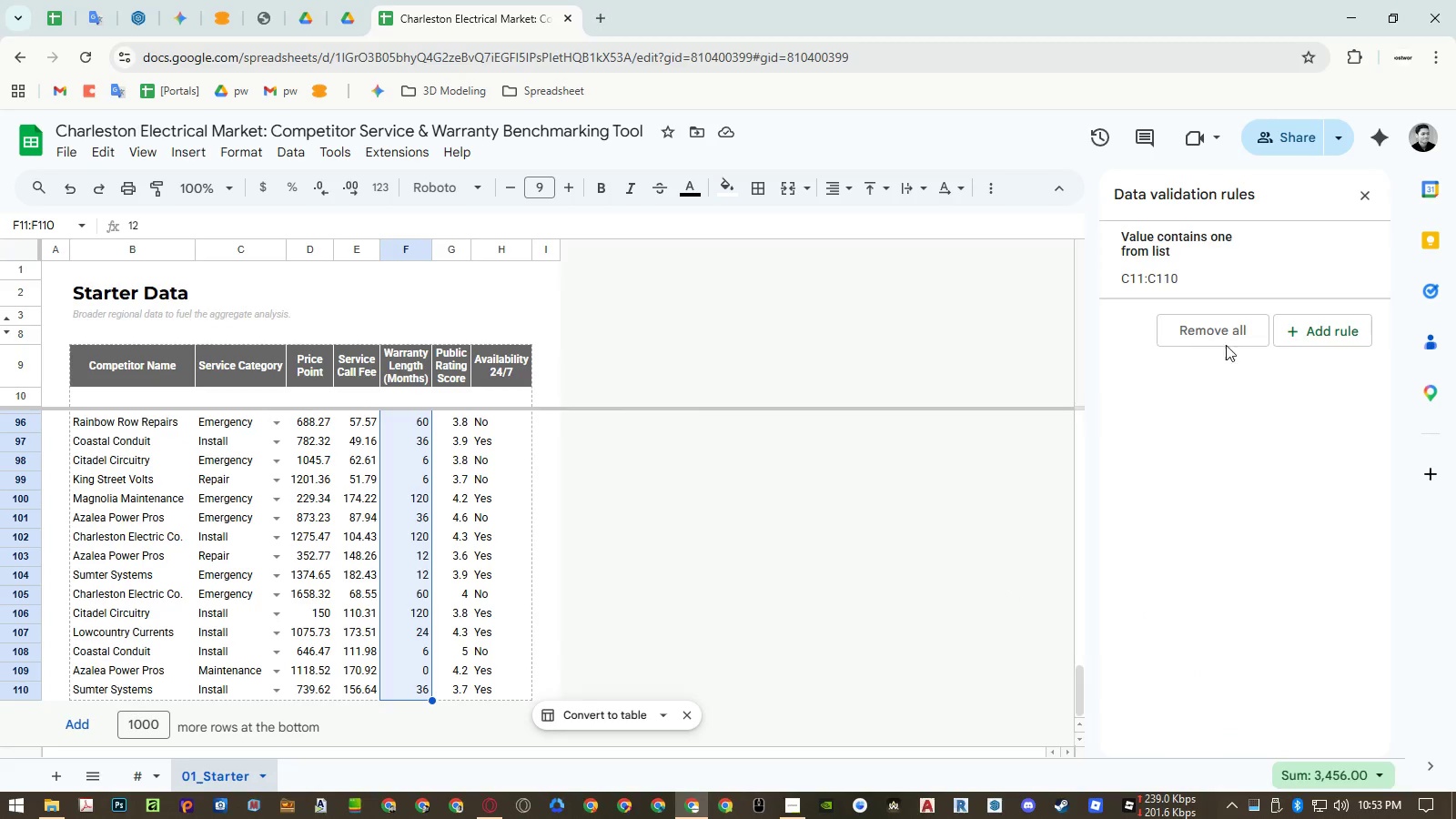 
left_click([1324, 339])
 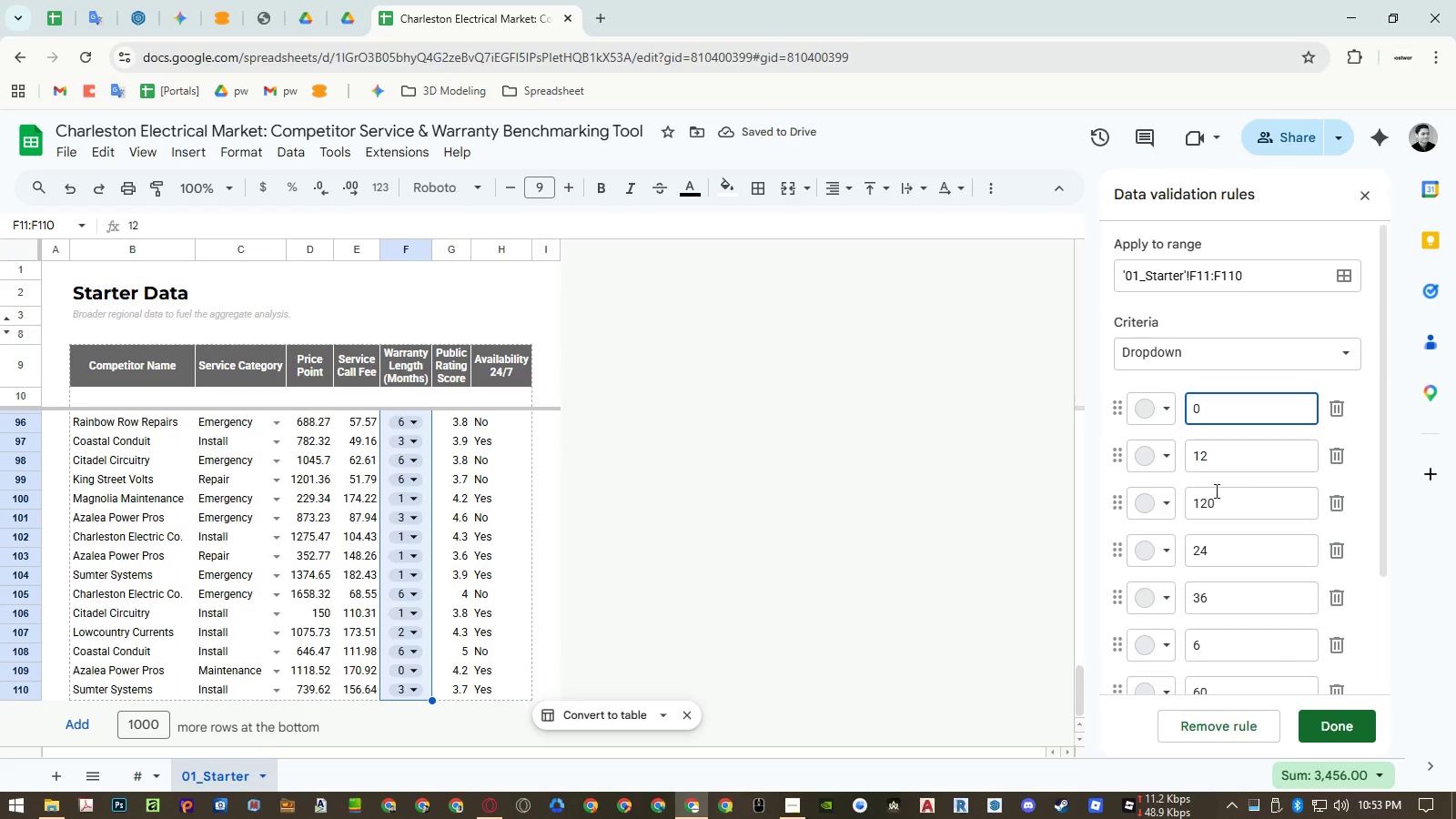 
left_click_drag(start_coordinate=[1121, 501], to_coordinate=[1128, 615])
 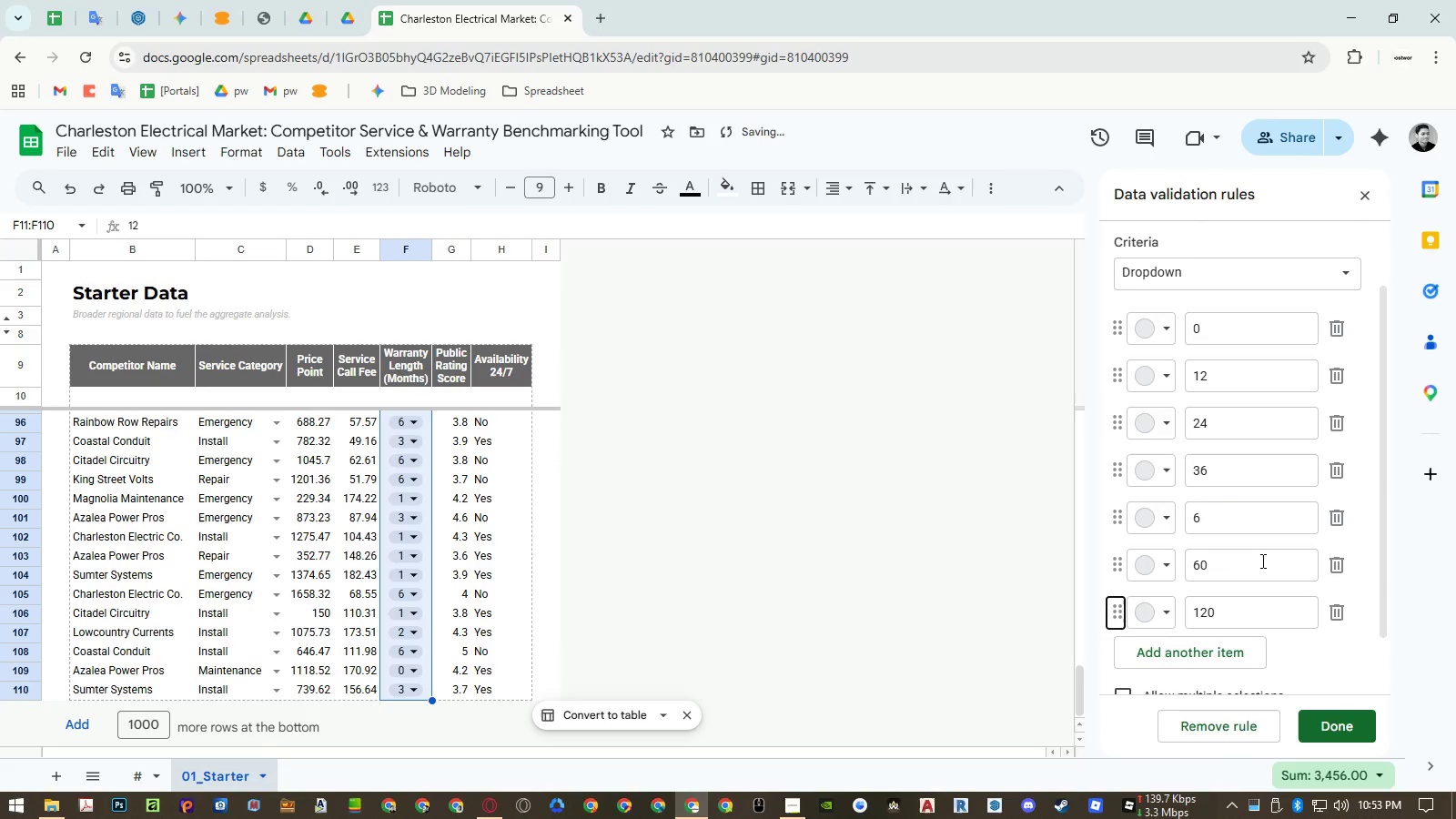 
scroll: coordinate [1123, 532], scroll_direction: down, amount: 2.0
 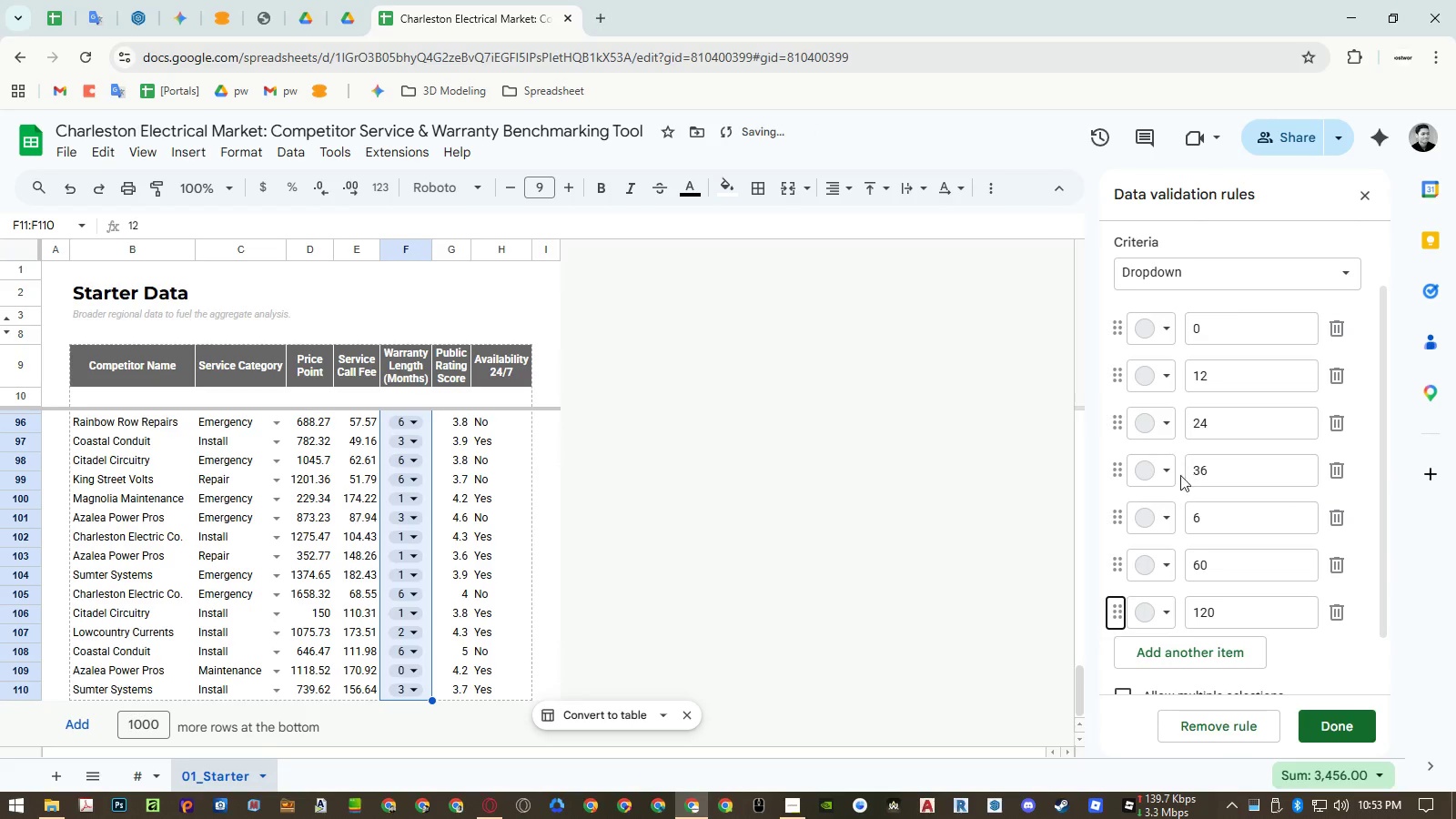 
left_click_drag(start_coordinate=[1117, 511], to_coordinate=[1145, 373])
 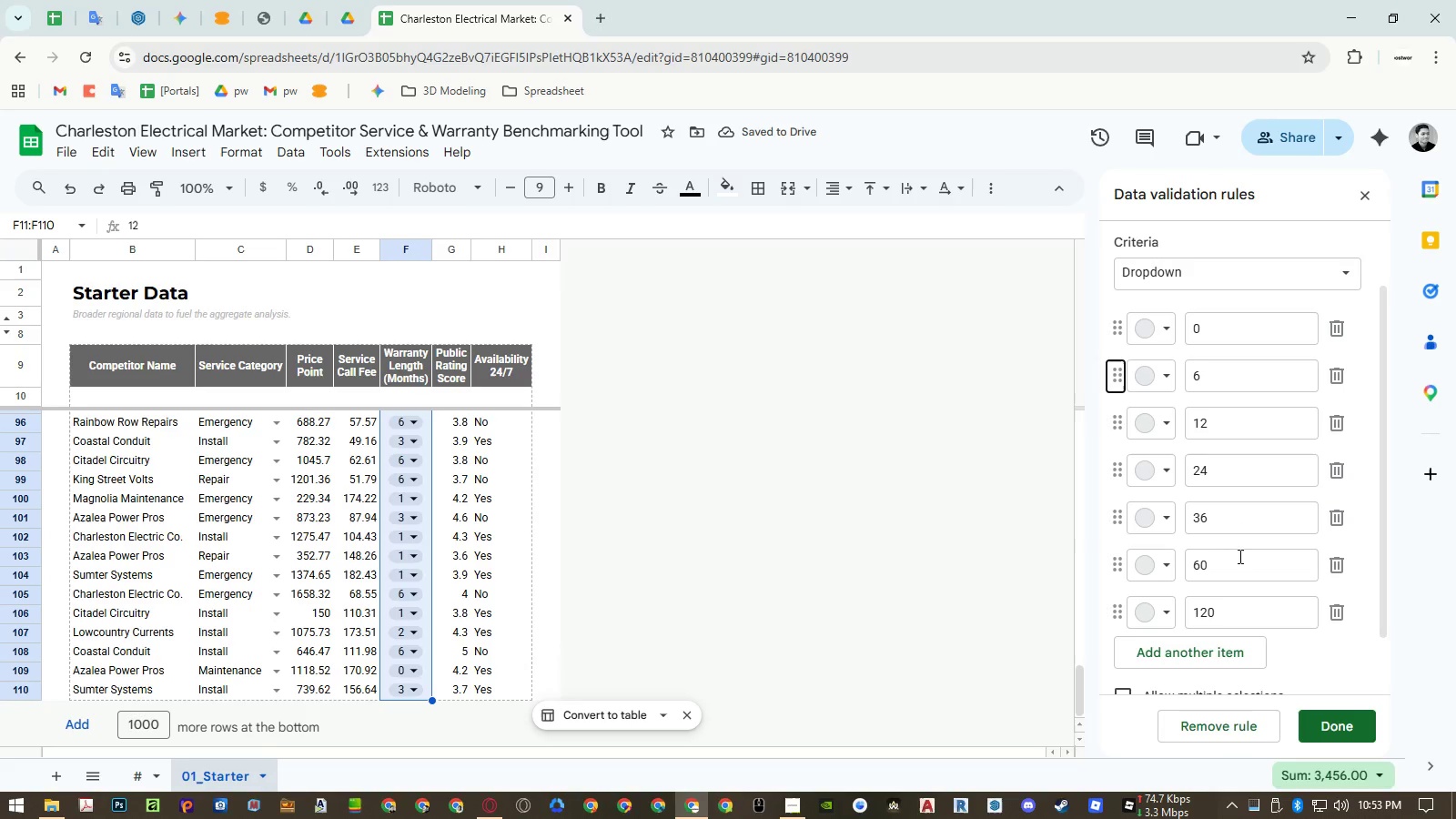 
scroll: coordinate [1246, 564], scroll_direction: down, amount: 4.0
 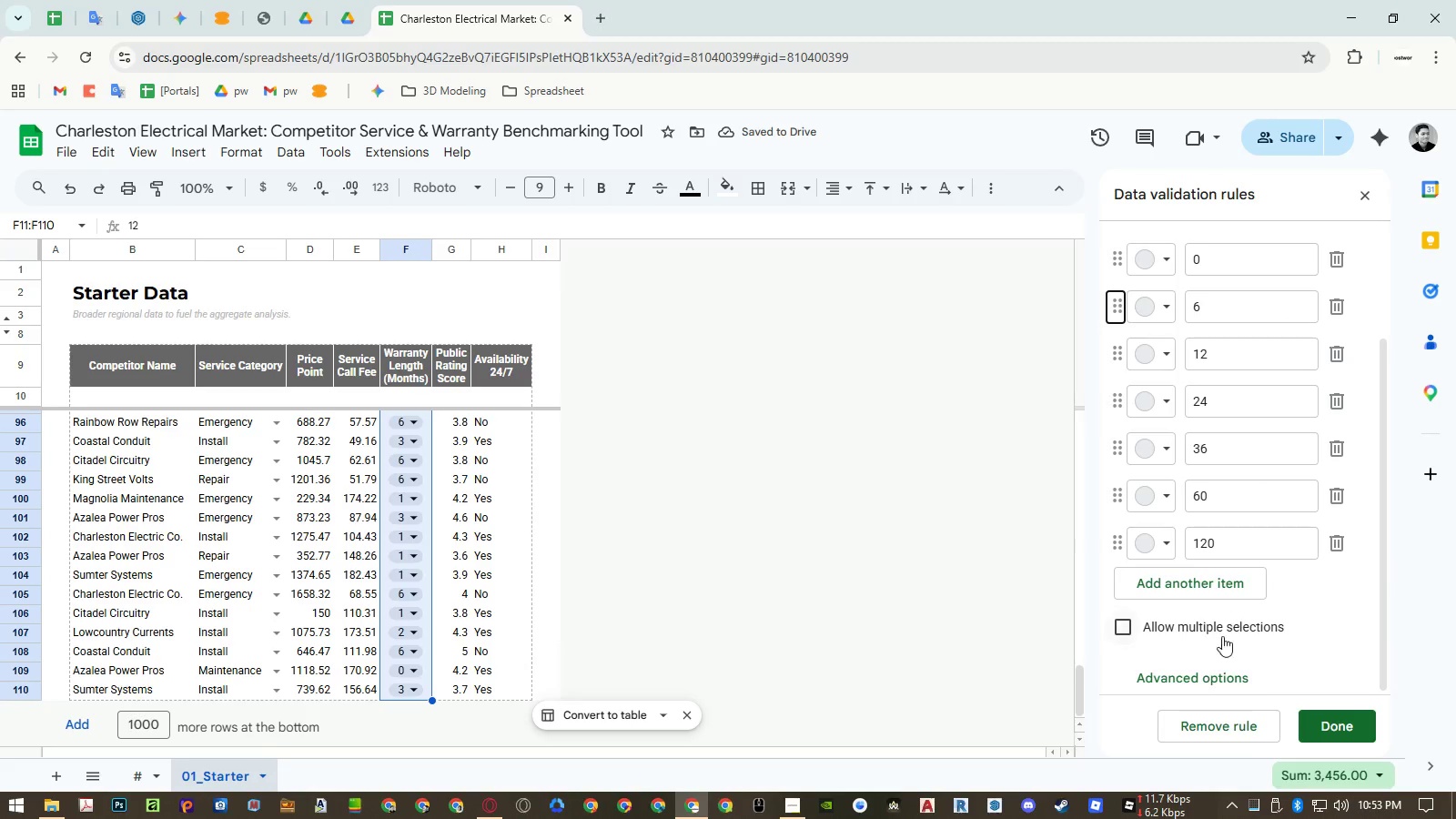 
left_click([1210, 667])
 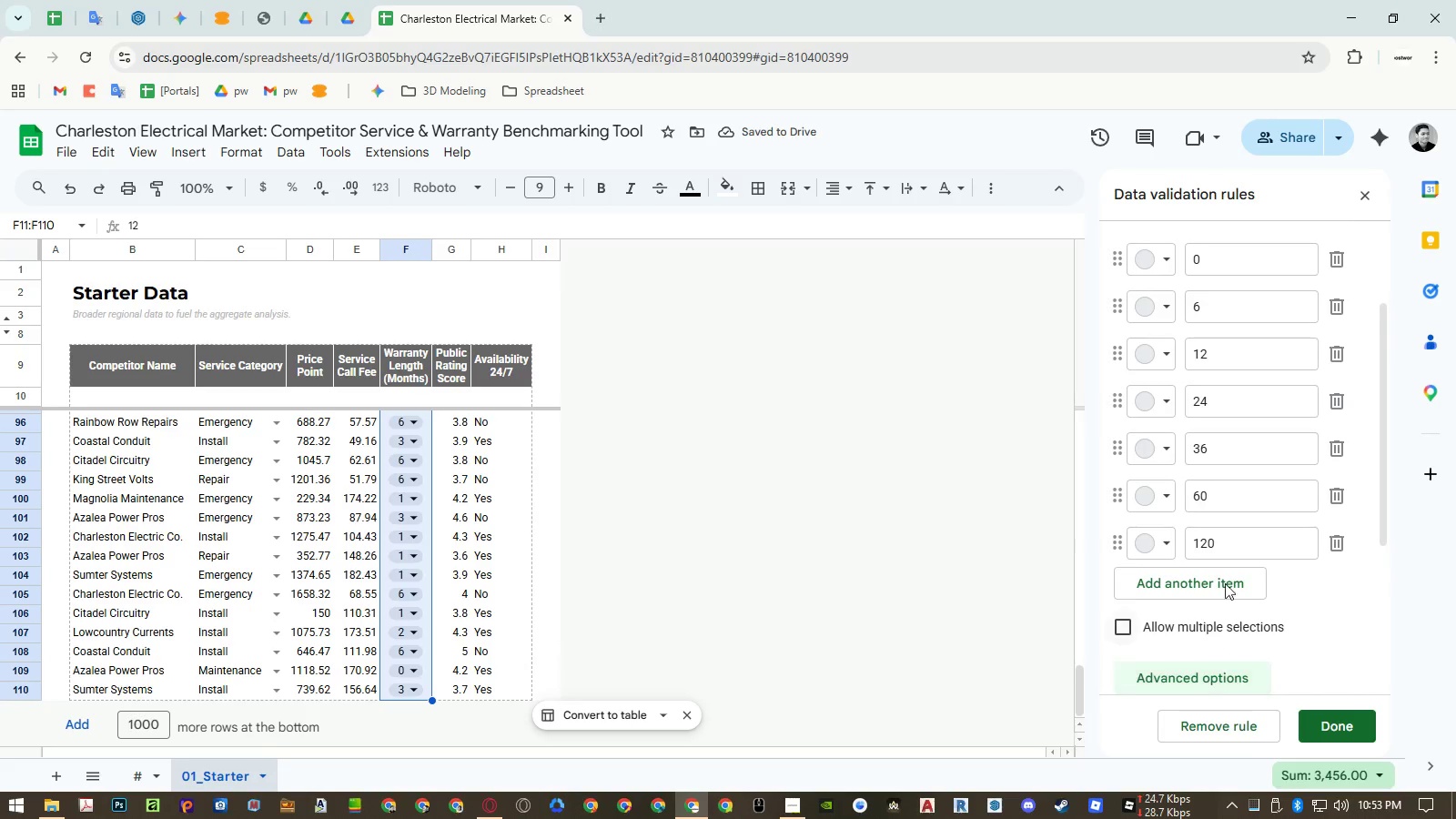 
scroll: coordinate [1233, 547], scroll_direction: down, amount: 6.0
 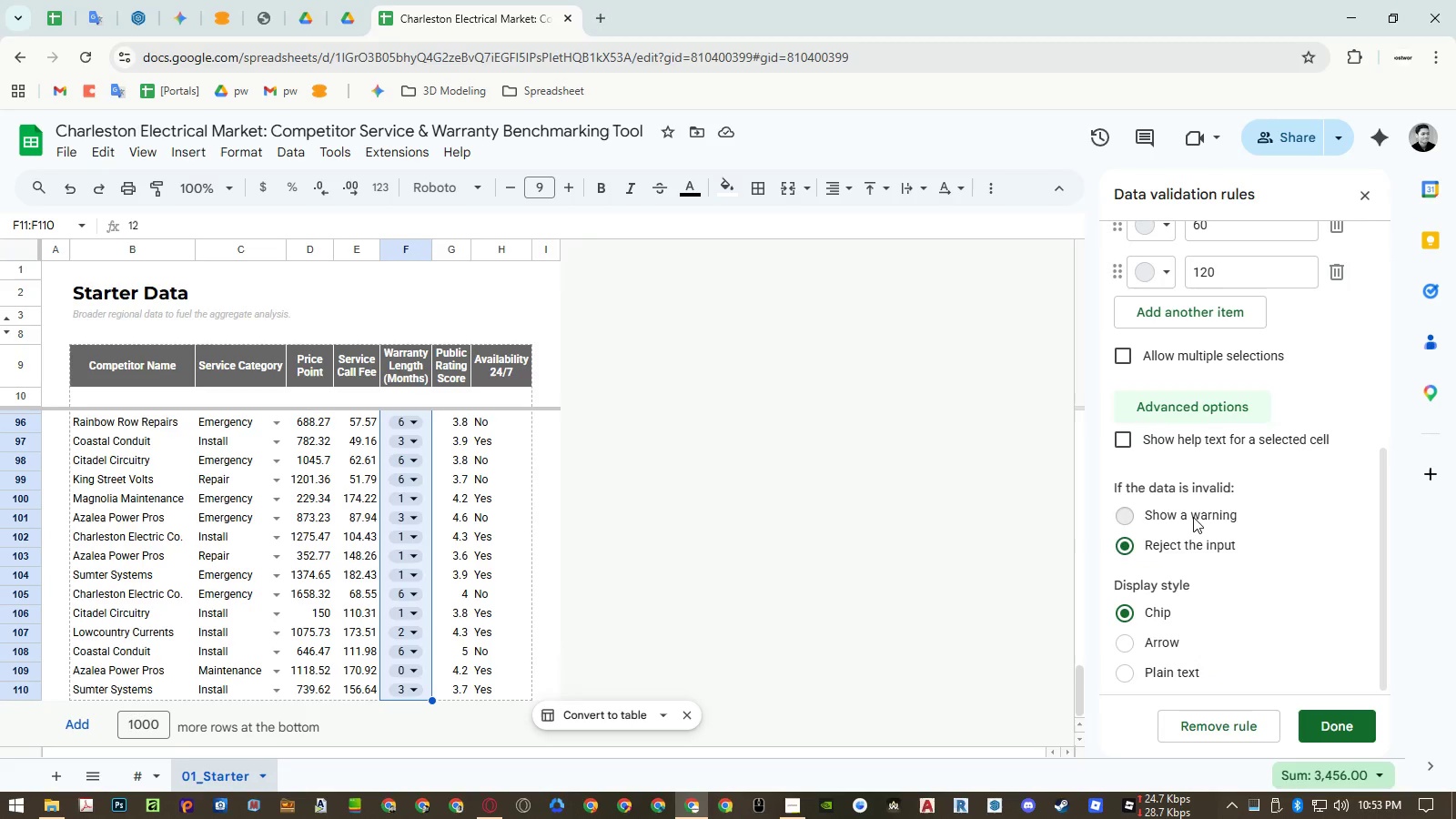 
double_click([1169, 641])
 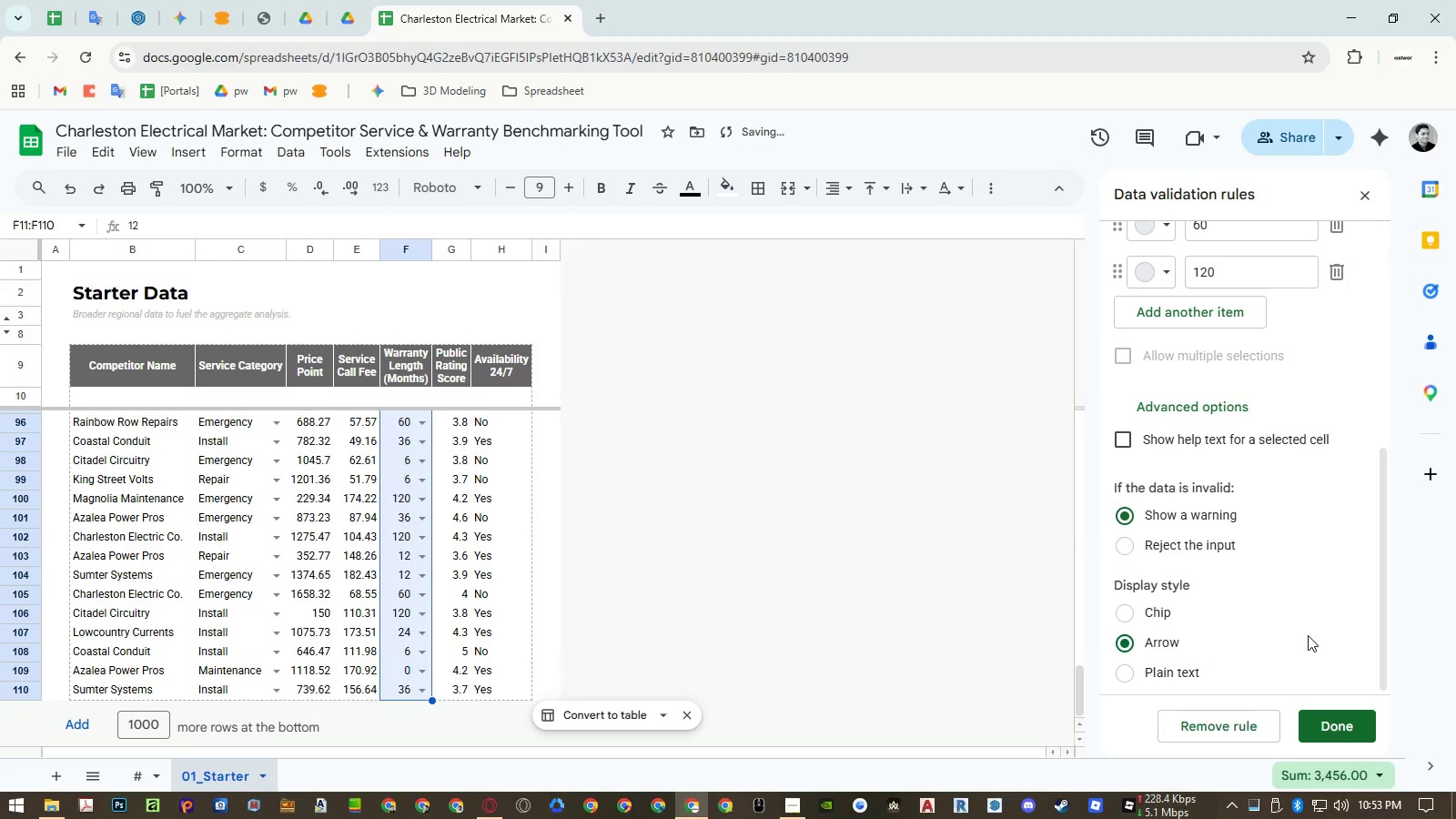 
scroll: coordinate [1309, 633], scroll_direction: up, amount: 10.0
 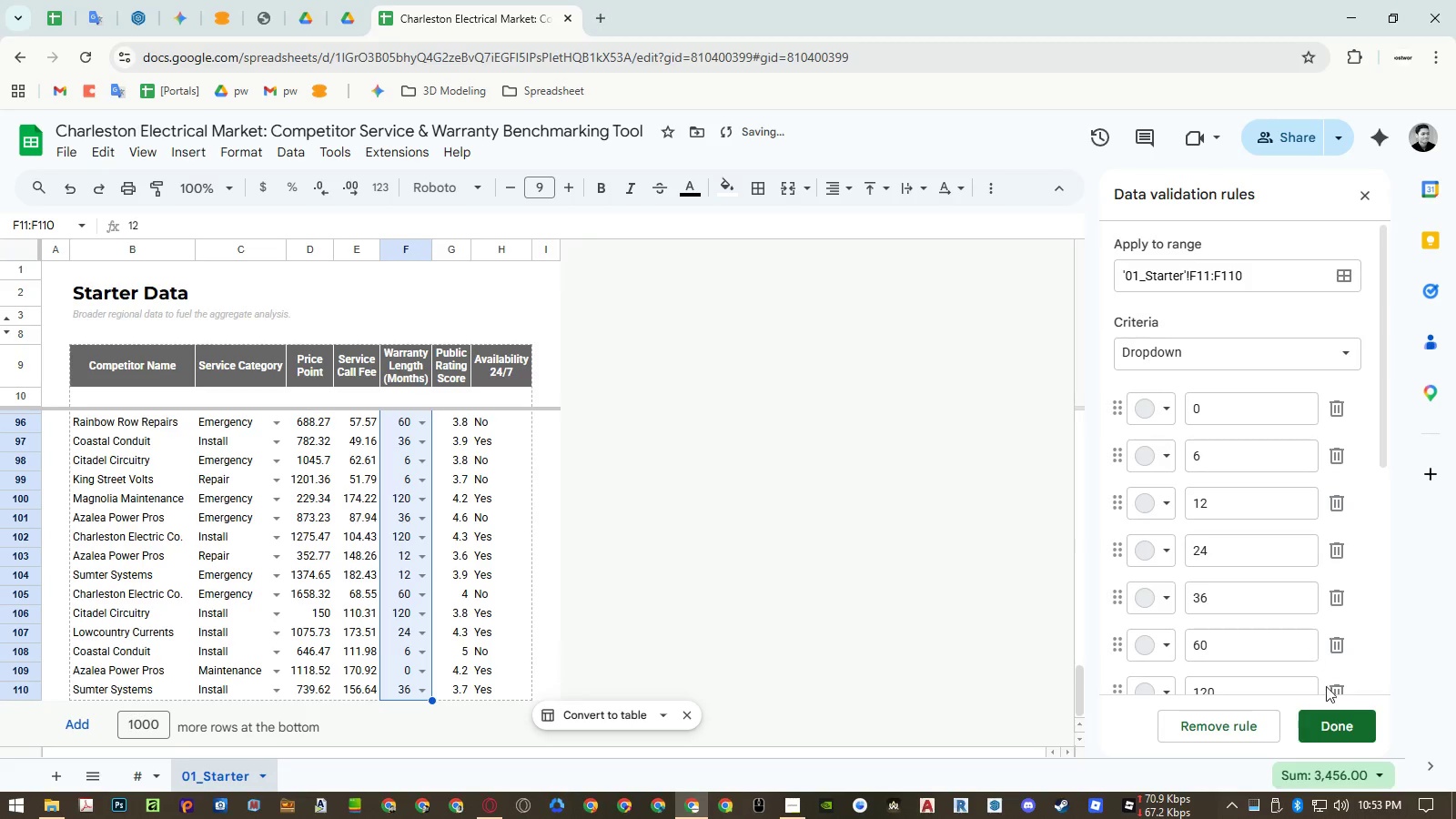 
left_click([1337, 734])
 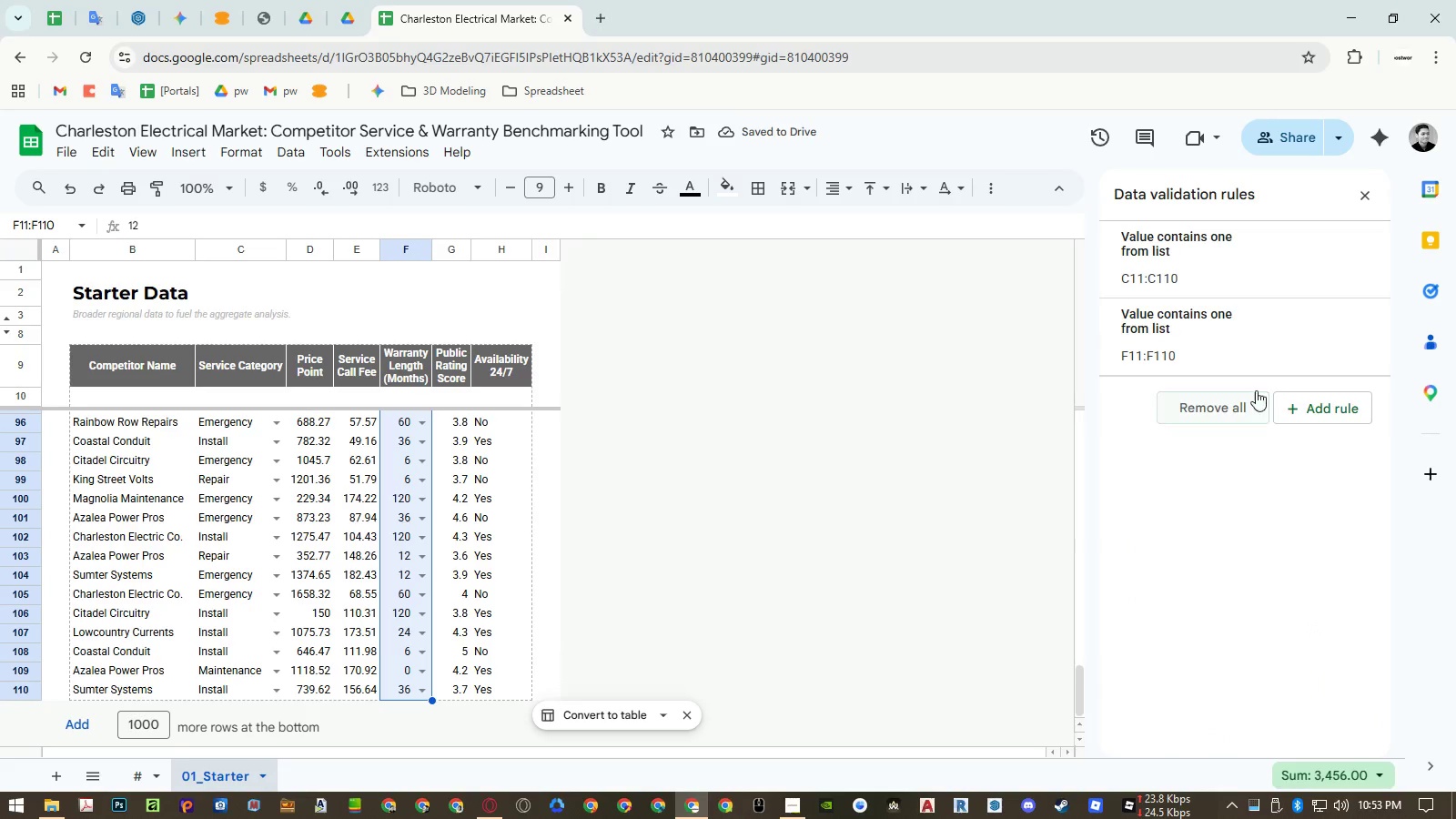 
left_click([1248, 349])
 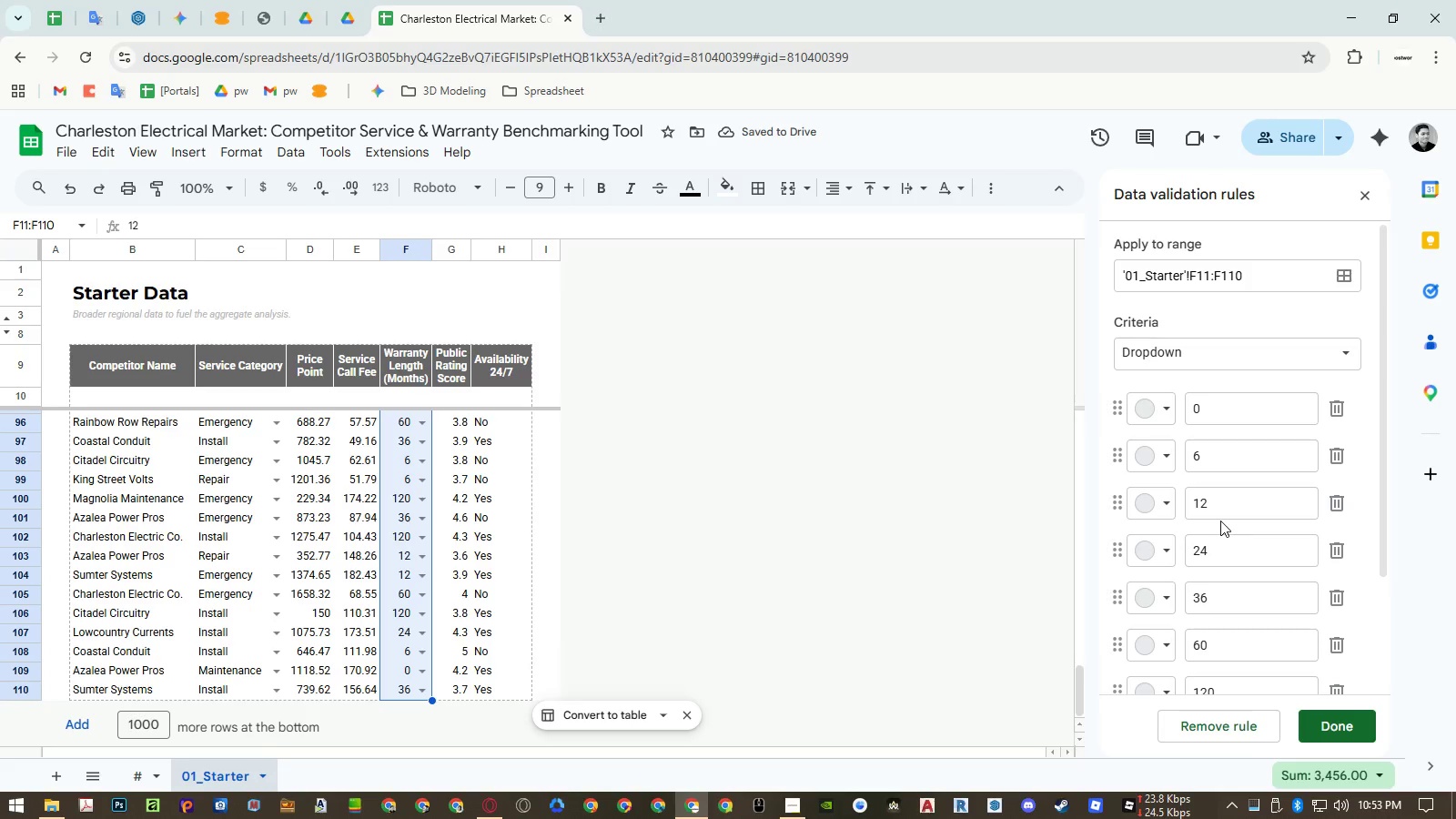 
scroll: coordinate [1220, 521], scroll_direction: down, amount: 2.0
 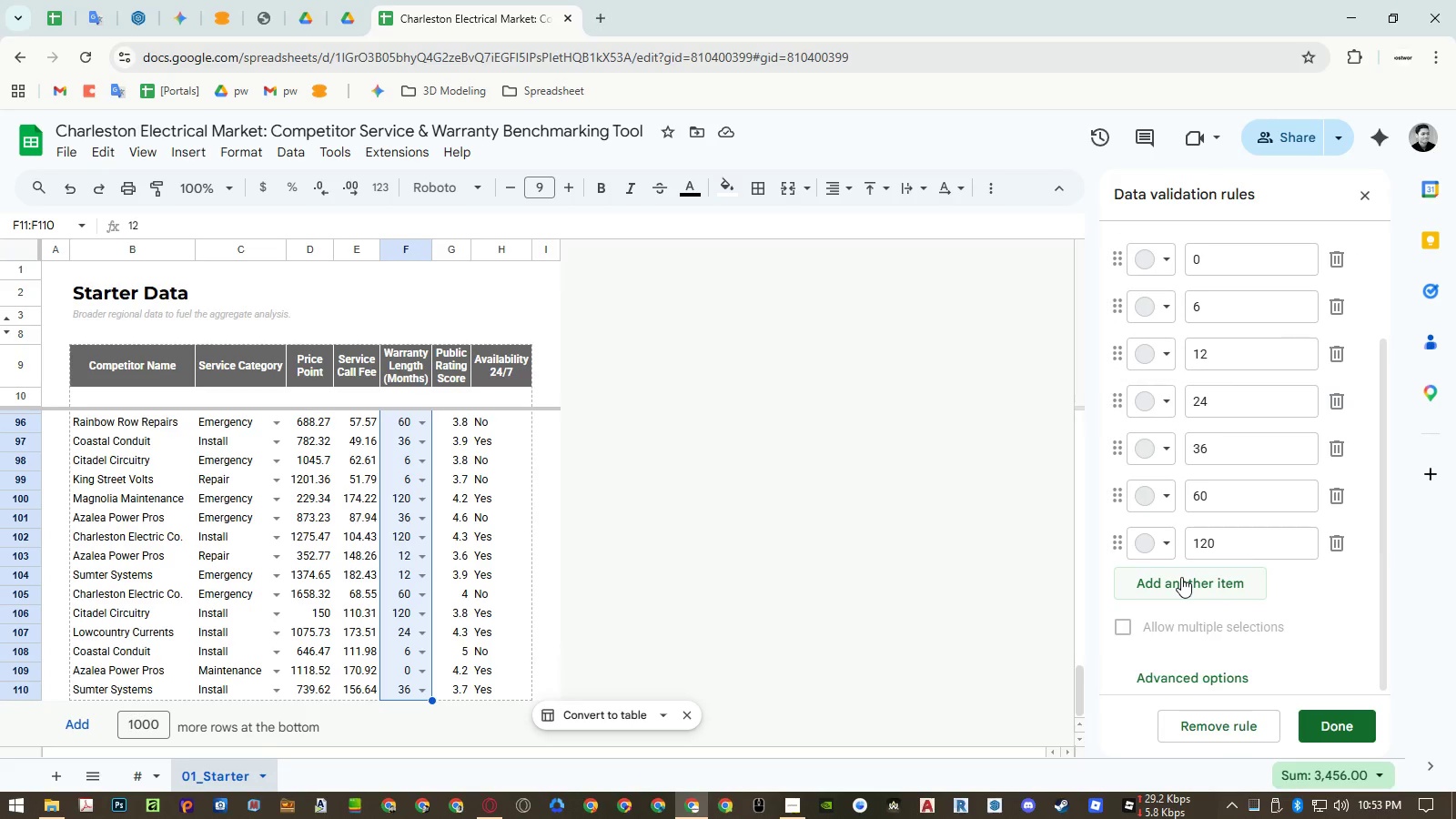 
left_click([1181, 577])
 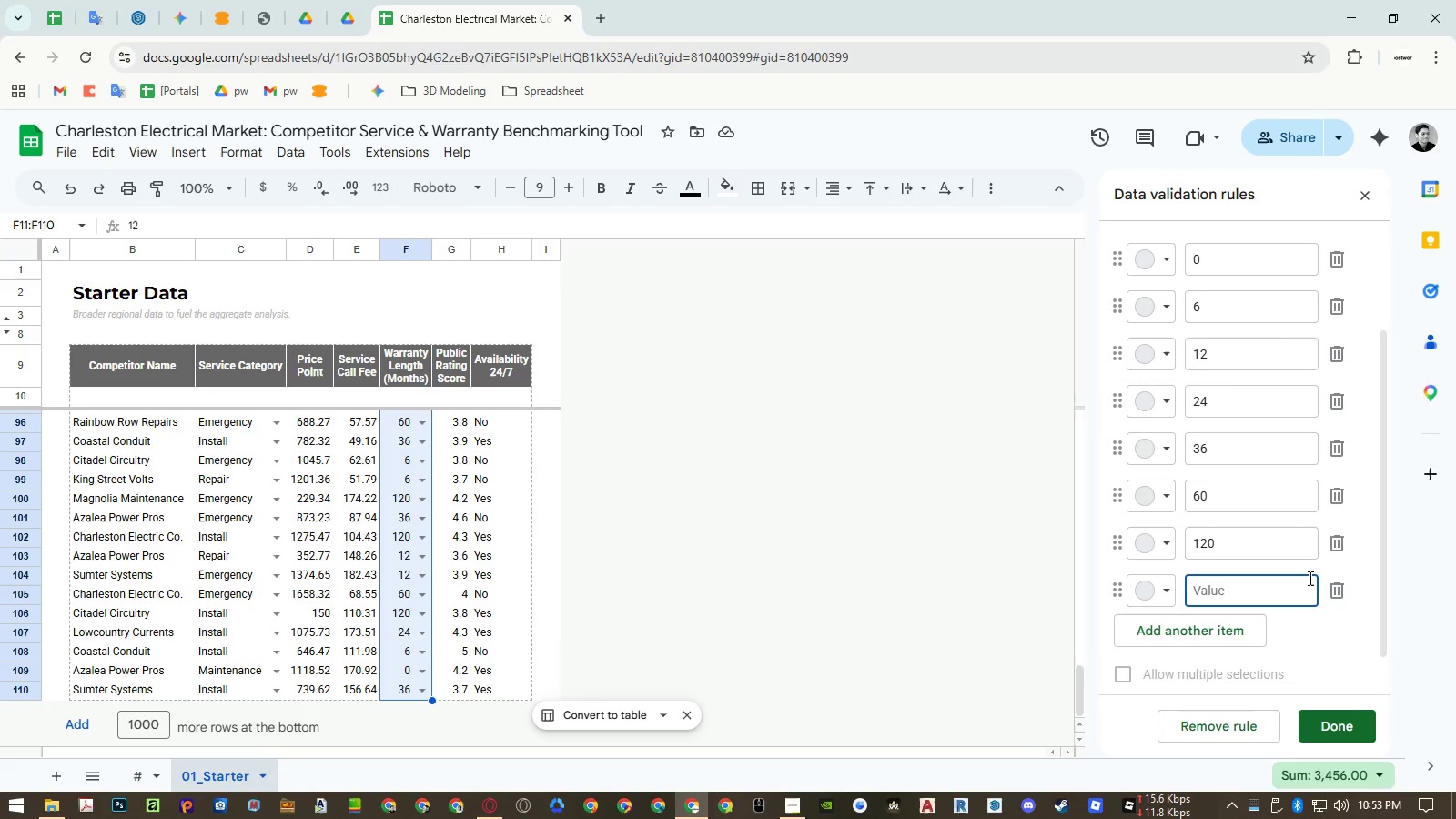 
key(Numpad4)
 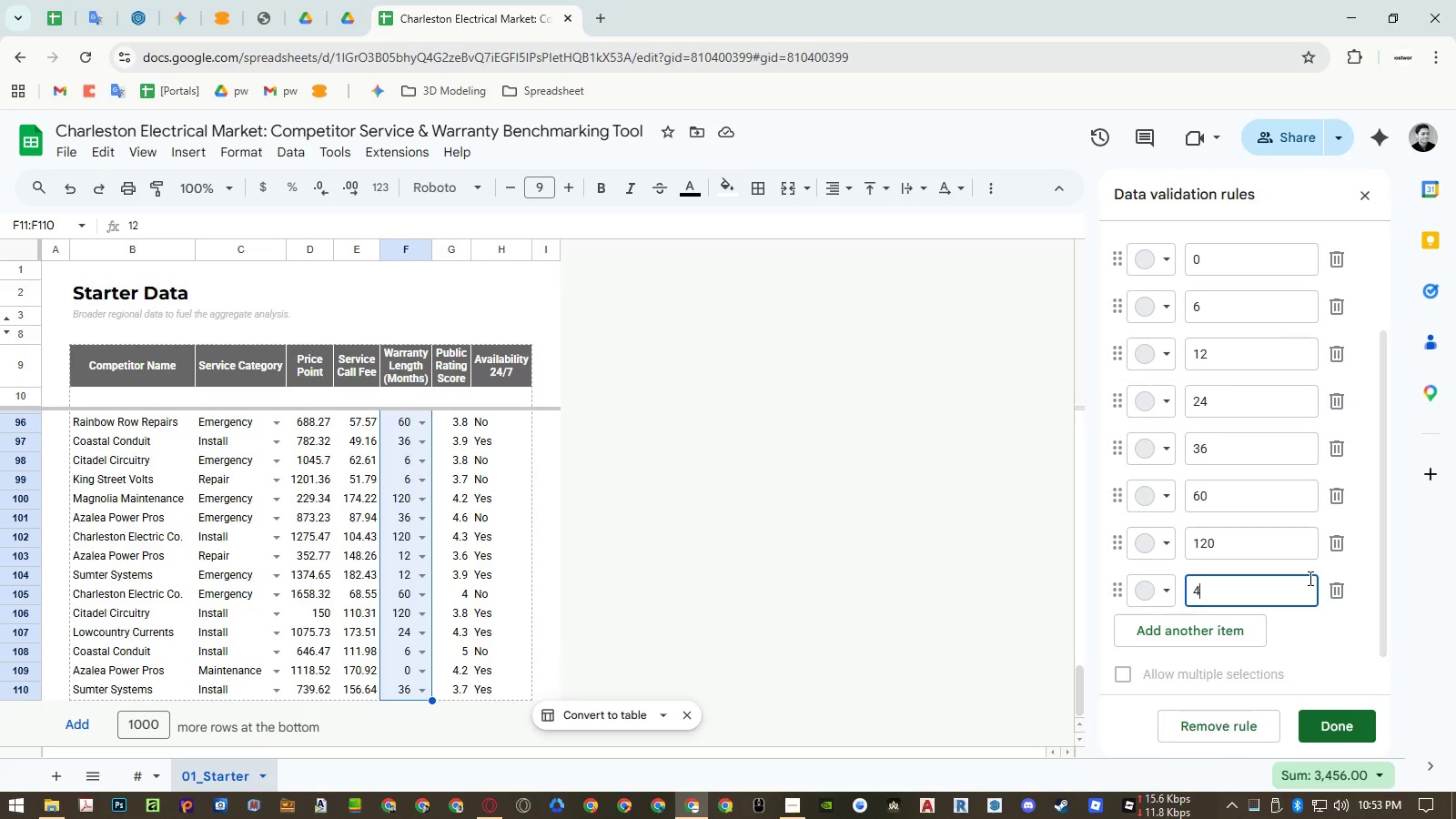 
key(Numpad8)
 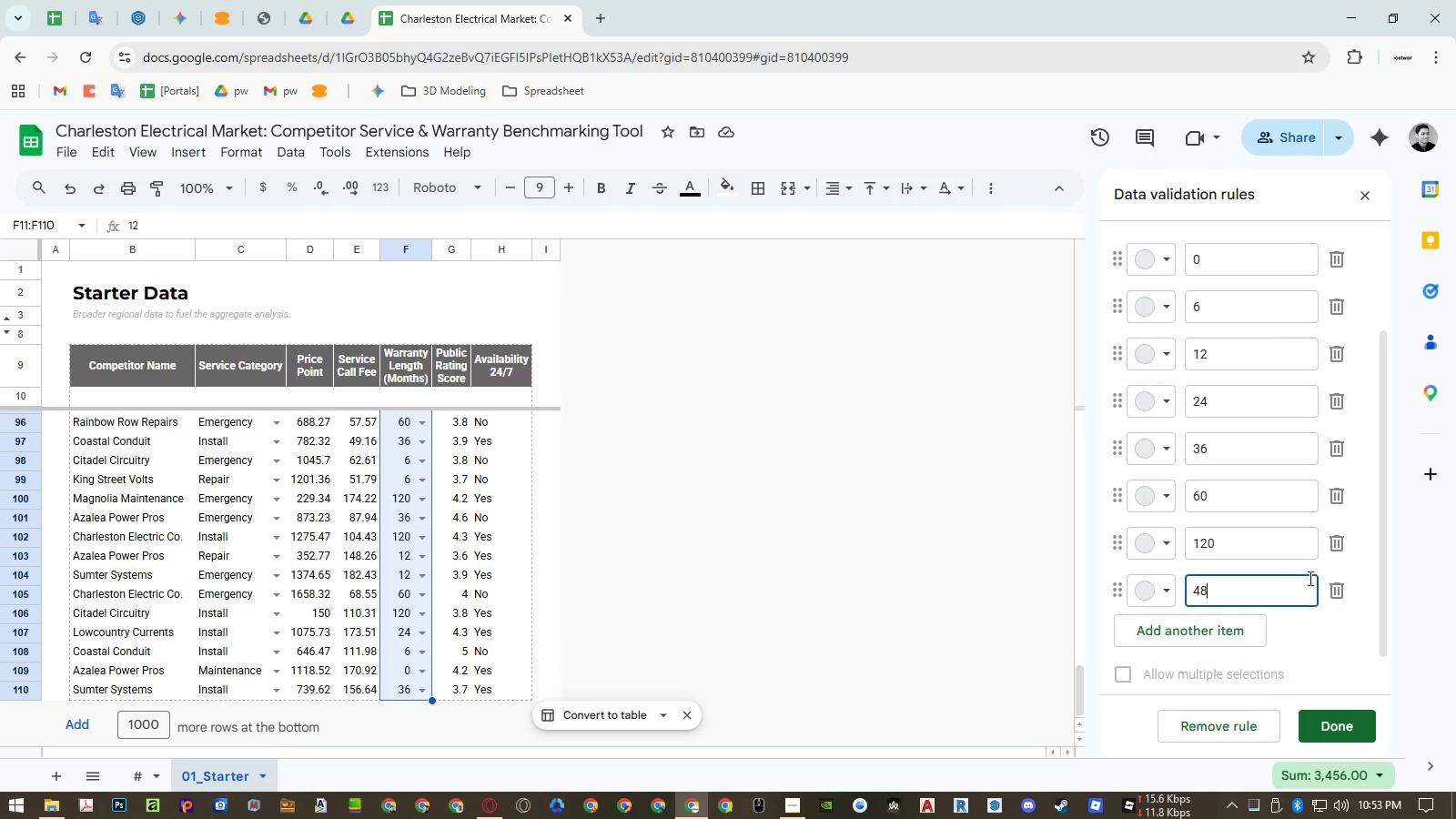 
key(NumpadEnter)
 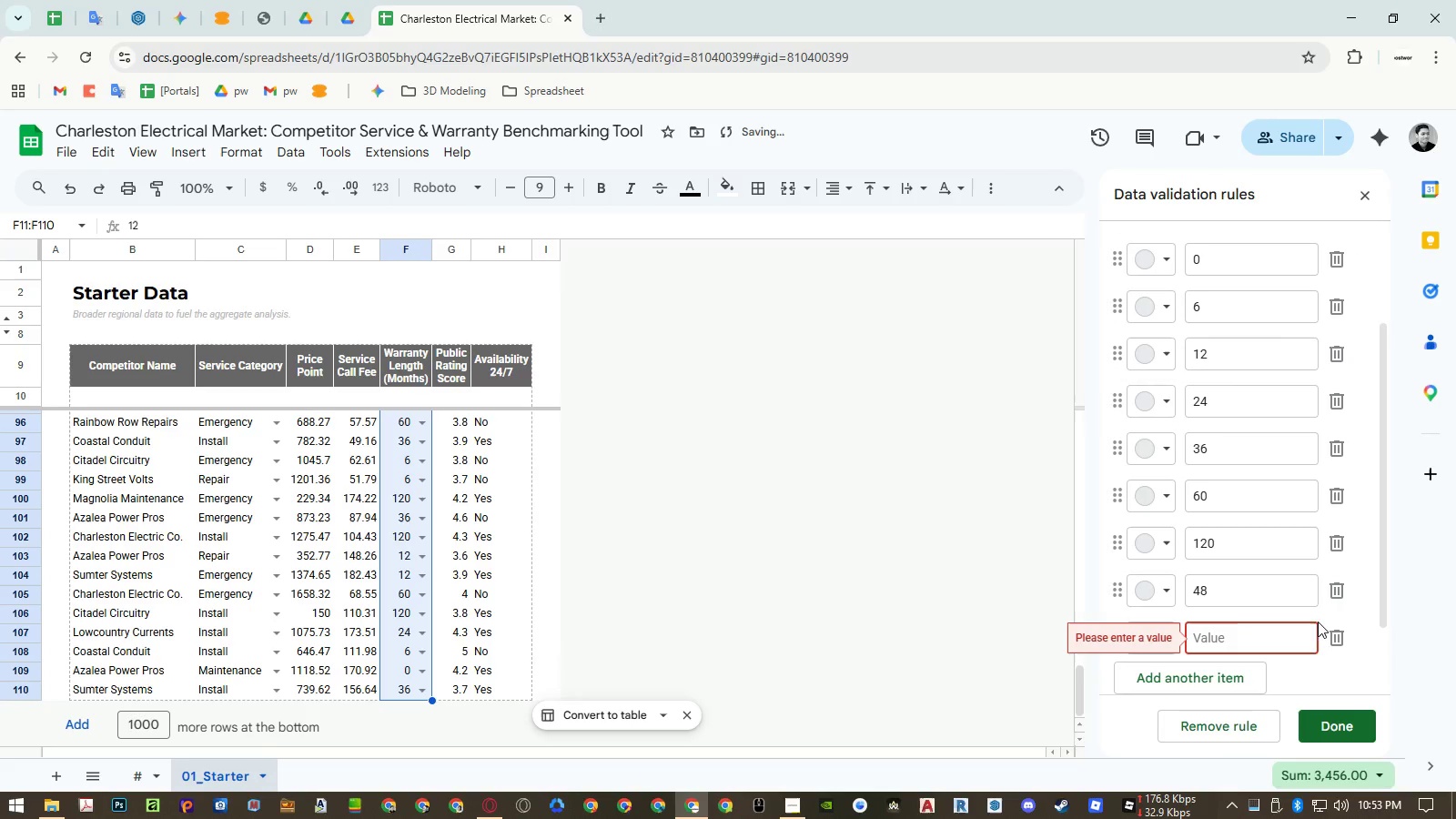 
left_click([1343, 637])
 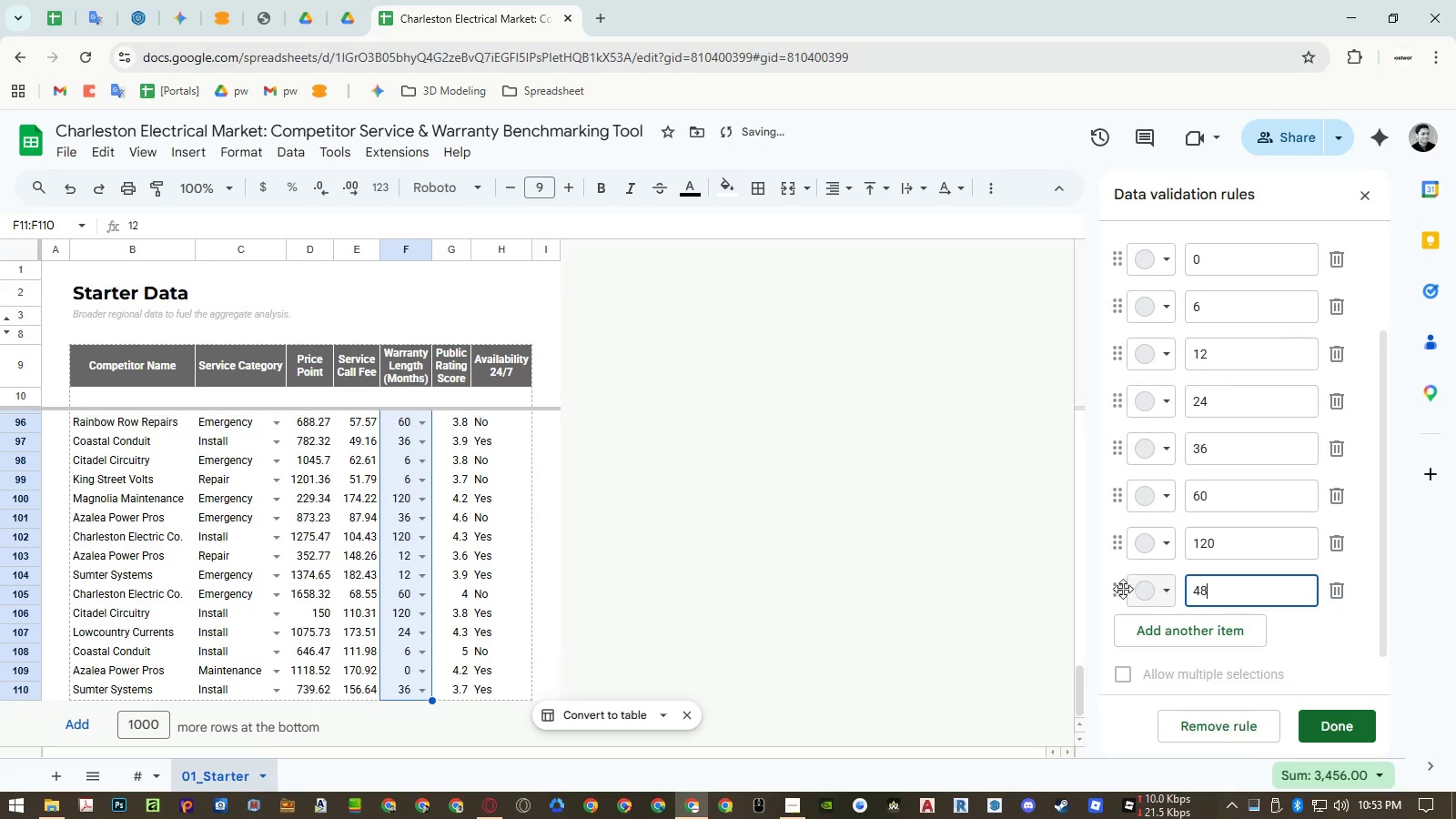 
left_click_drag(start_coordinate=[1117, 587], to_coordinate=[1126, 500])
 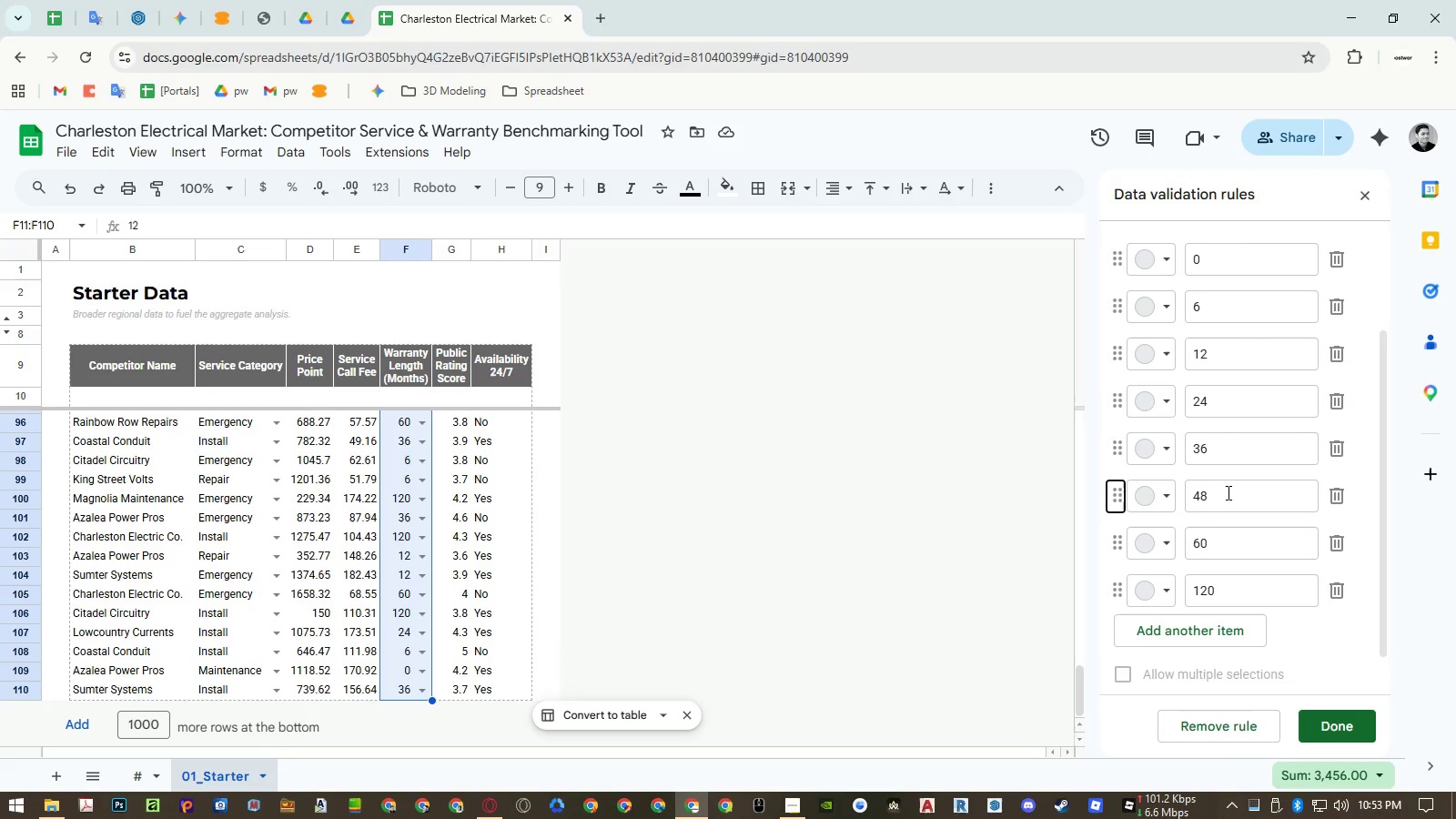 
wait(13.8)
 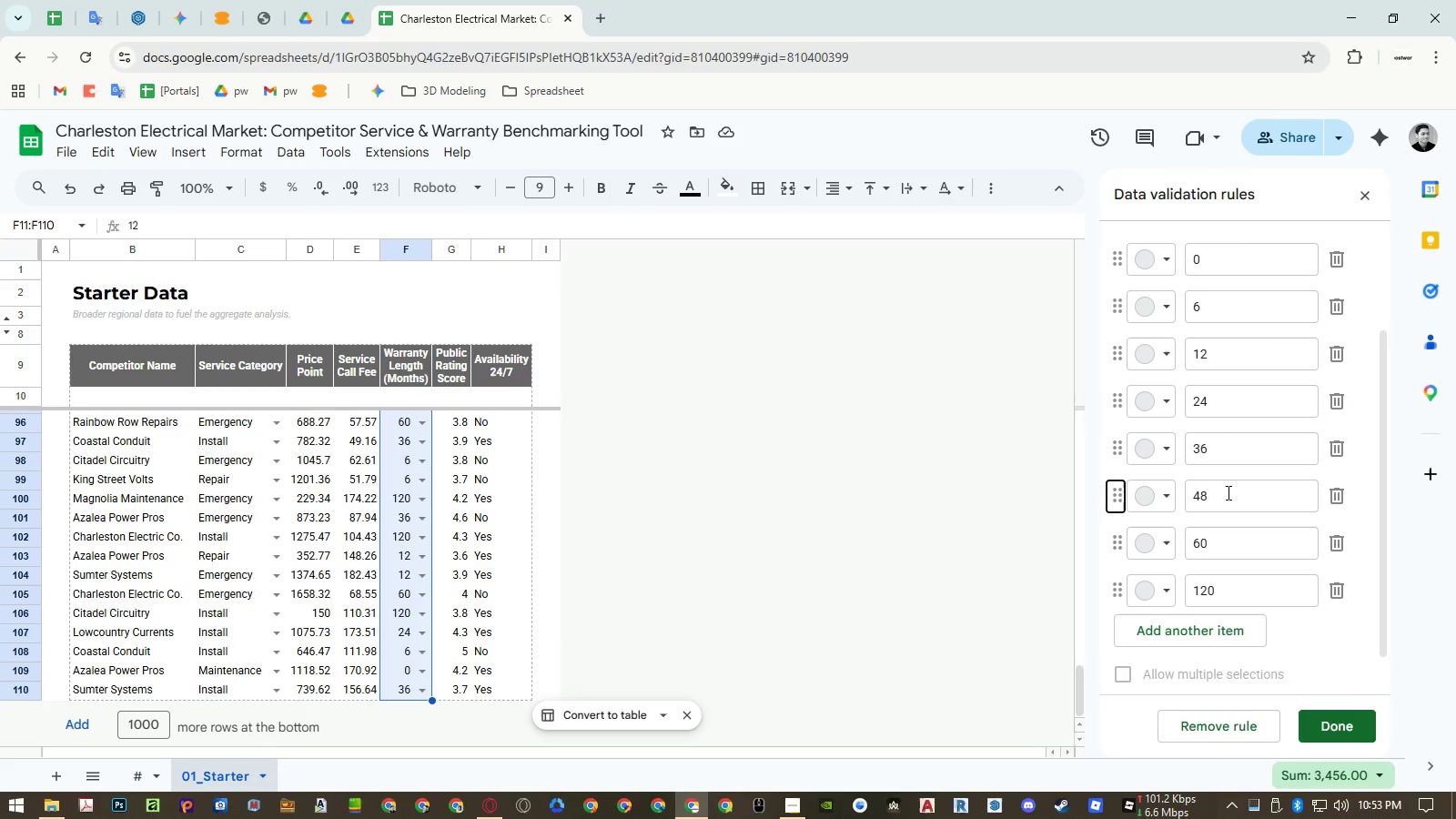 
left_click([420, 482])
 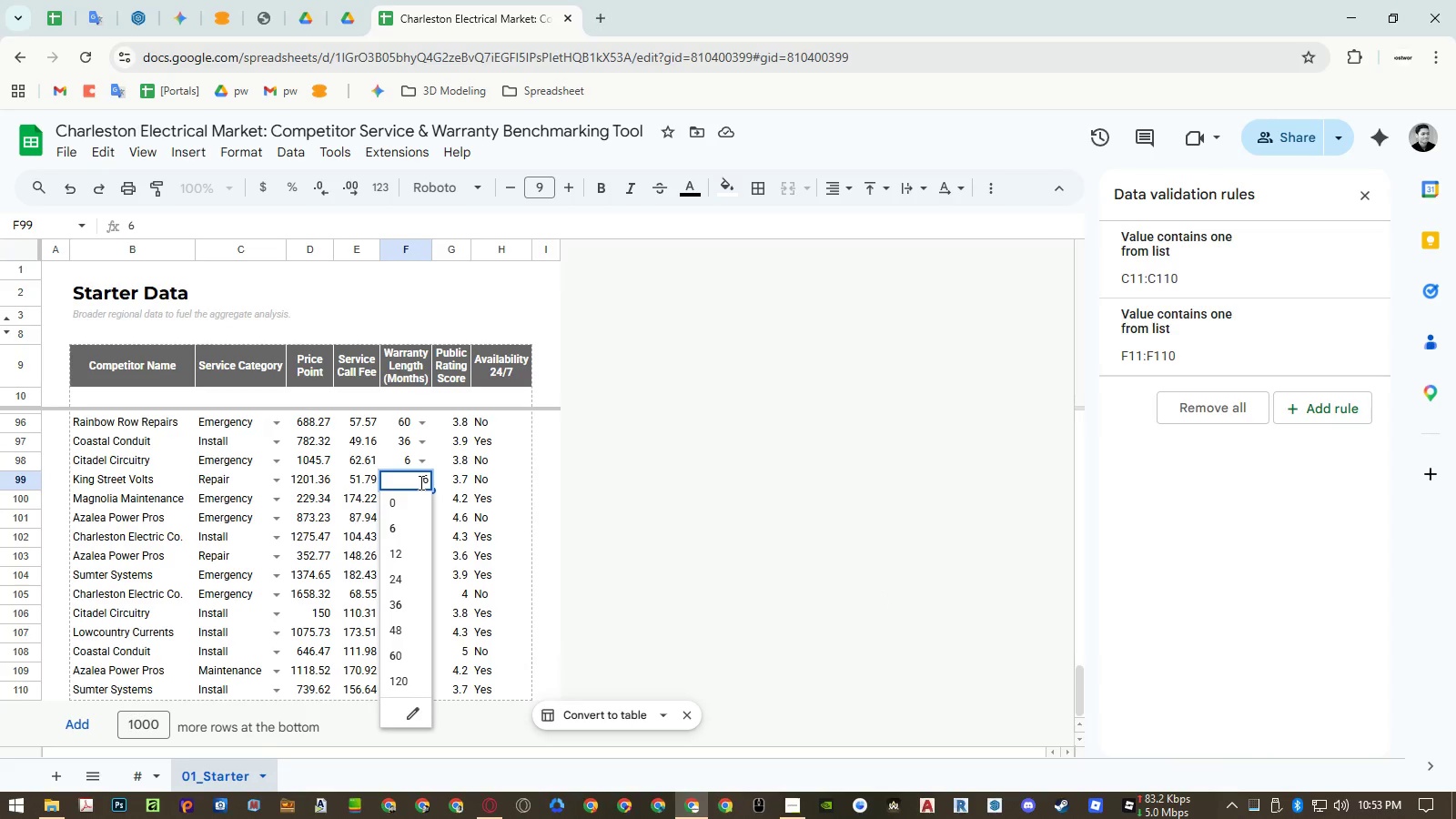 
key(Escape)
 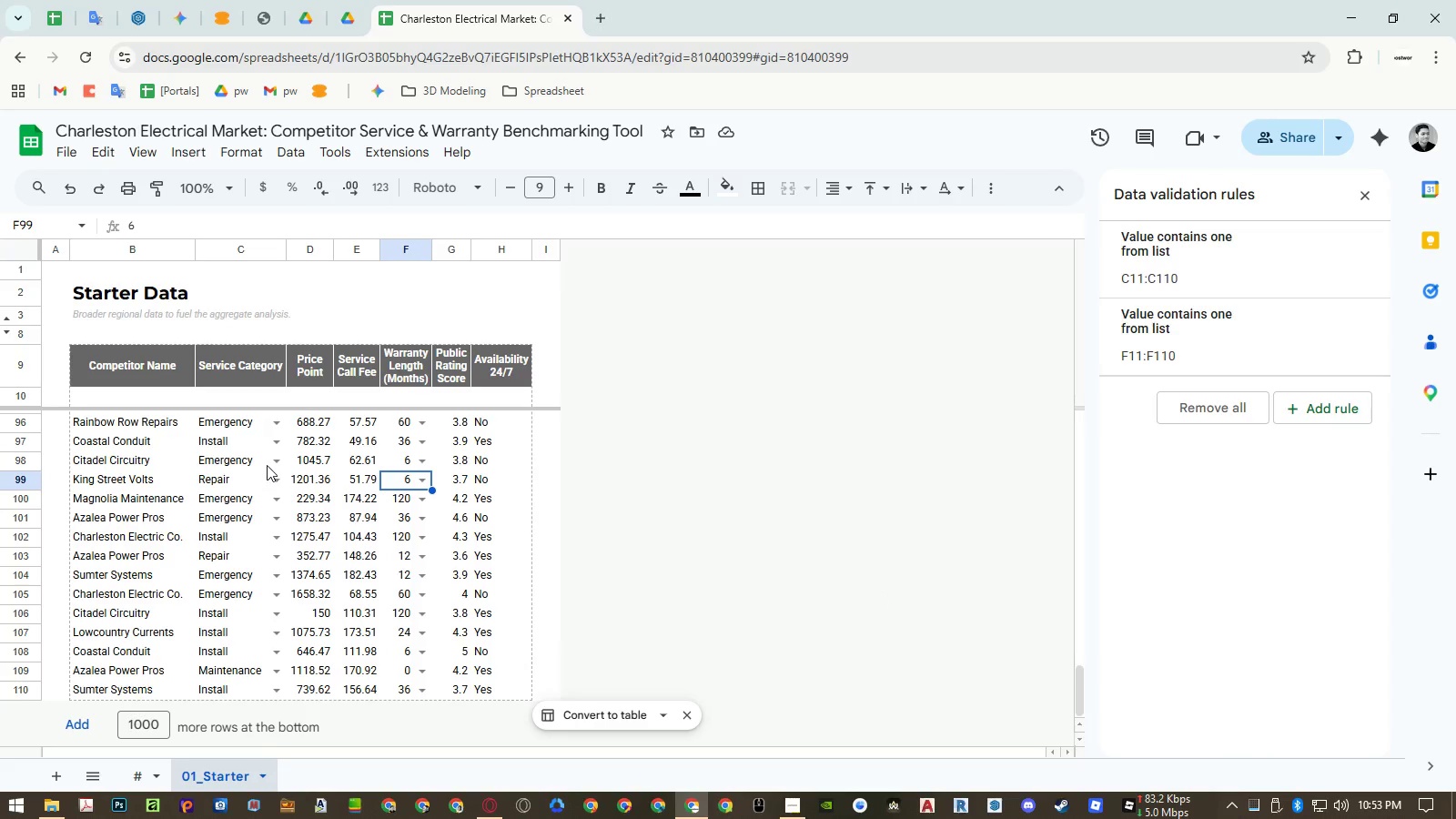 
left_click([270, 460])
 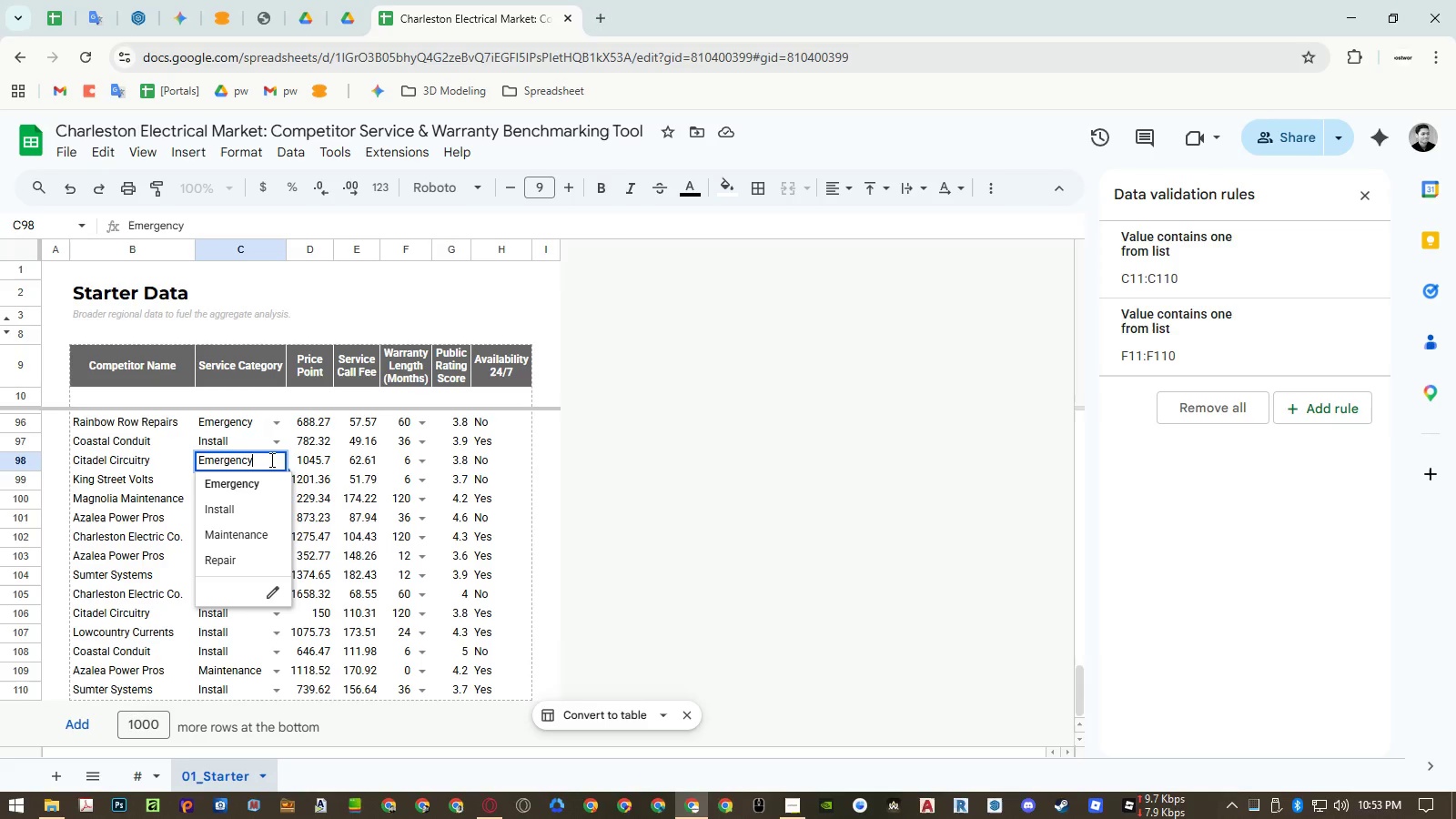 
wait(5.75)
 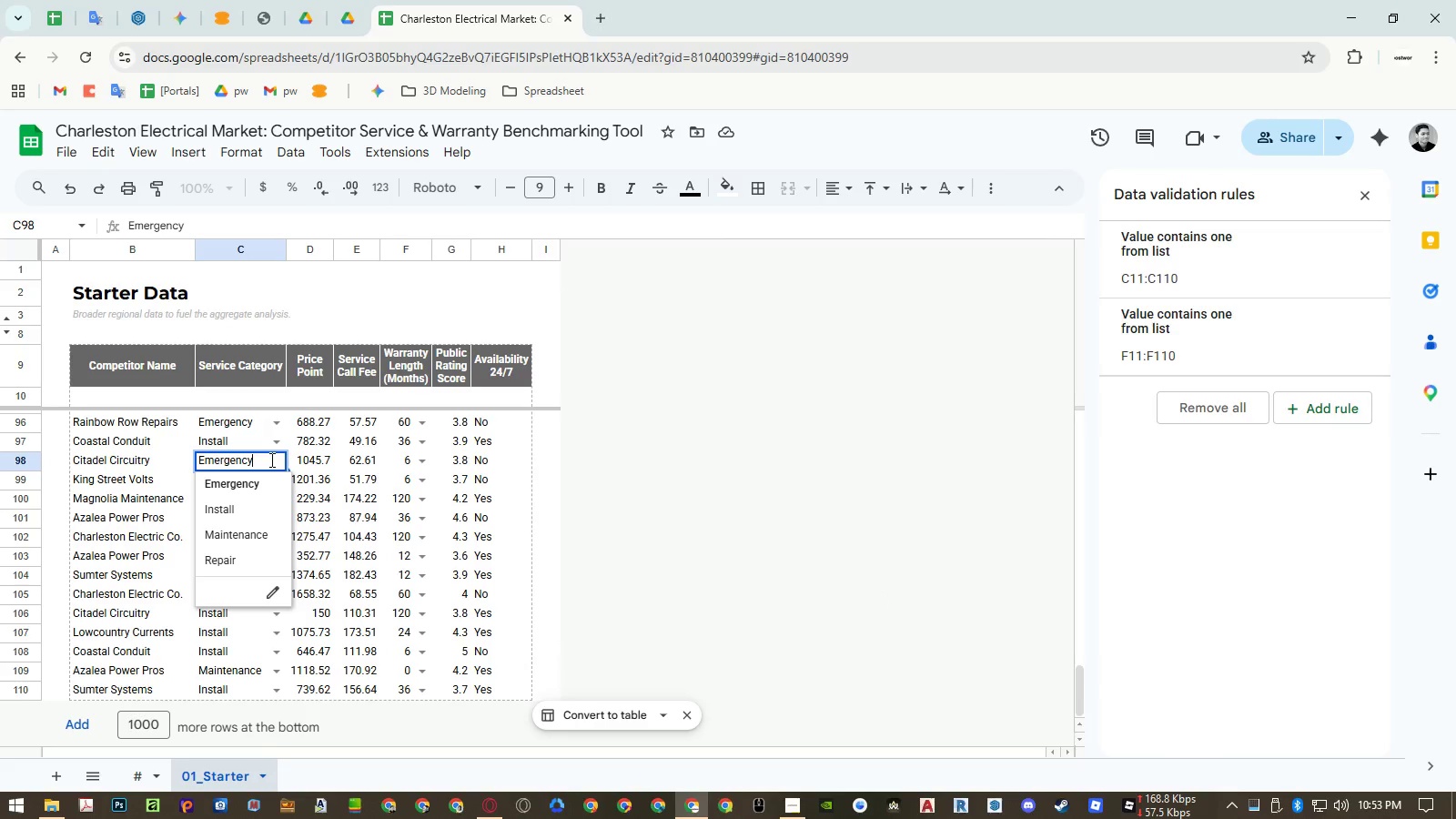 
key(Escape)
 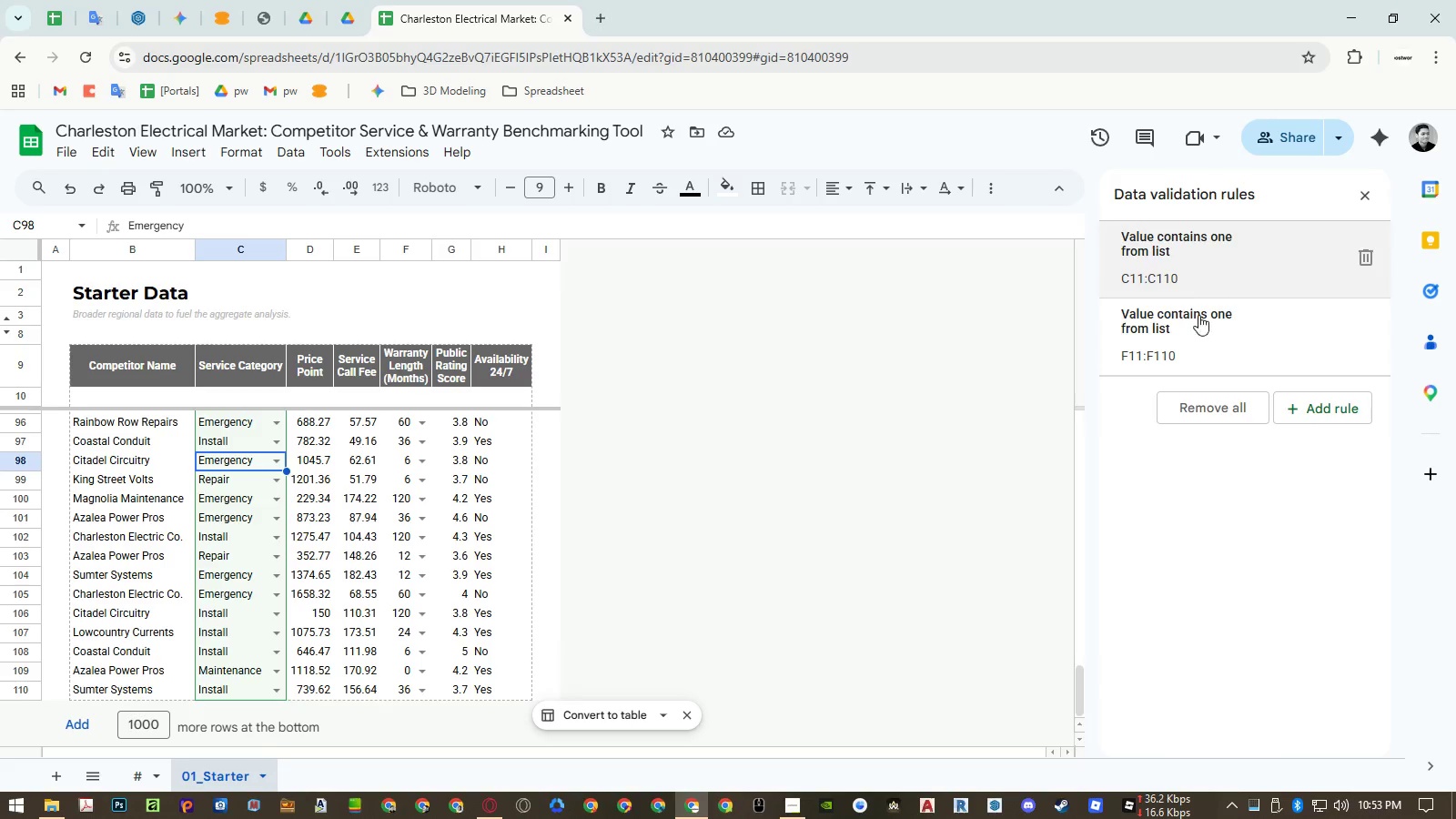 
left_click([1198, 336])
 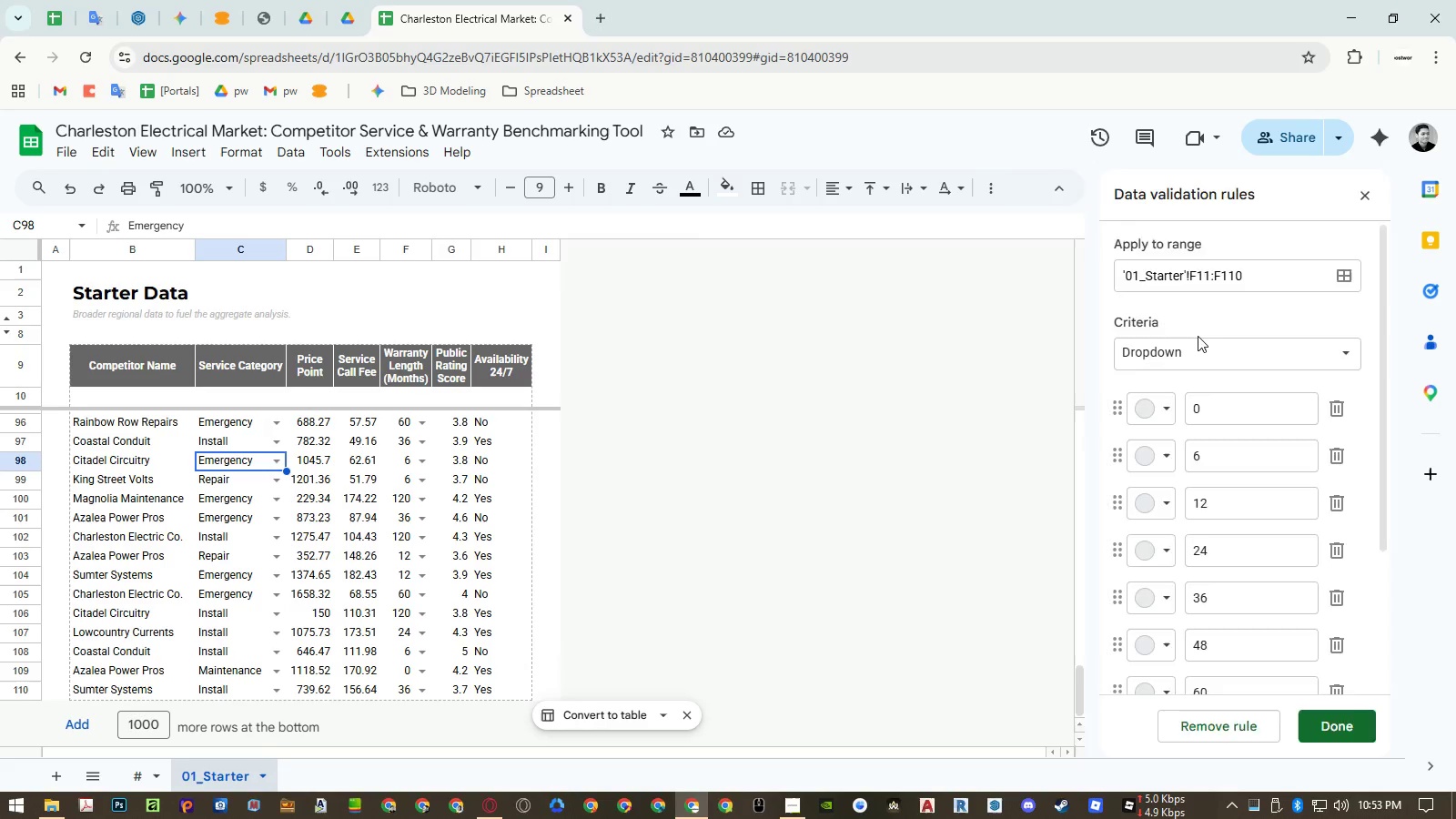 
key(Escape)
 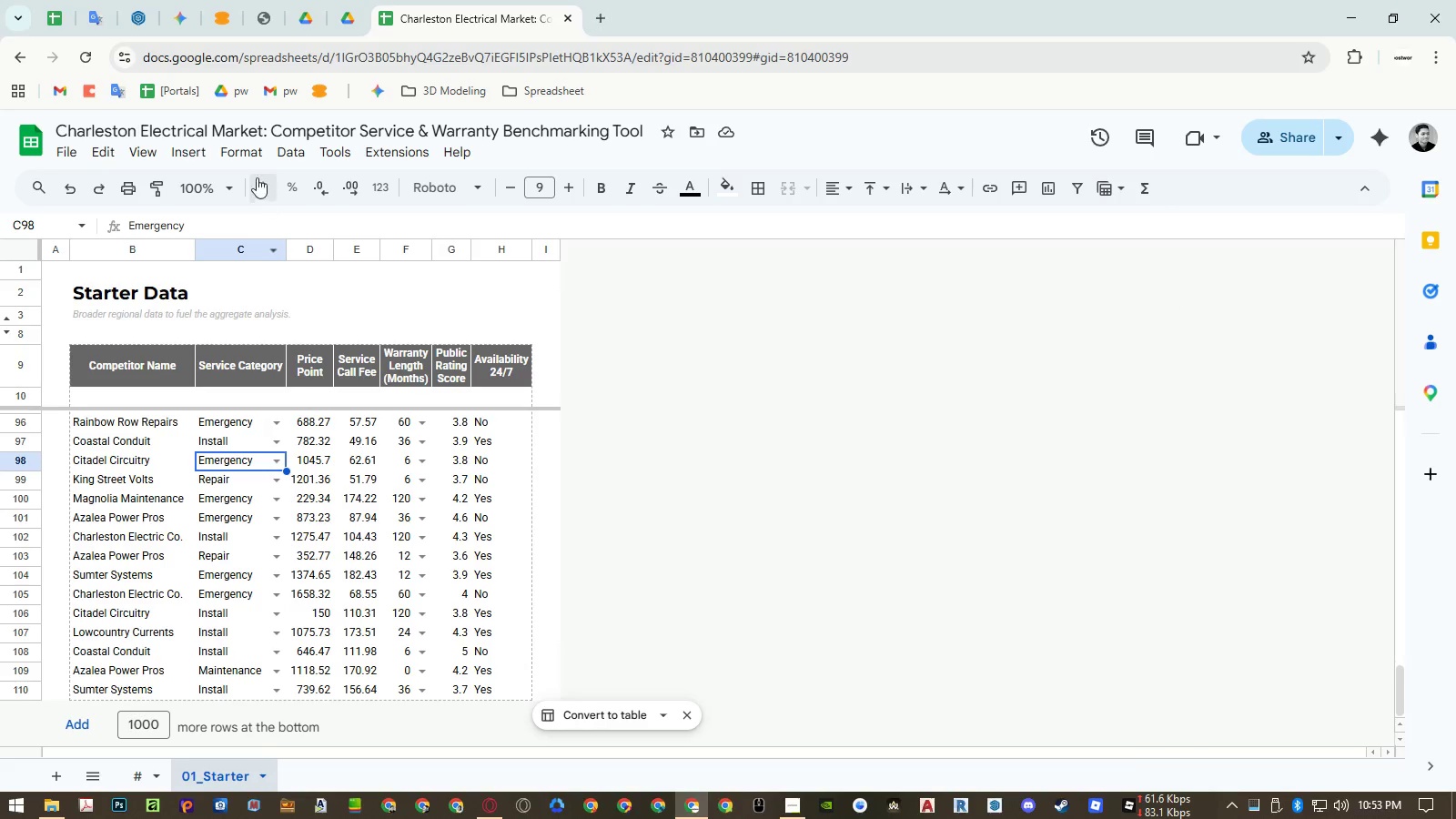 
left_click([279, 155])
 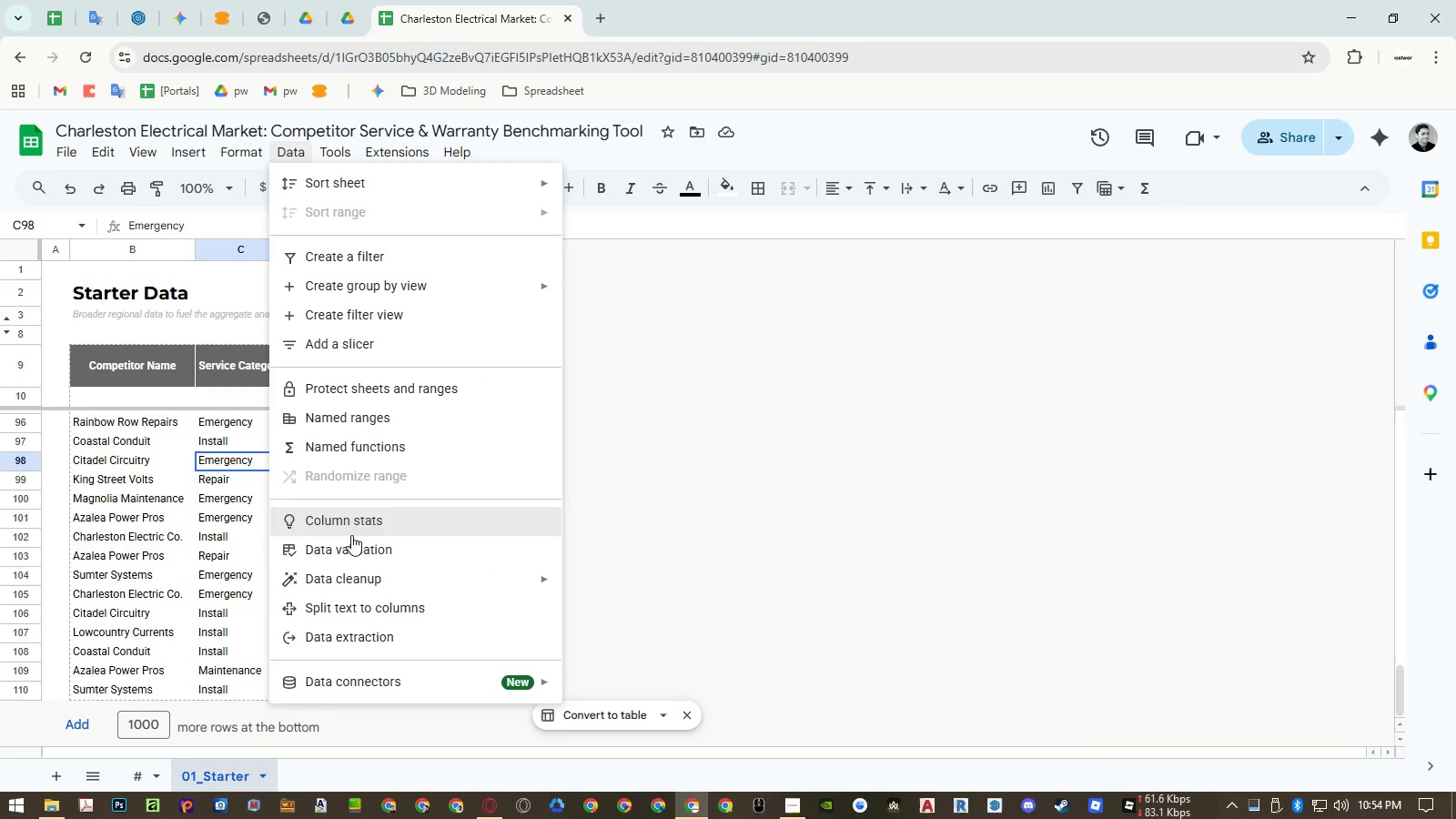 
left_click([353, 549])
 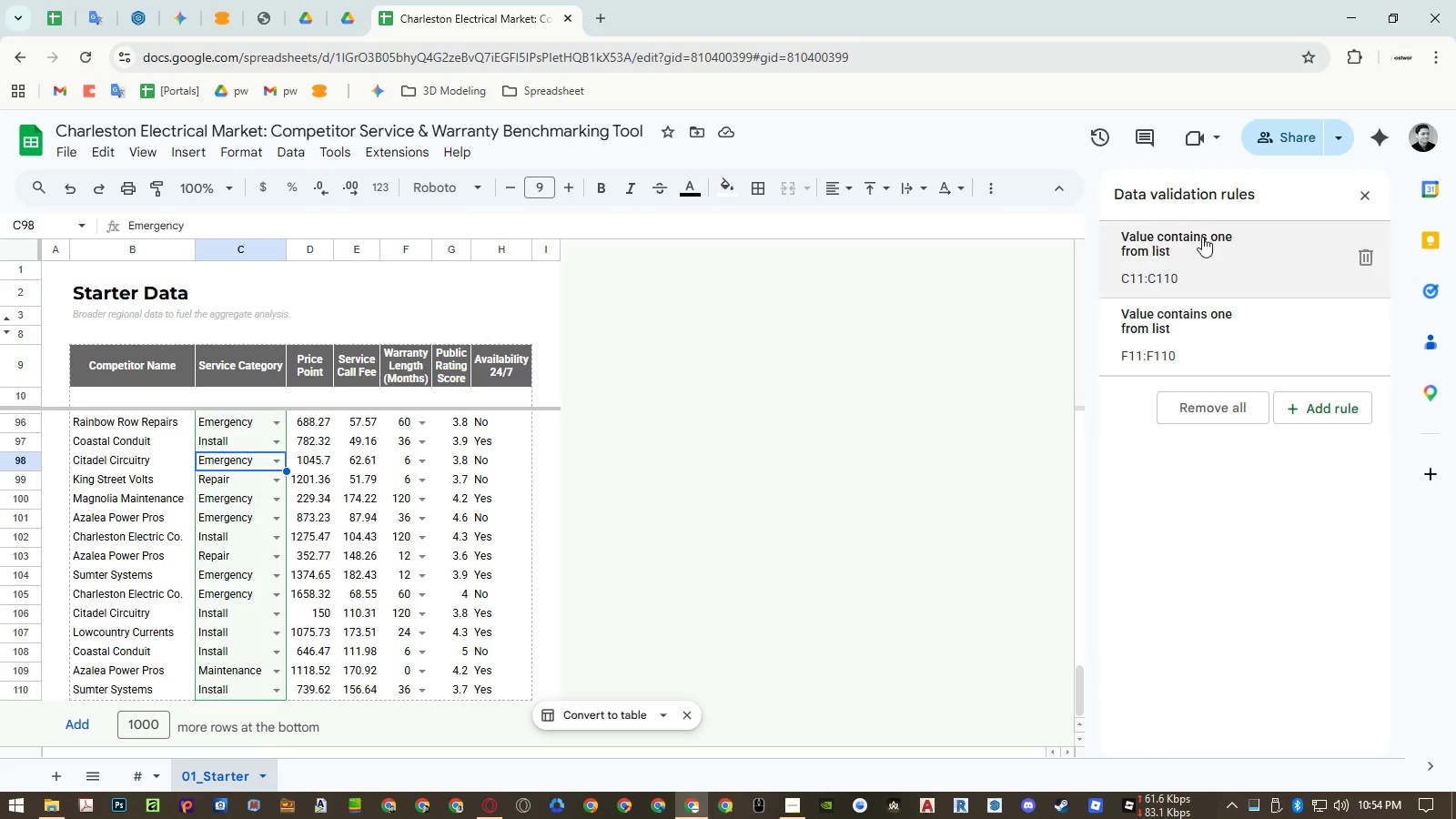 
left_click([1209, 236])
 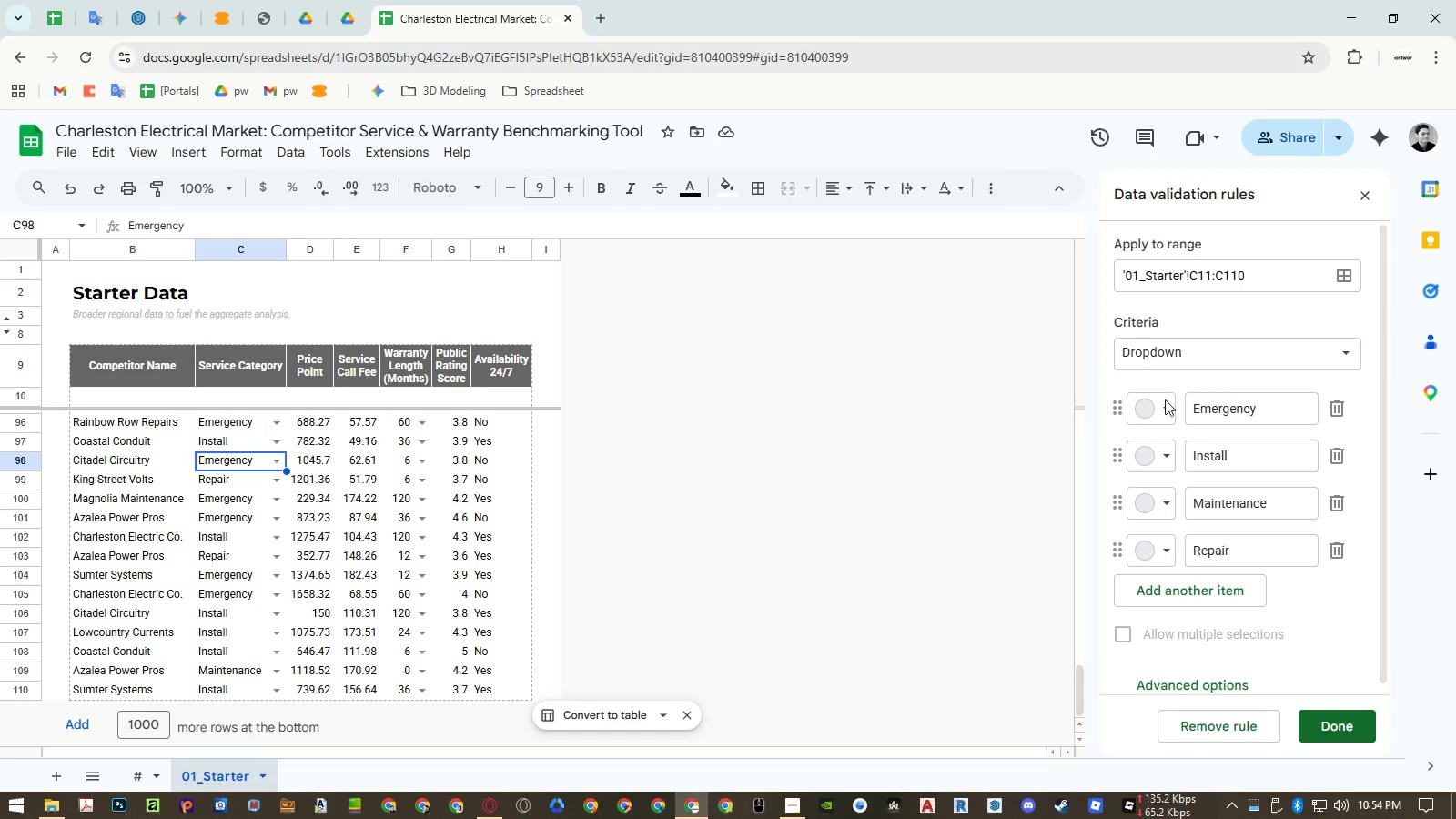 
left_click_drag(start_coordinate=[1114, 404], to_coordinate=[1127, 539])
 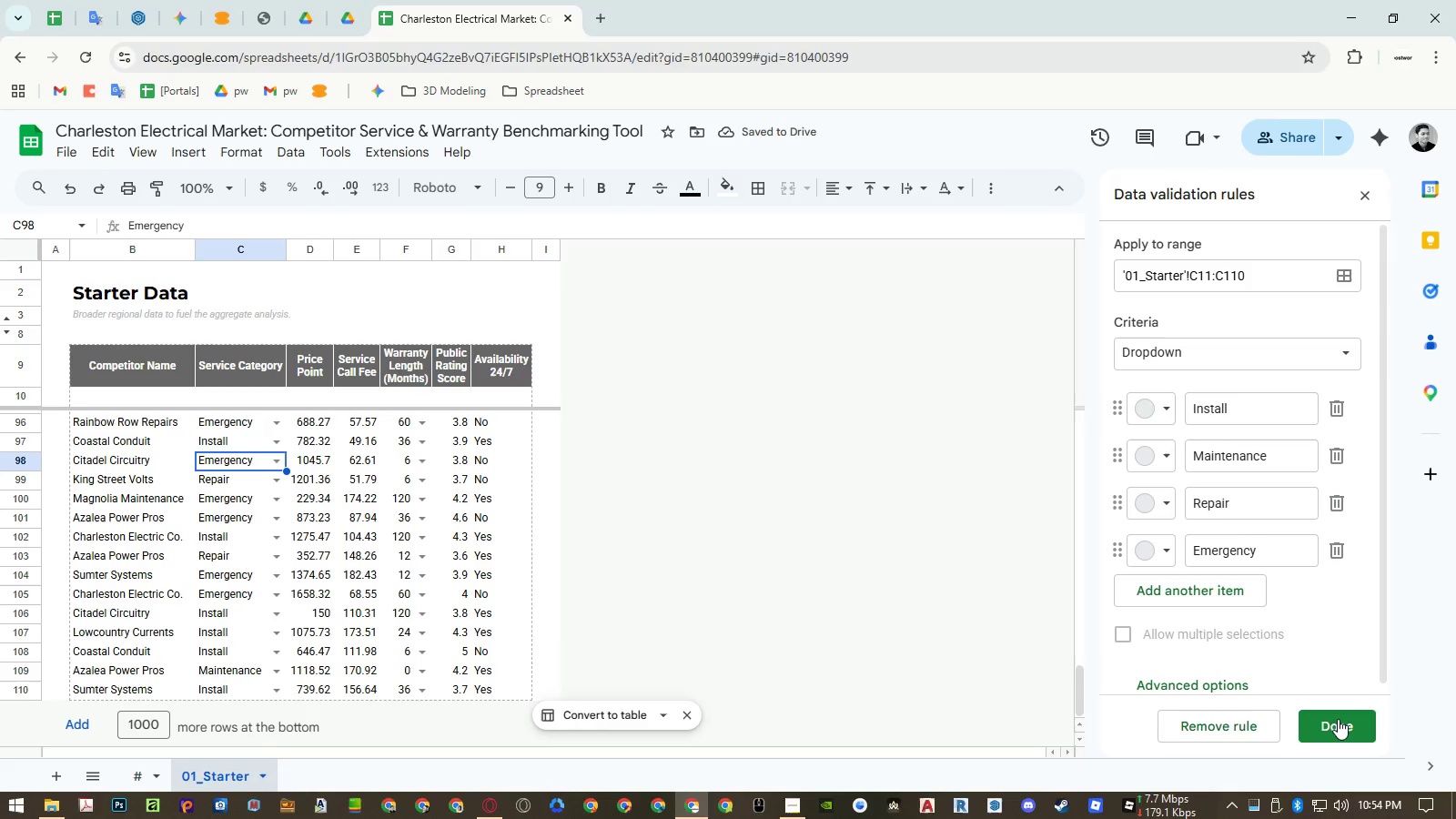 
left_click([1338, 719])
 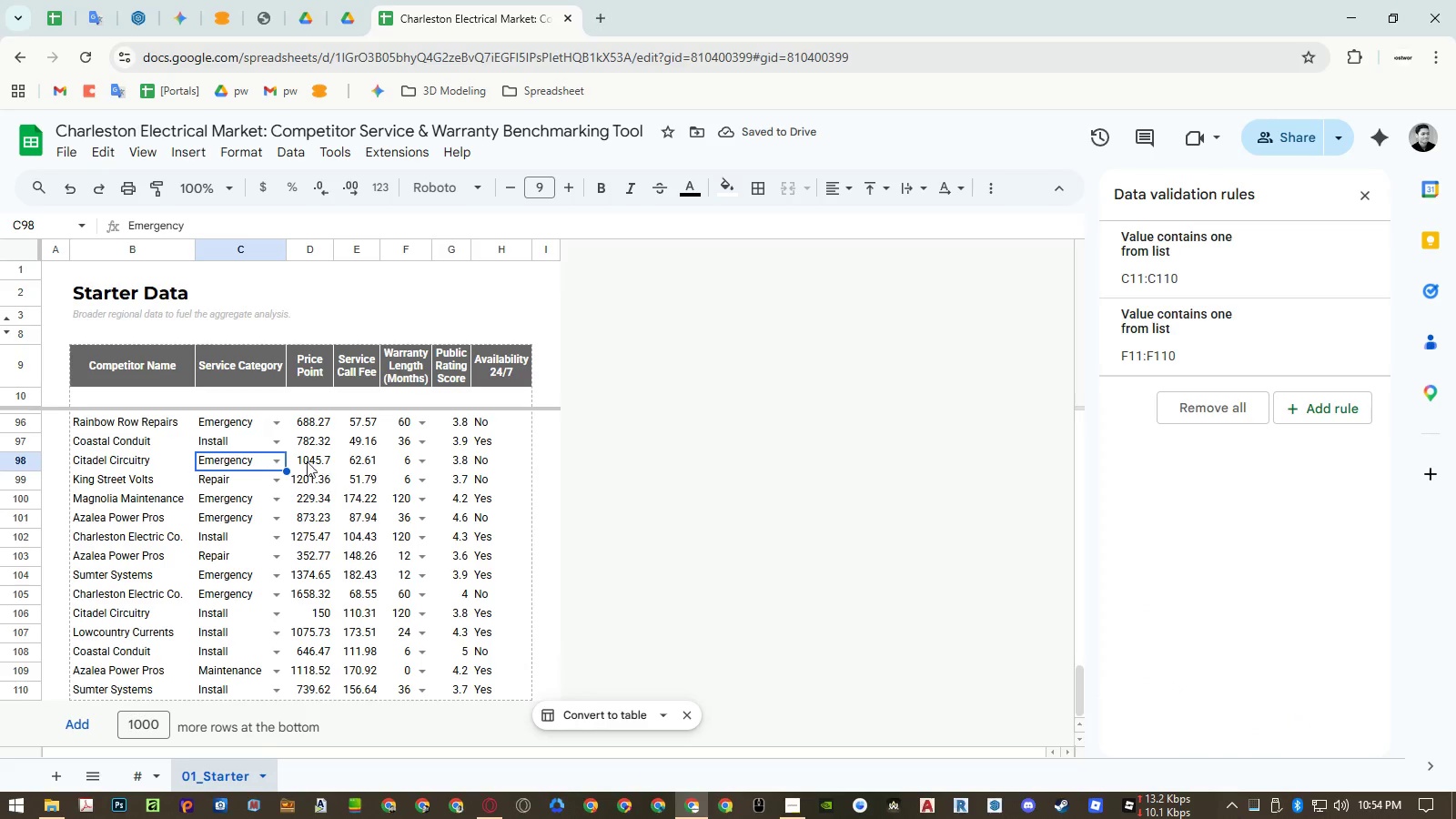 
left_click([278, 443])
 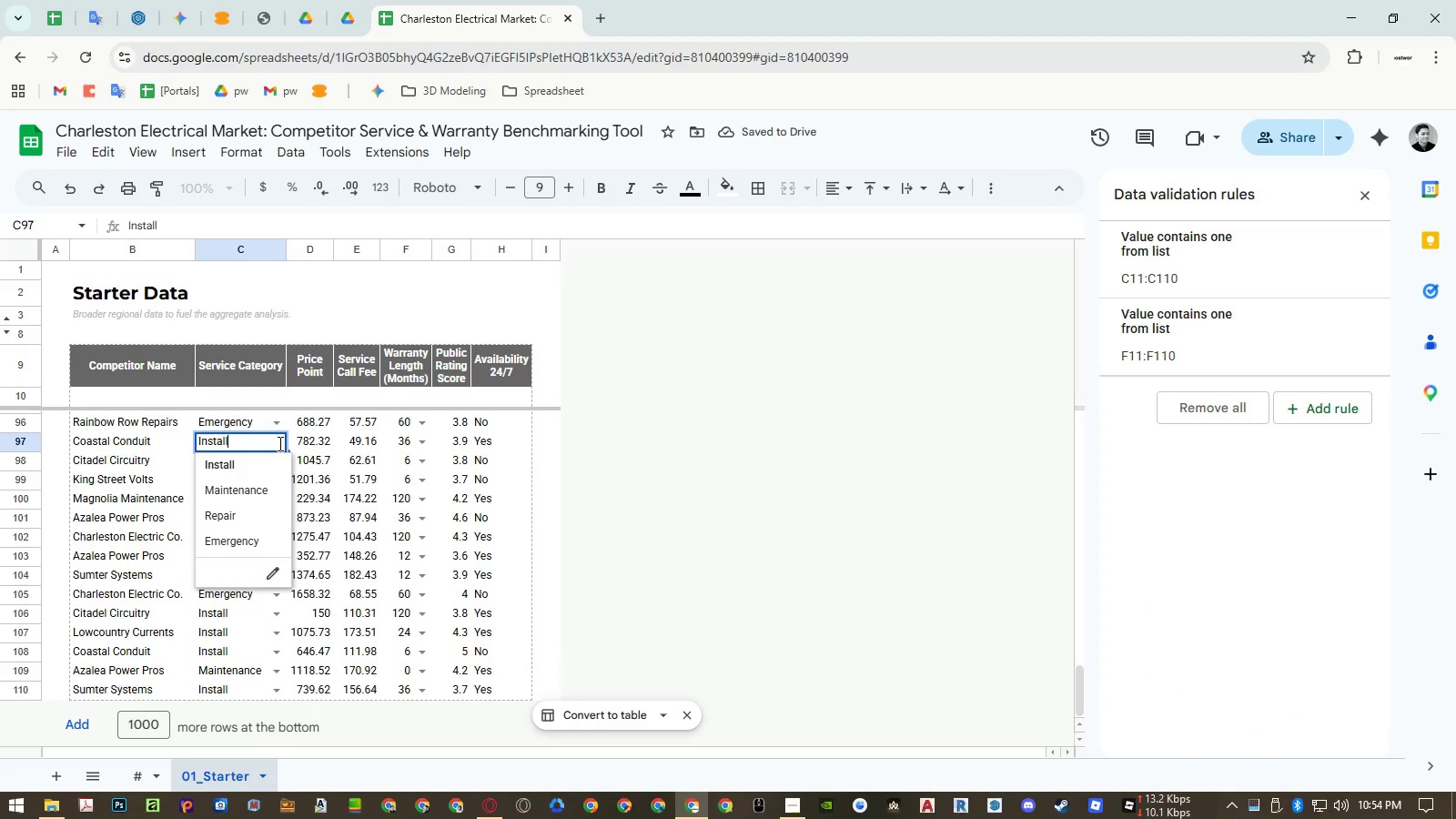 
key(Escape)
 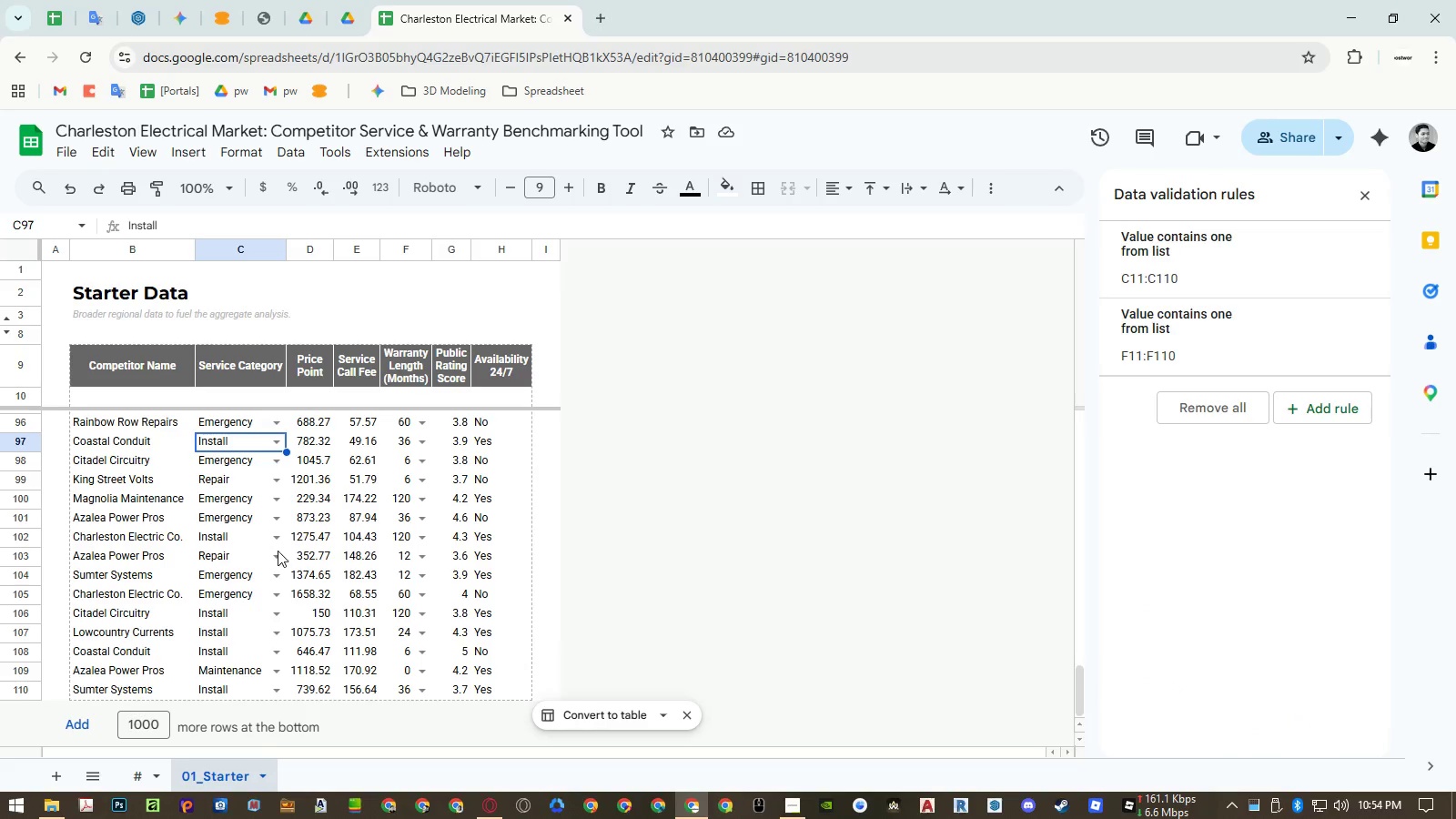 
left_click([278, 554])
 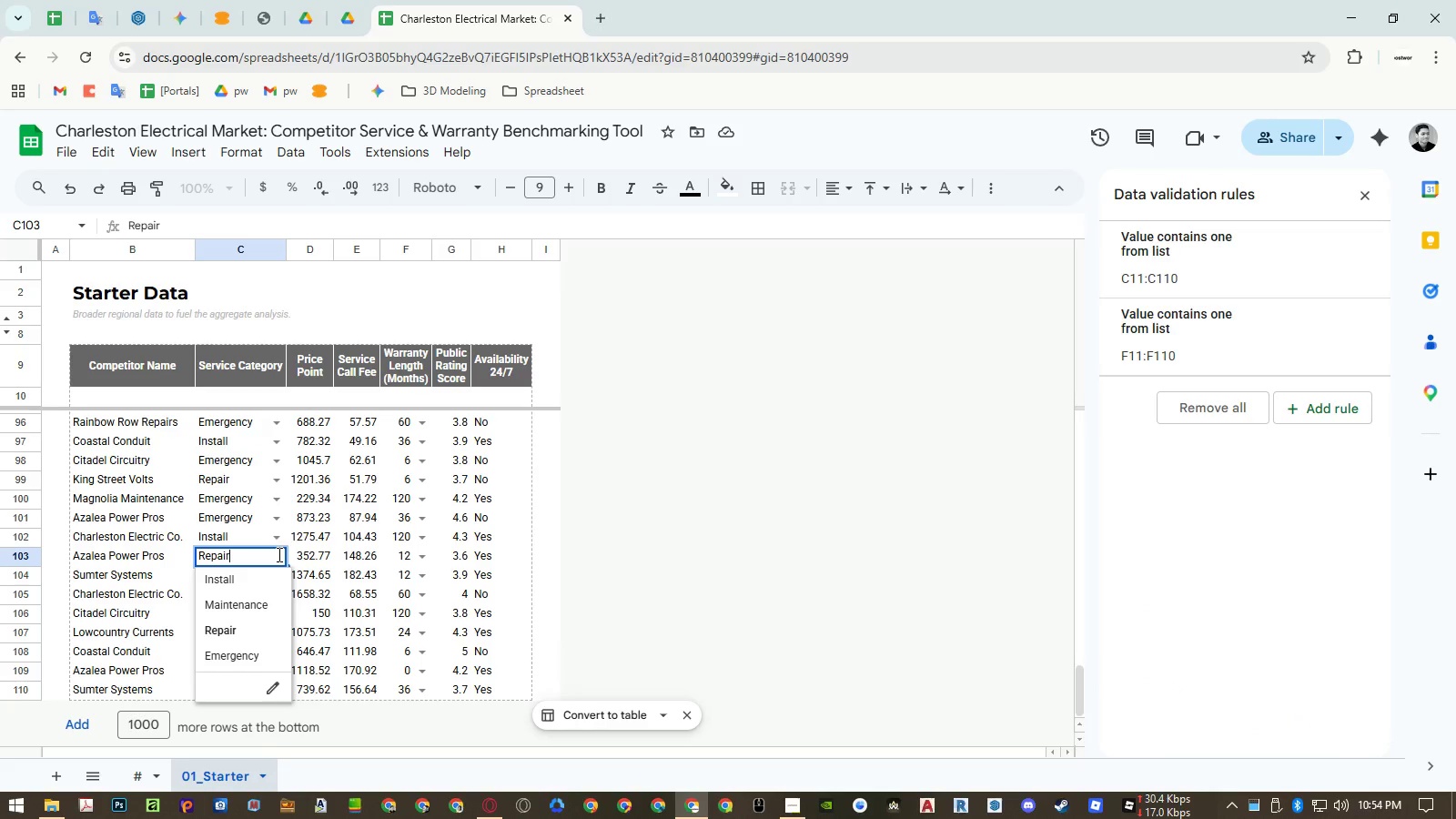 
key(Escape)
 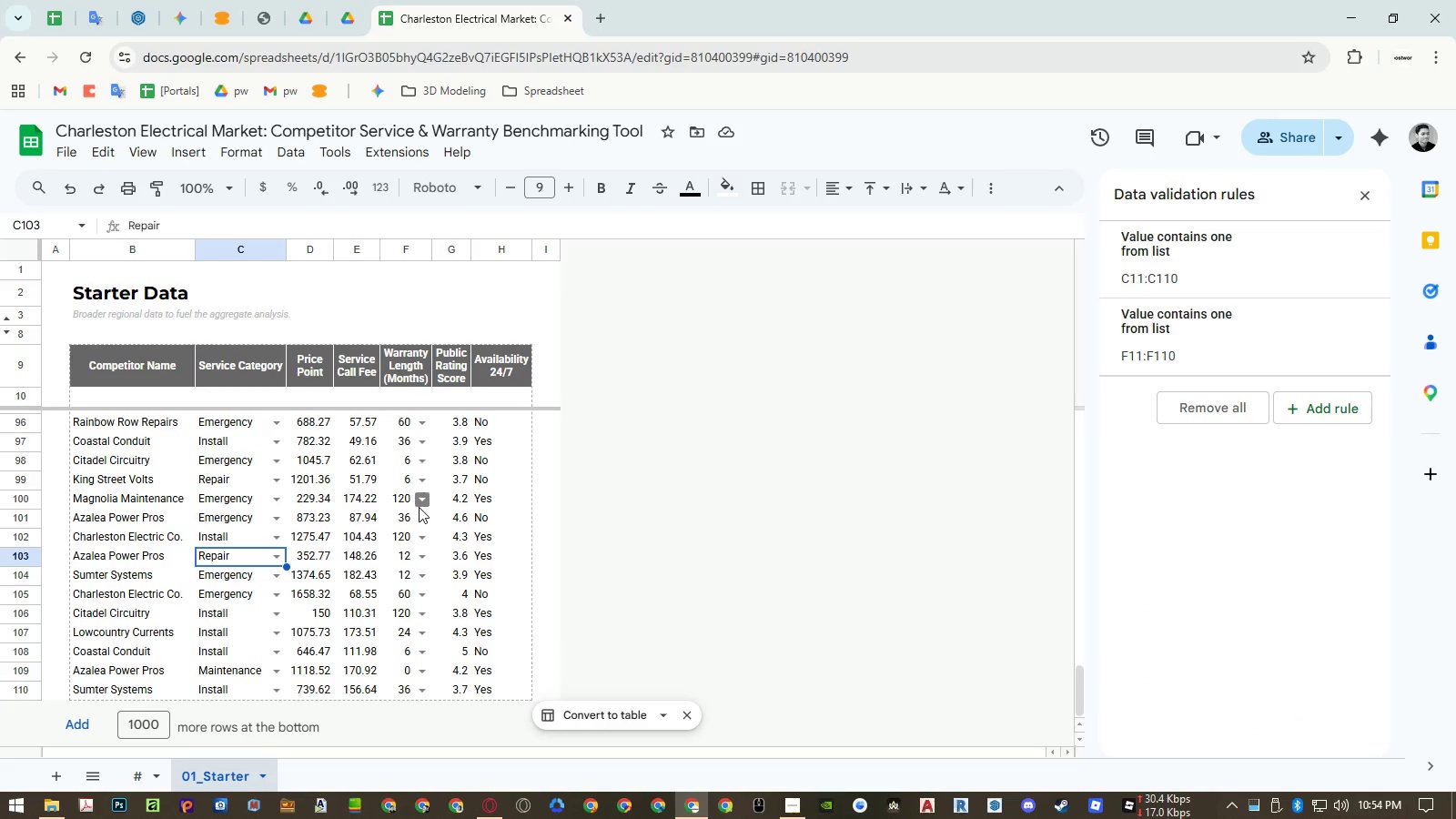 
scroll: coordinate [423, 513], scroll_direction: up, amount: 31.0
 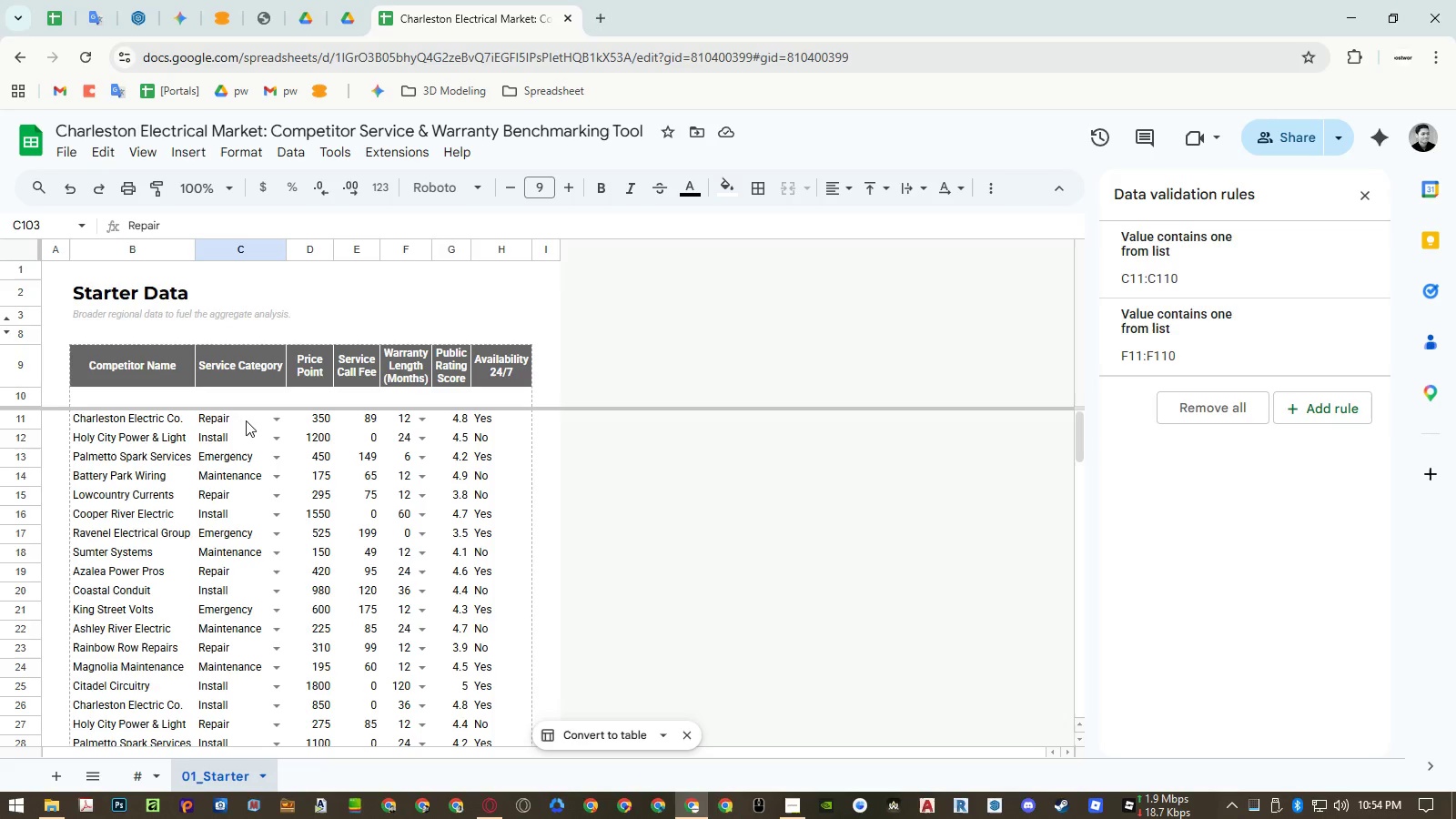 
left_click([302, 422])
 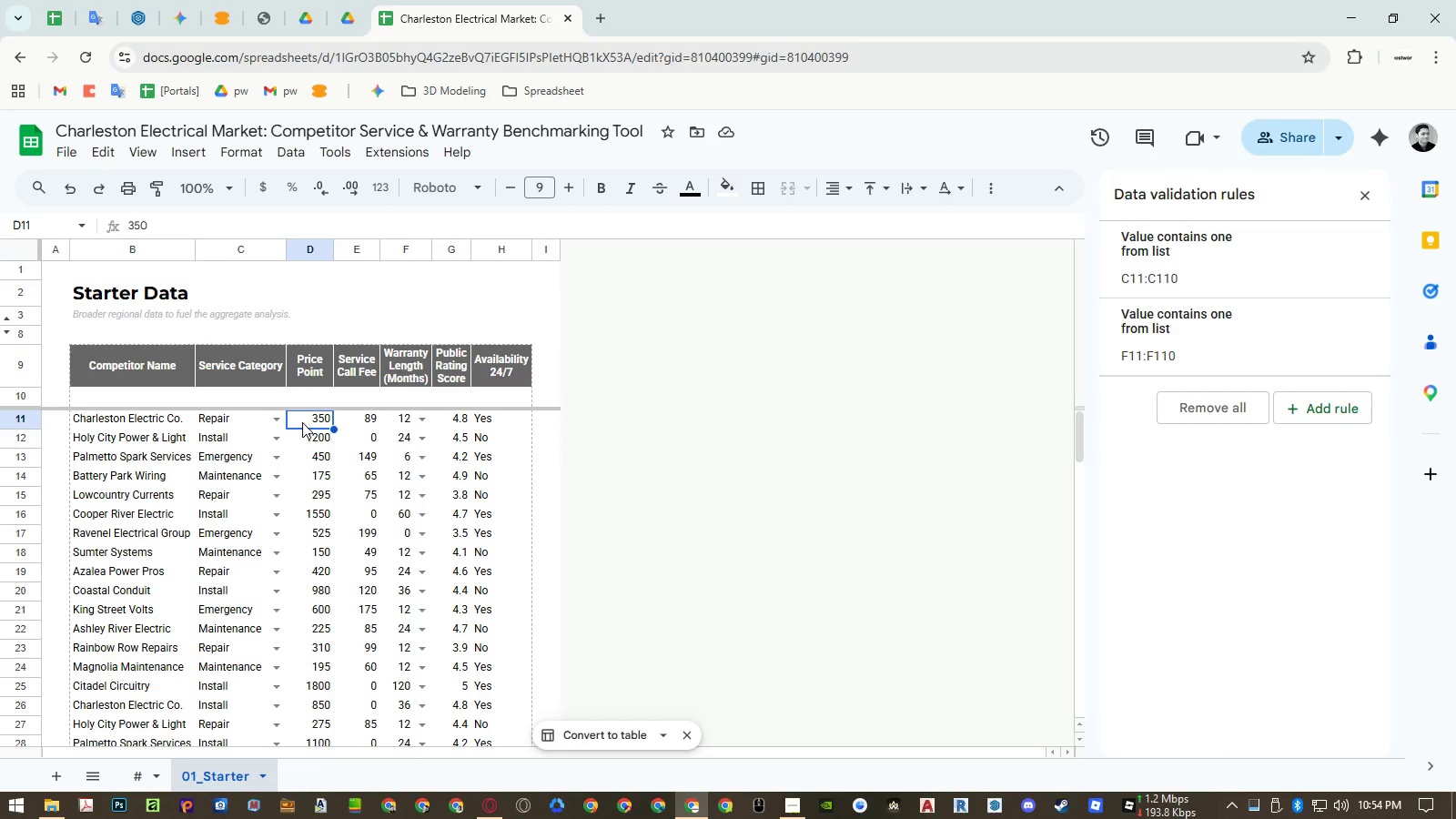 
key(ArrowUp)
 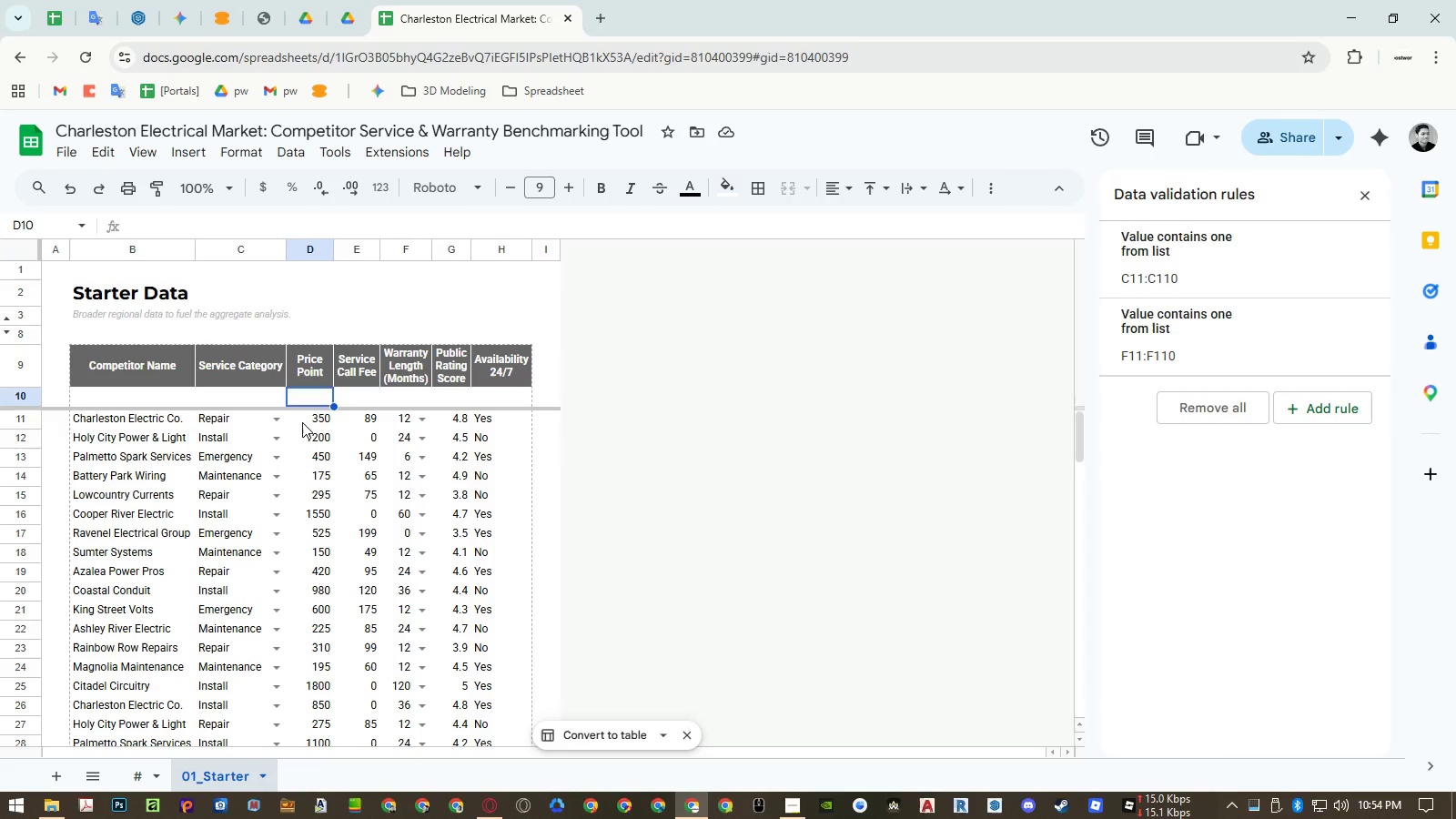 
key(ArrowDown)
 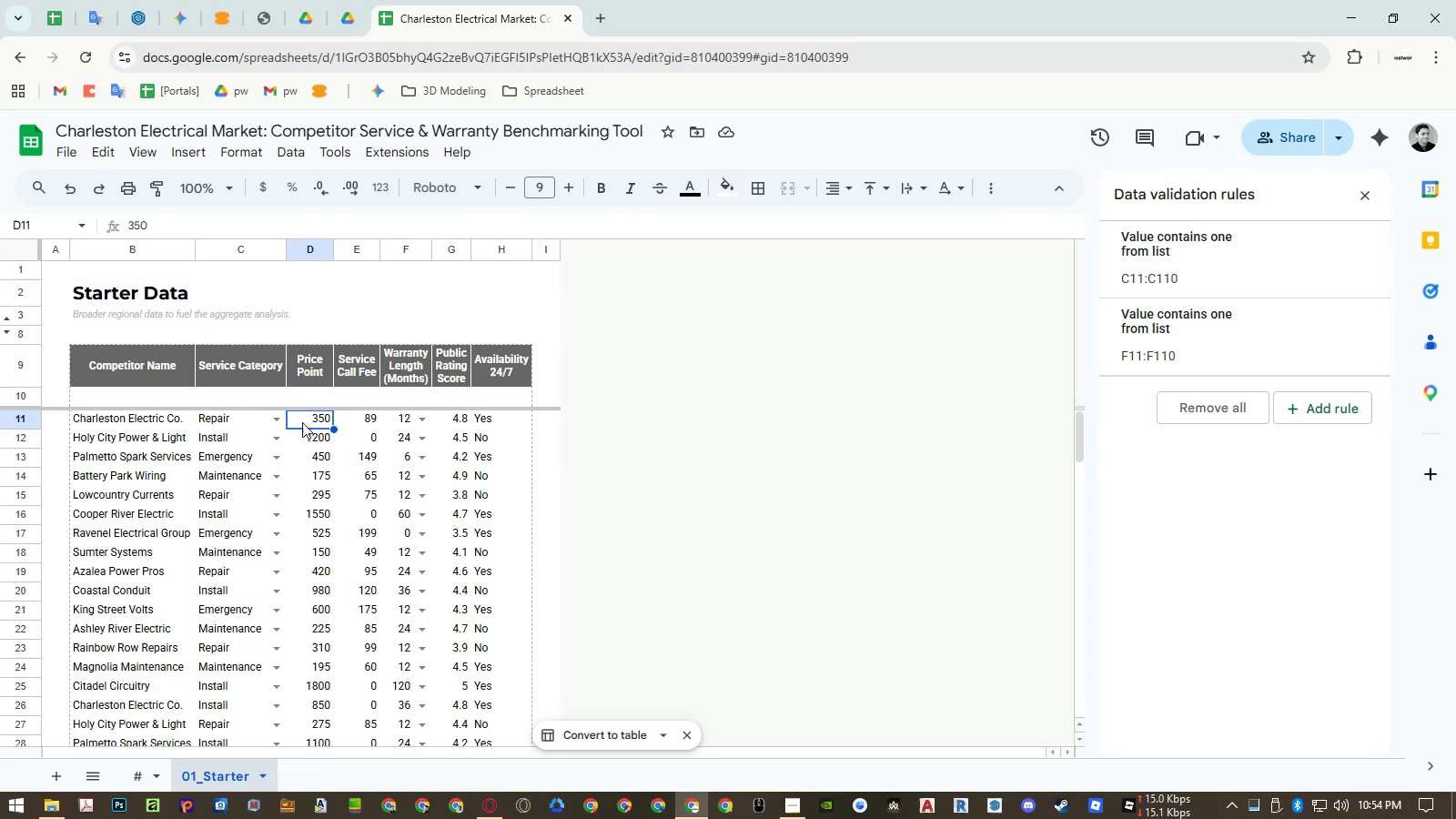 
key(Control+Shift+ArrowRight)
 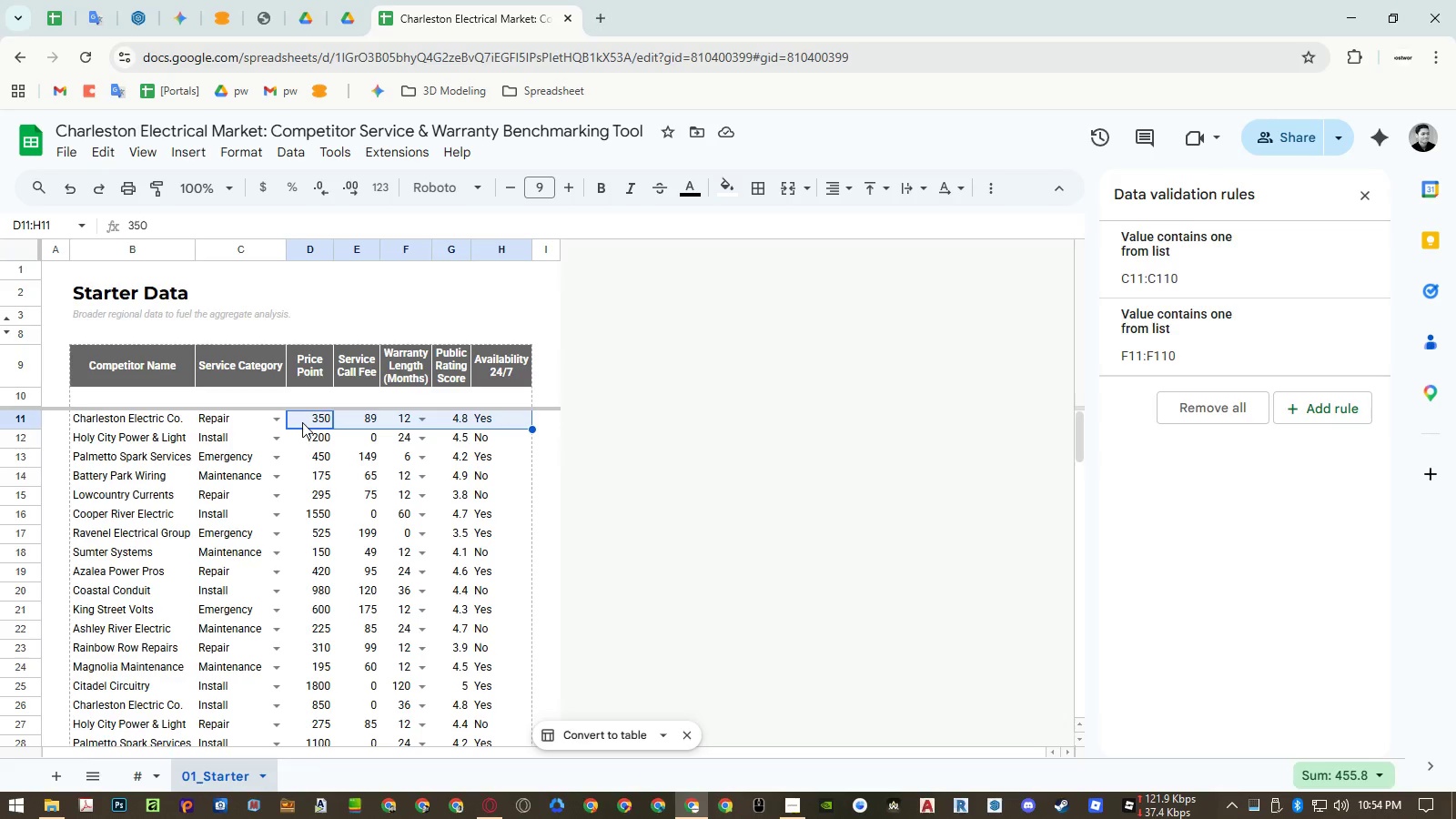 
key(Control+Shift+ArrowDown)
 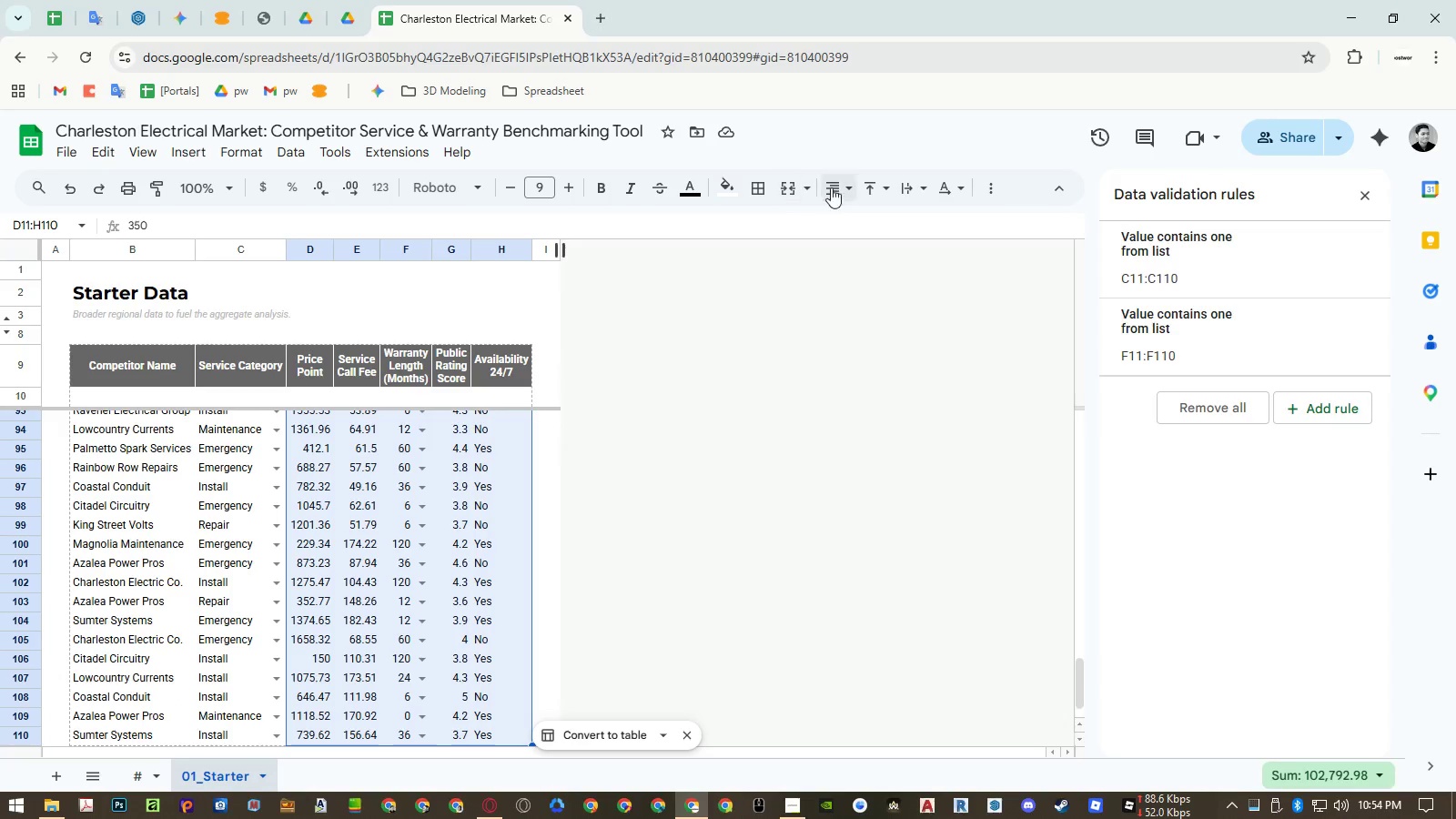 
double_click([869, 228])
 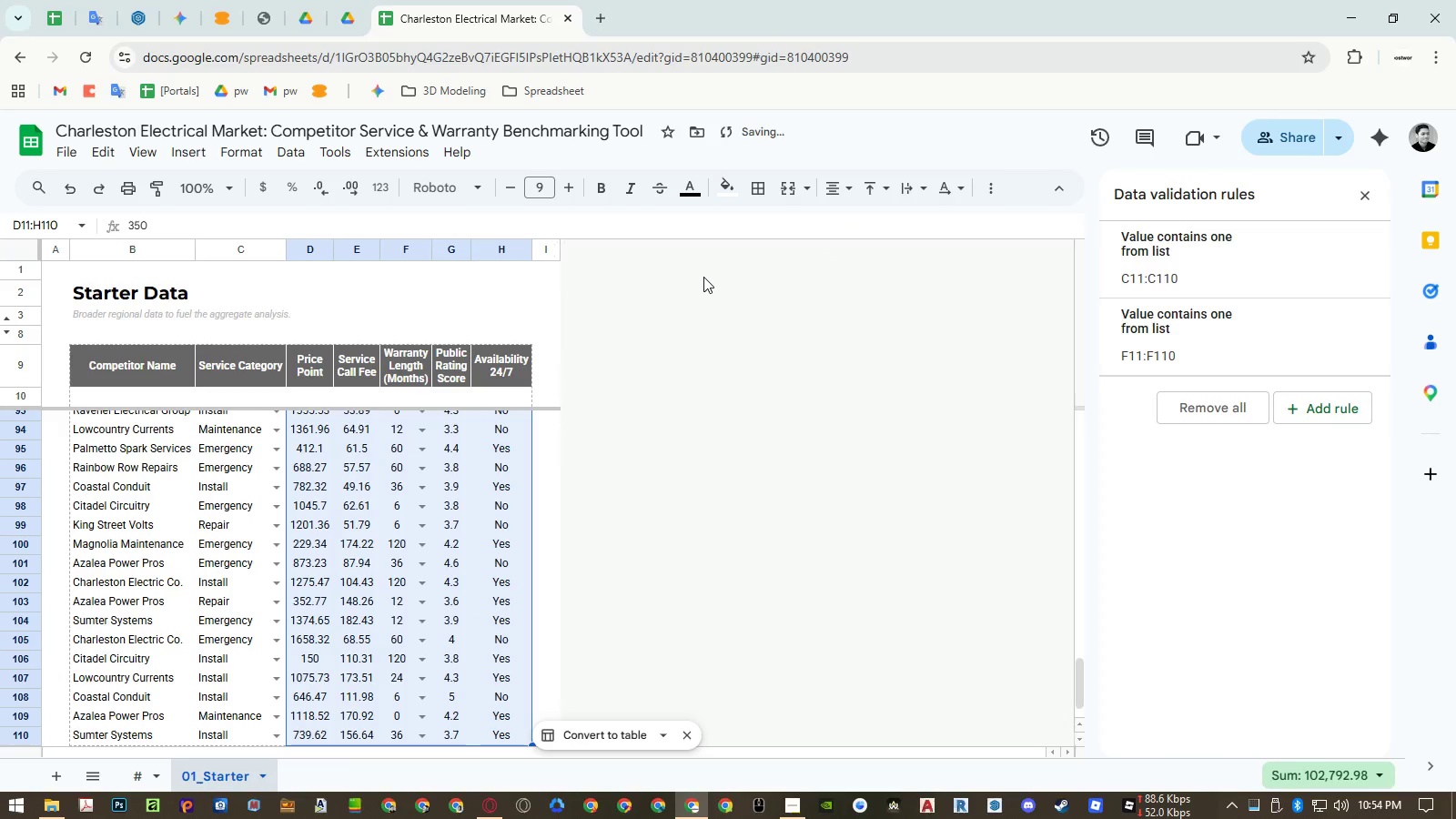 
key(ArrowLeft)
 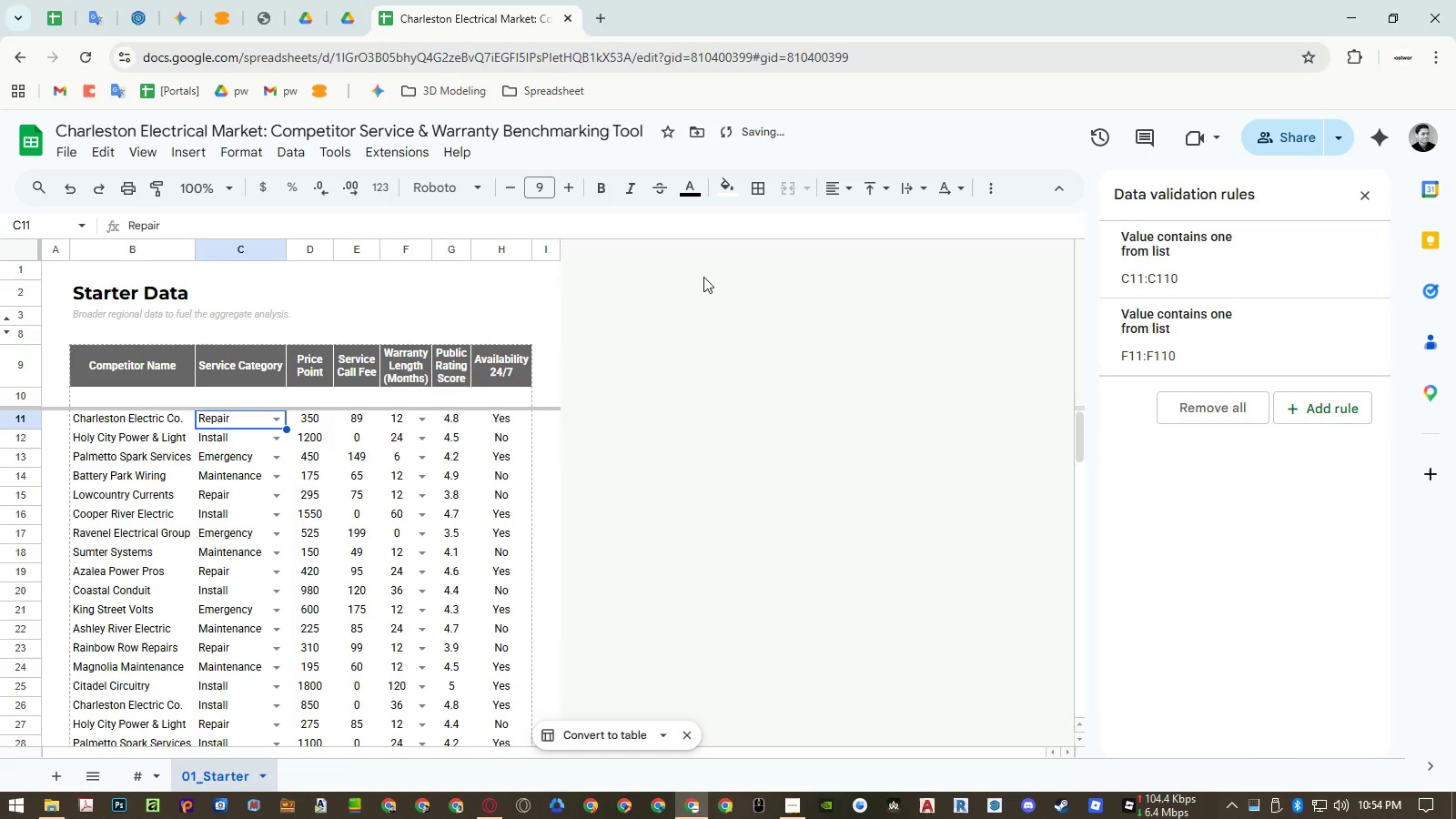 
key(ArrowUp)
 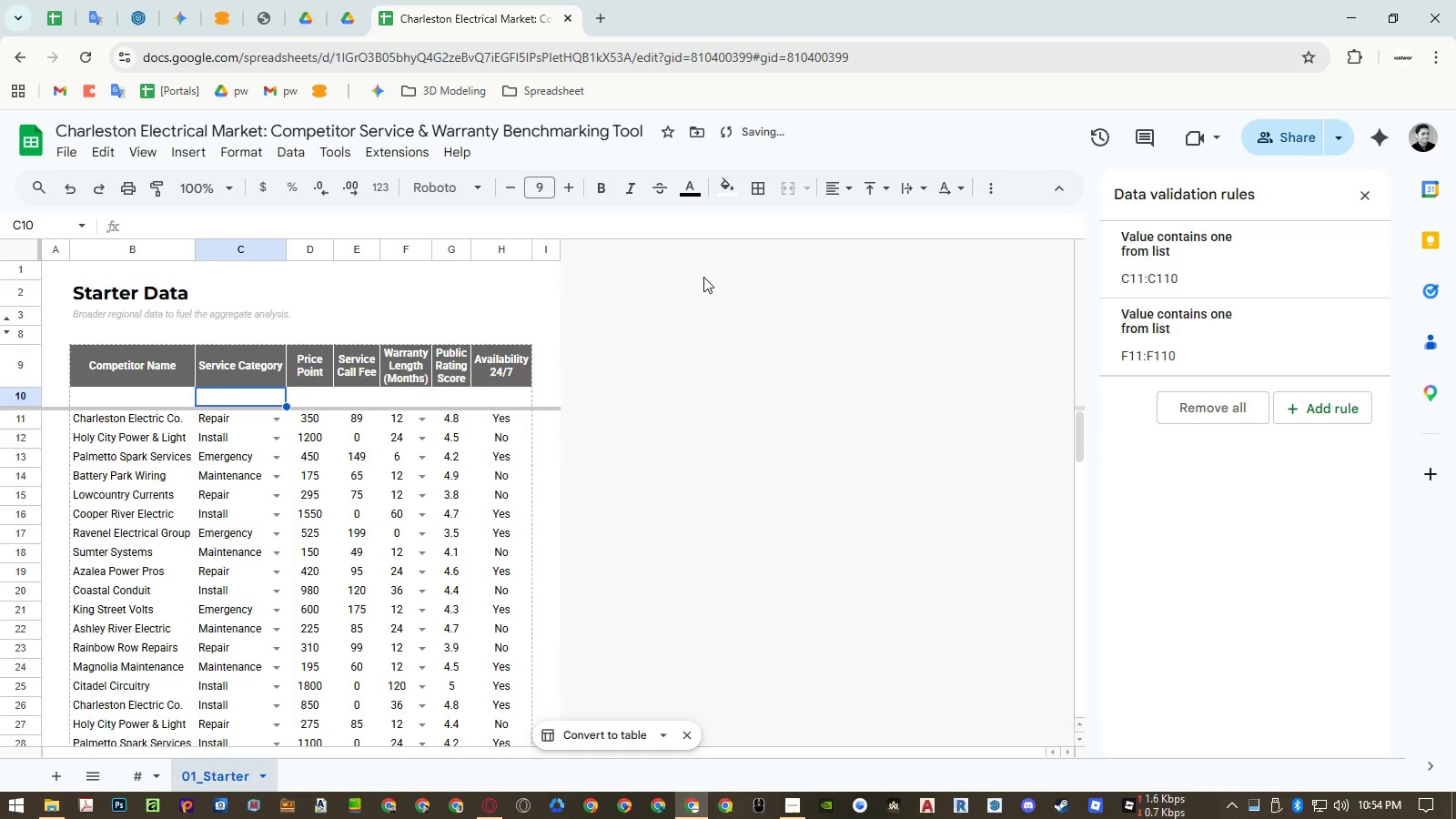 
key(ArrowDown)
 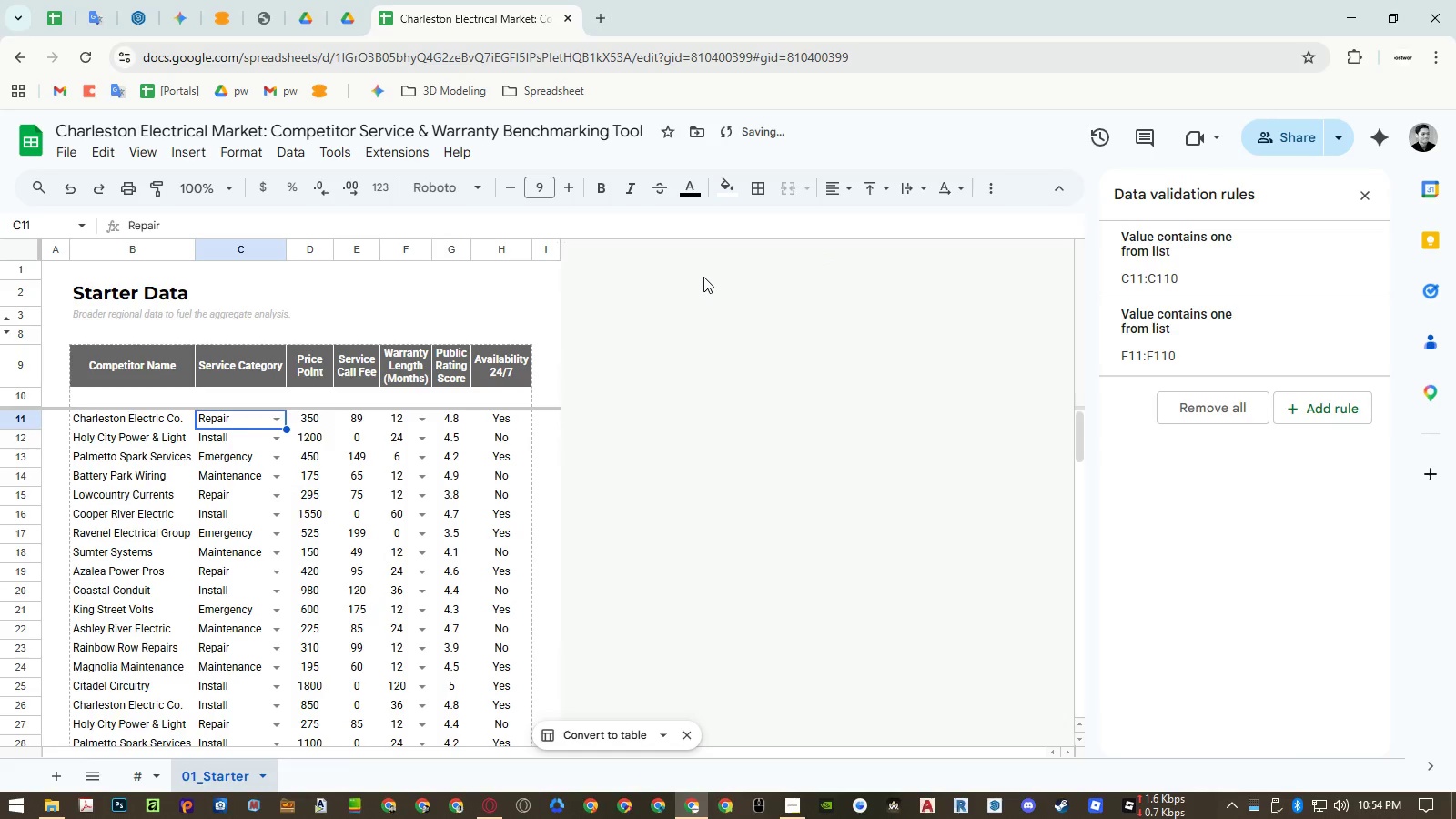 
key(Control+Shift+ArrowDown)
 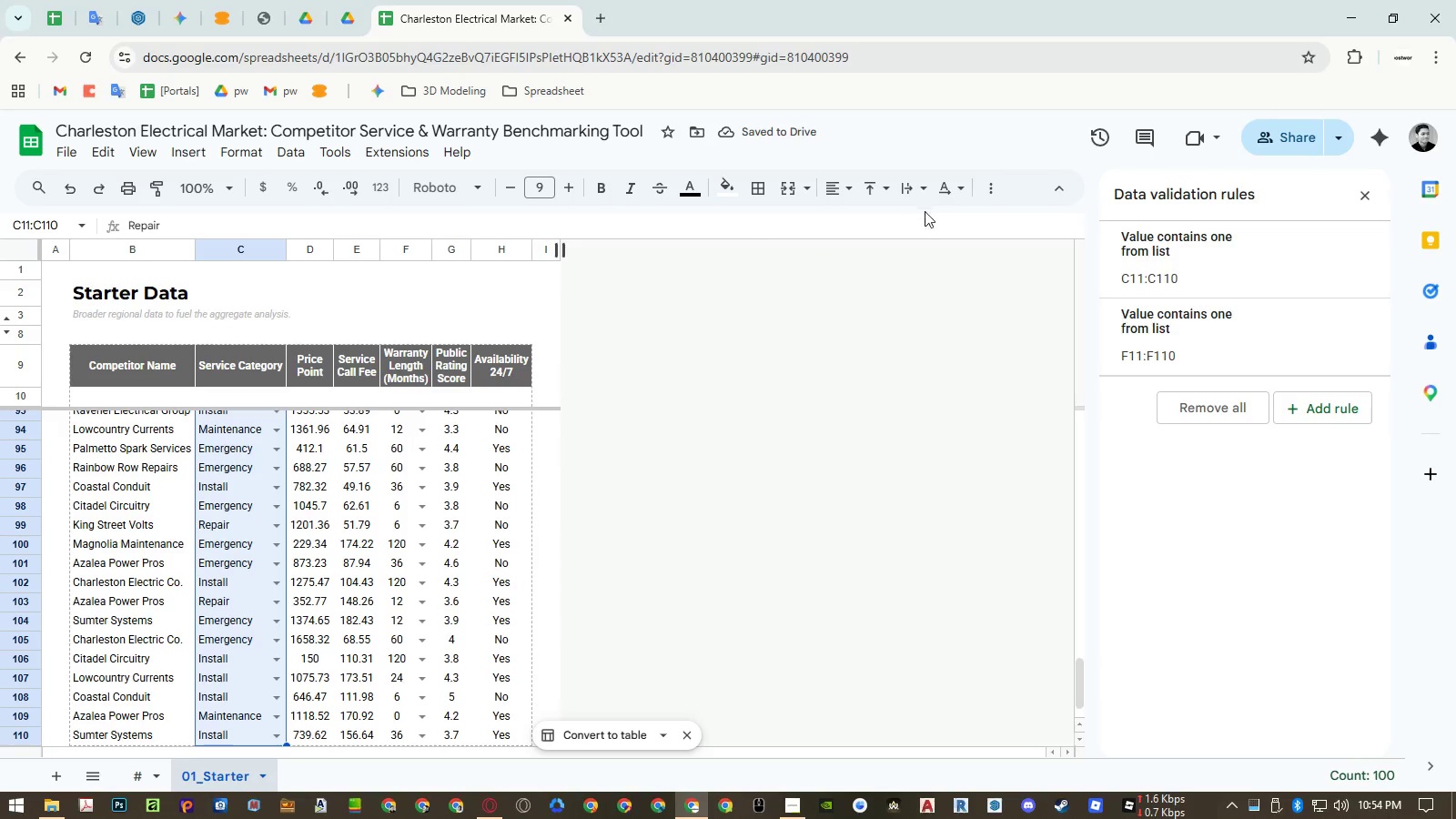 
left_click([821, 190])
 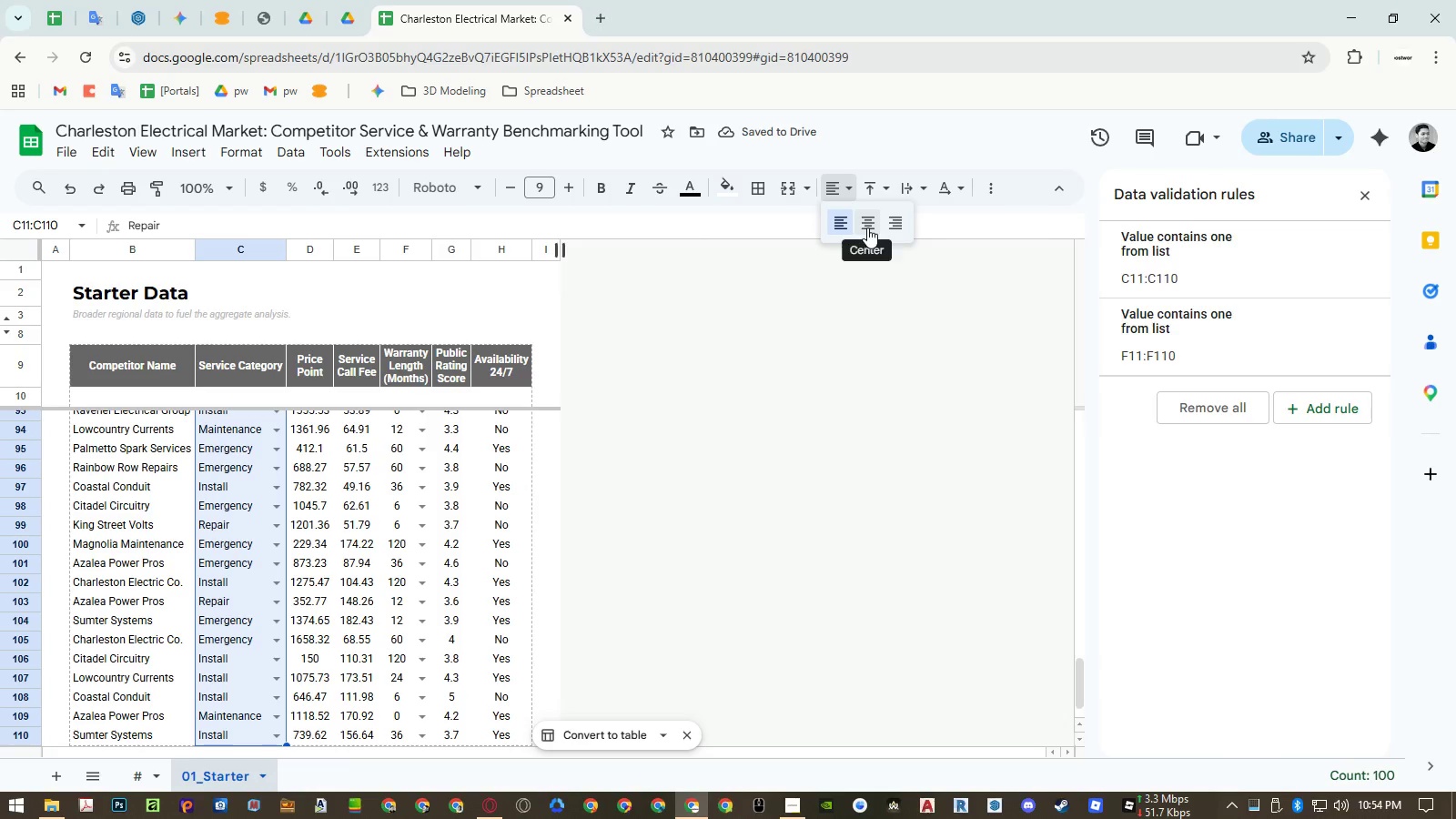 
left_click([867, 228])
 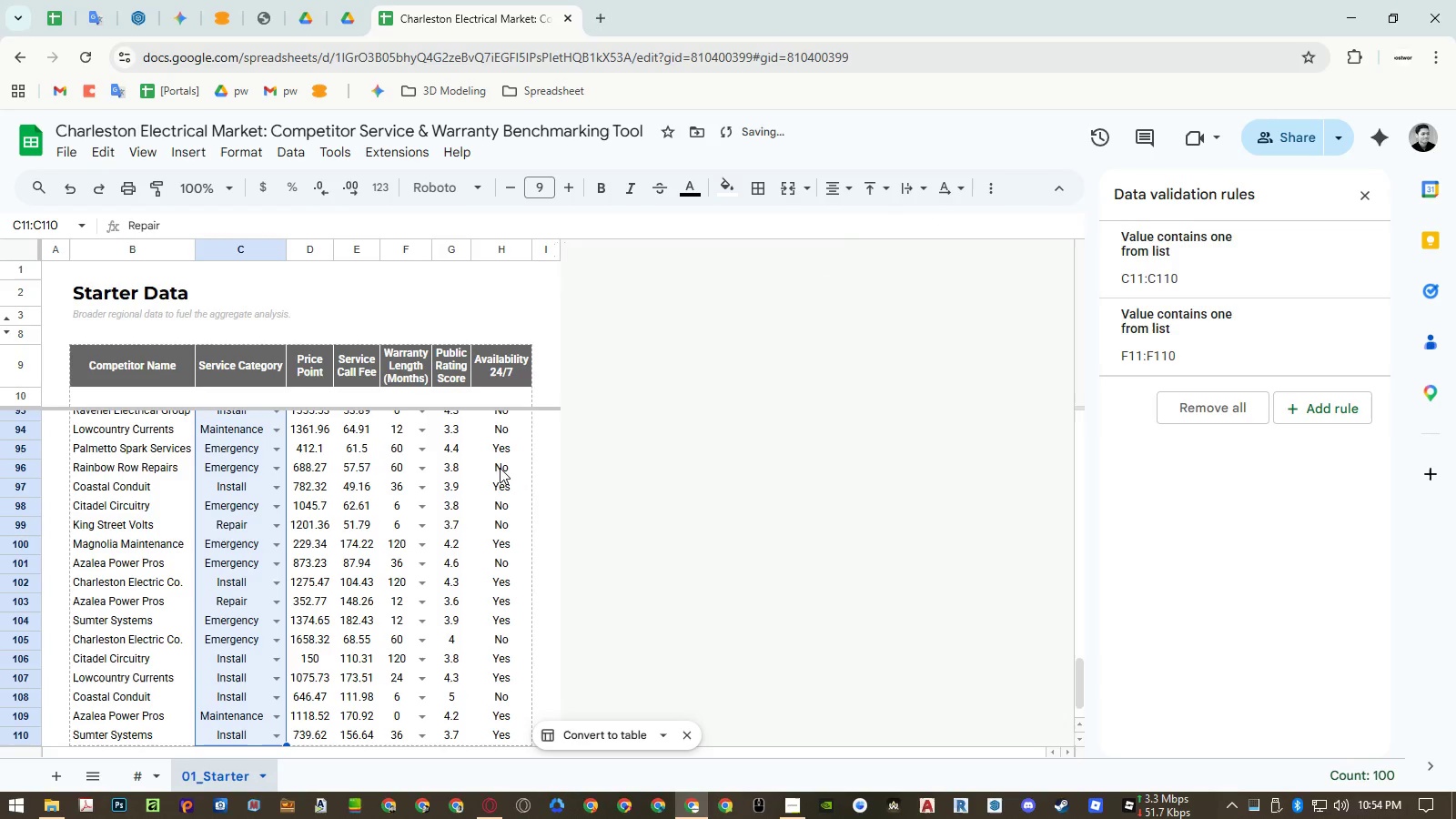 
left_click([436, 494])
 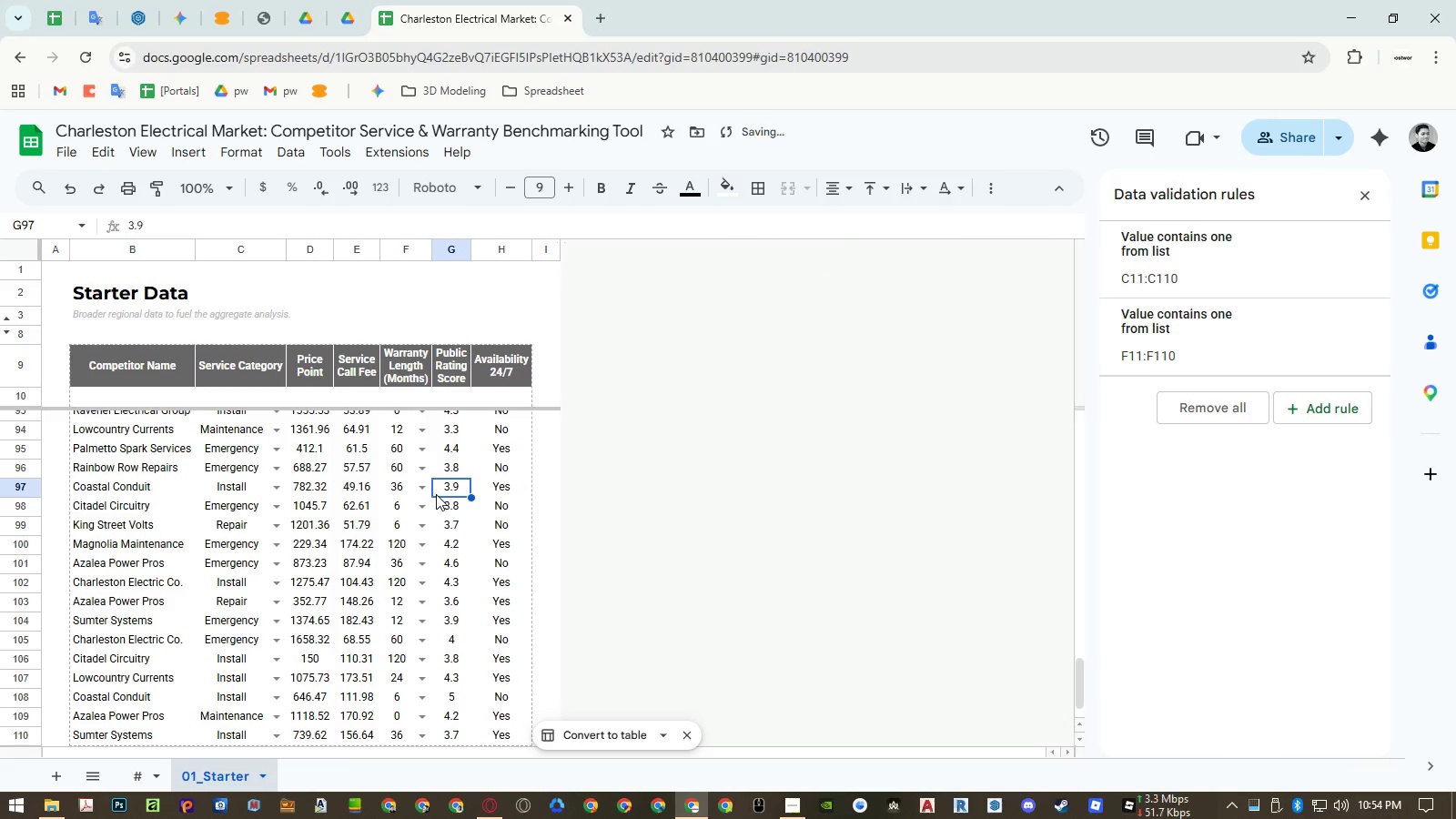 
scroll: coordinate [446, 488], scroll_direction: up, amount: 28.0
 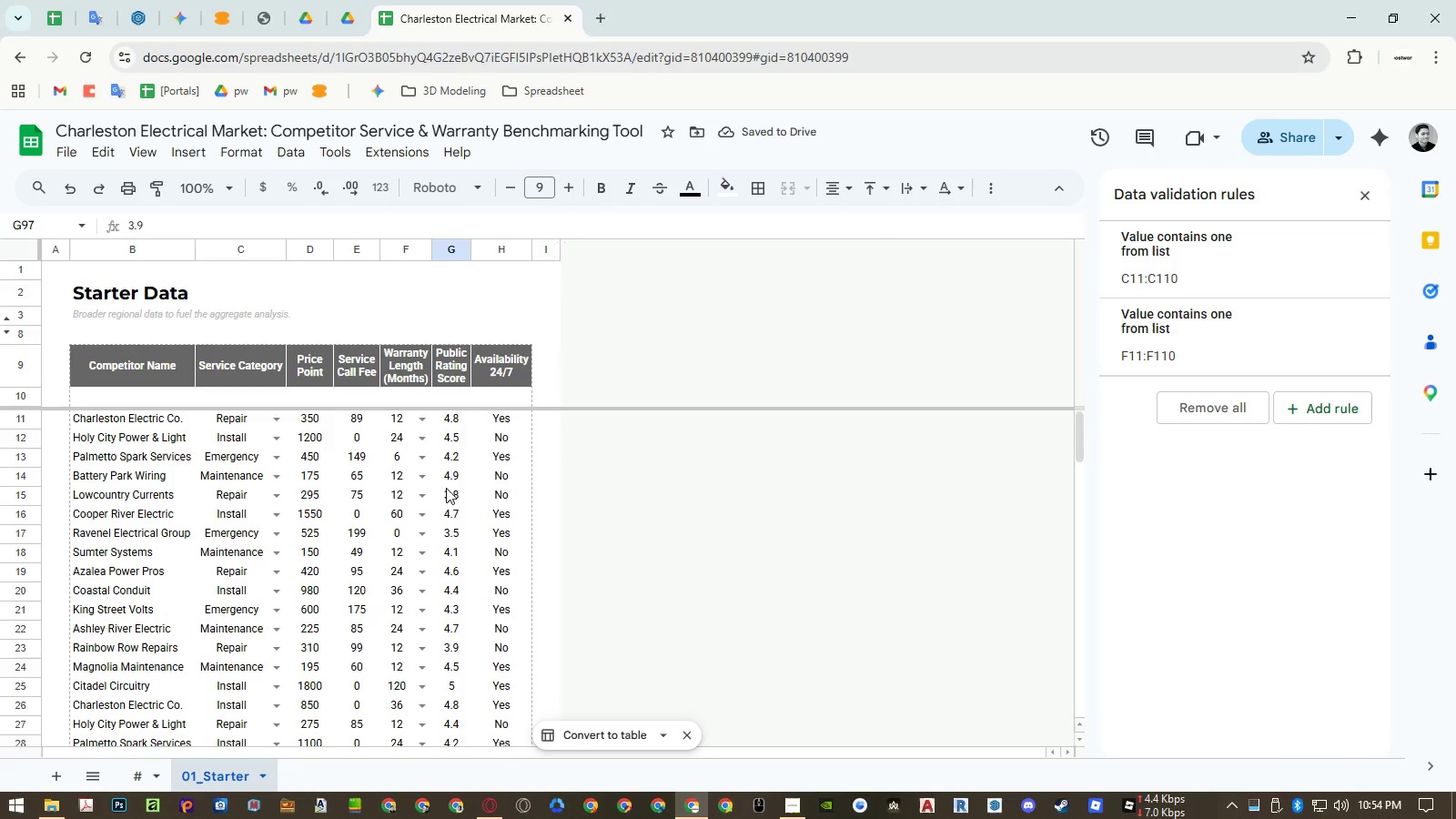 
key(Control+Z)
 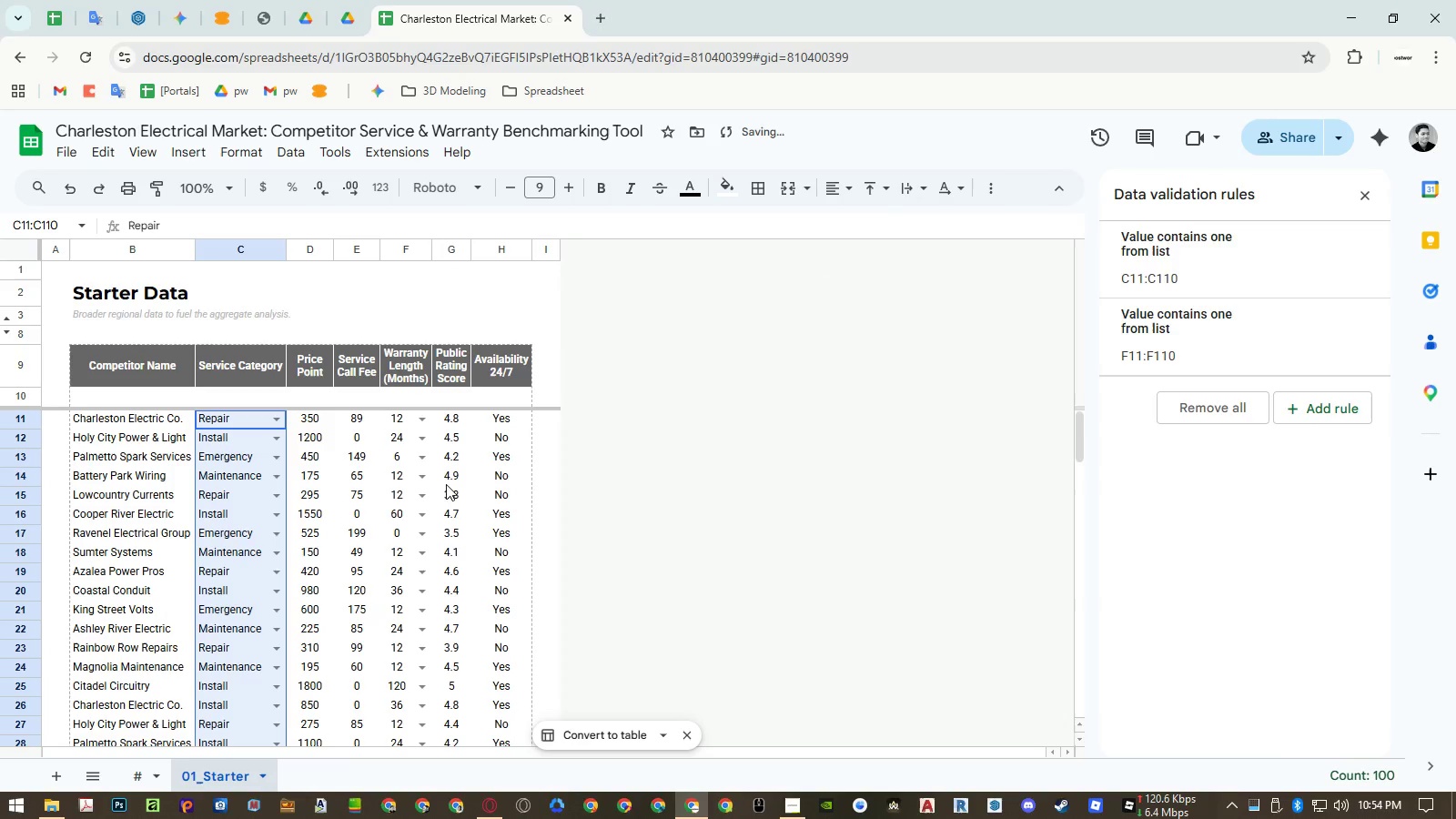 
scroll: coordinate [446, 484], scroll_direction: up, amount: 7.0
 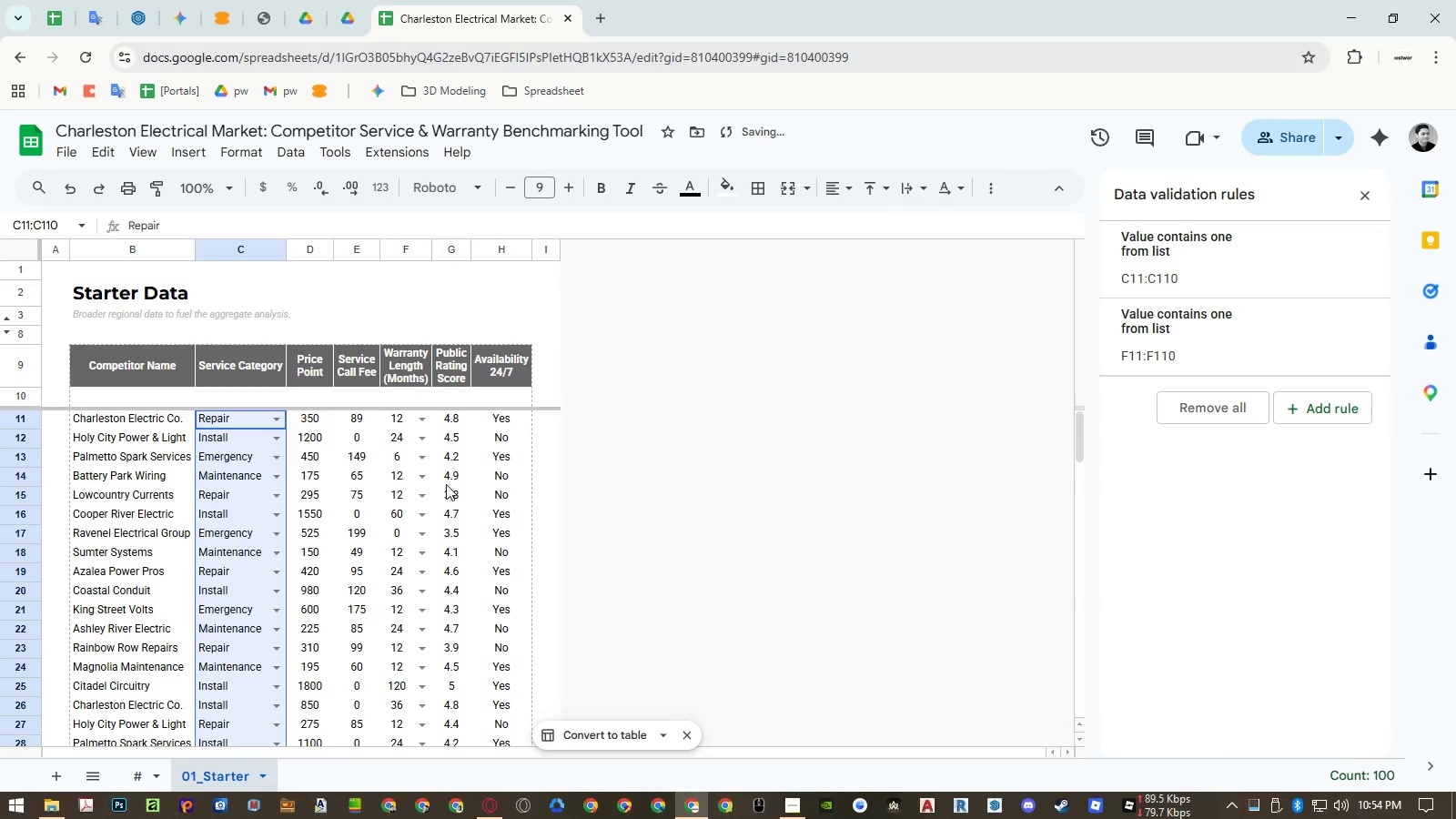 
left_click([446, 484])
 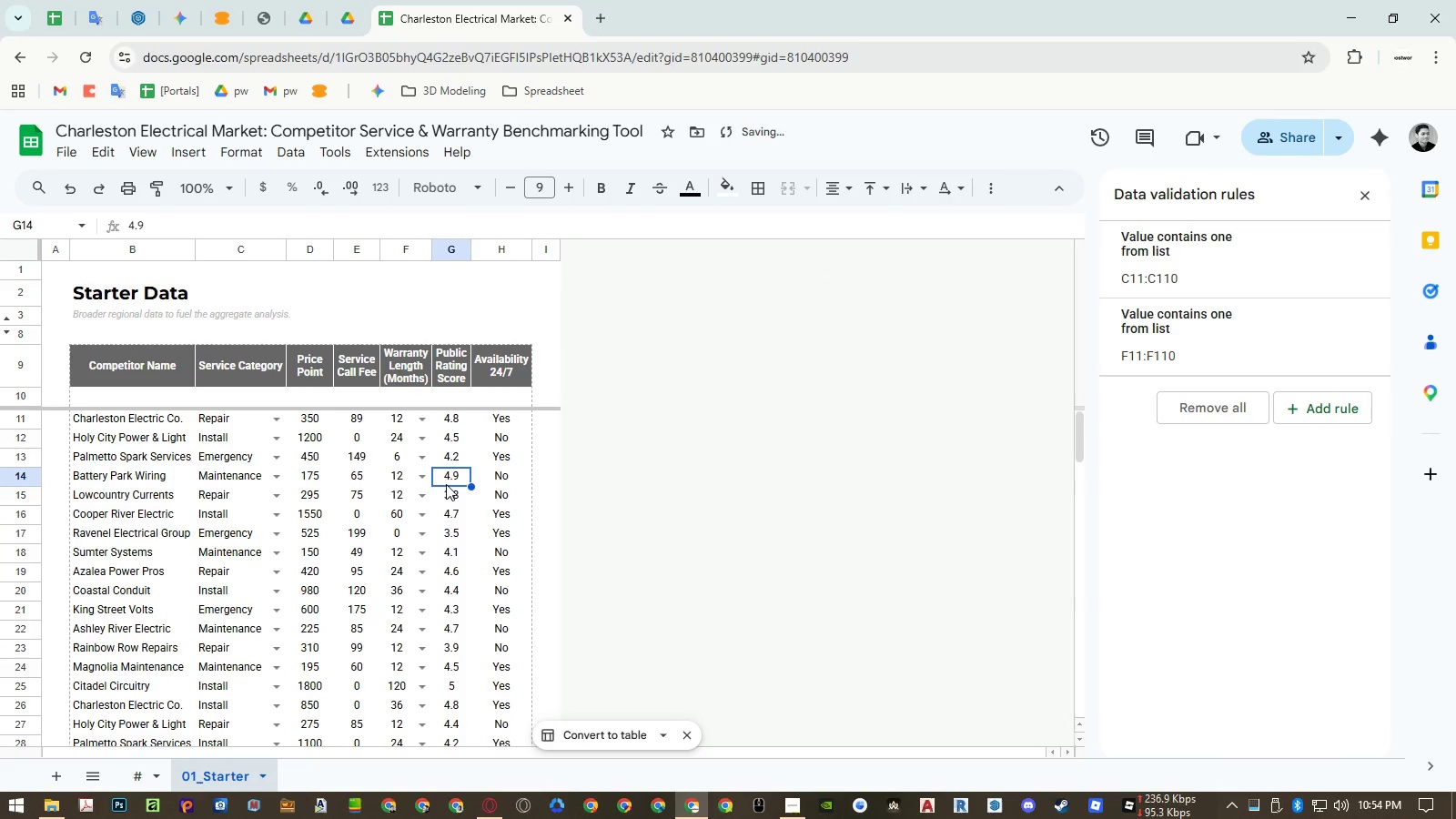 
key(Control+Y)
 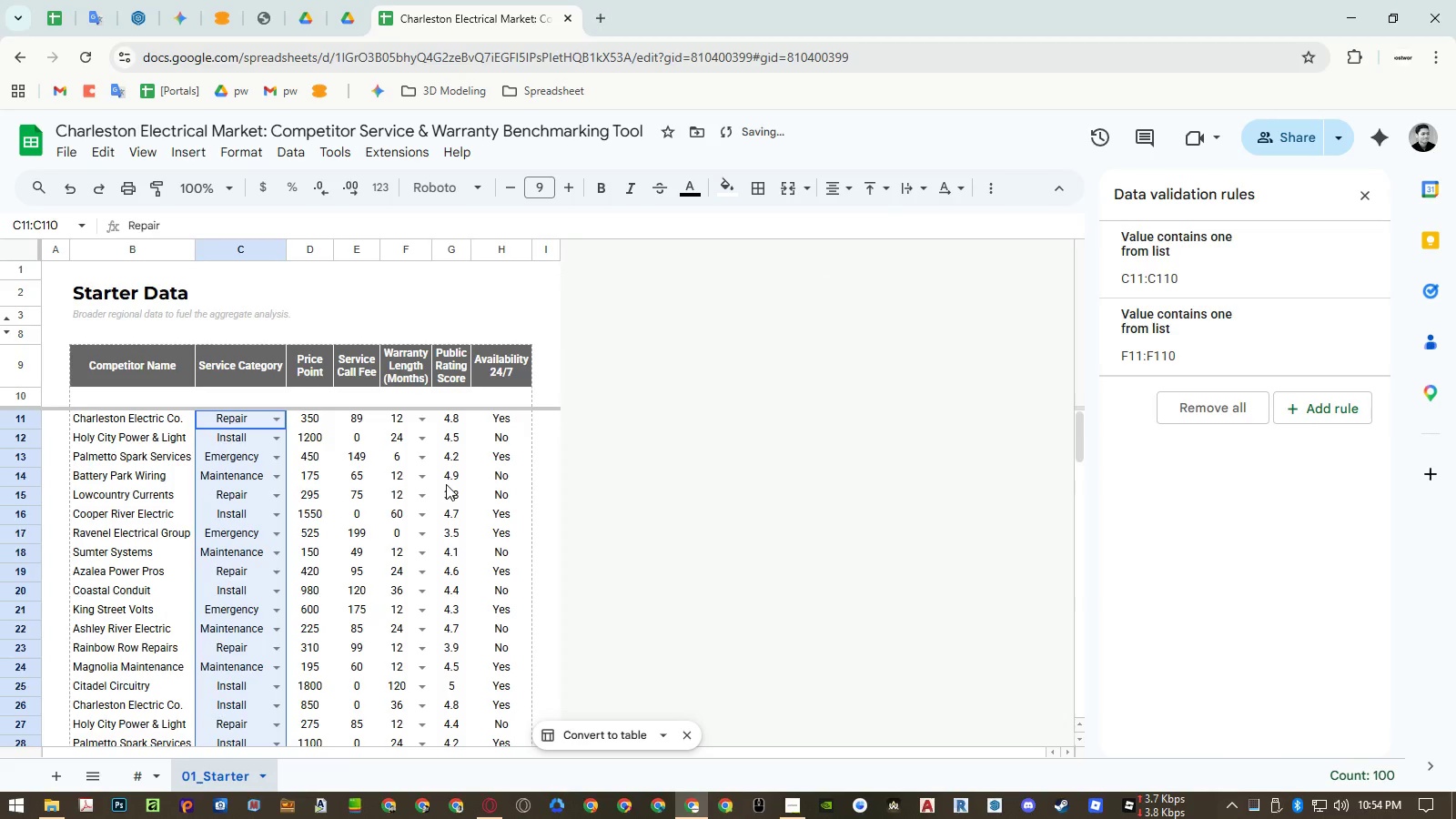 
left_click([446, 484])
 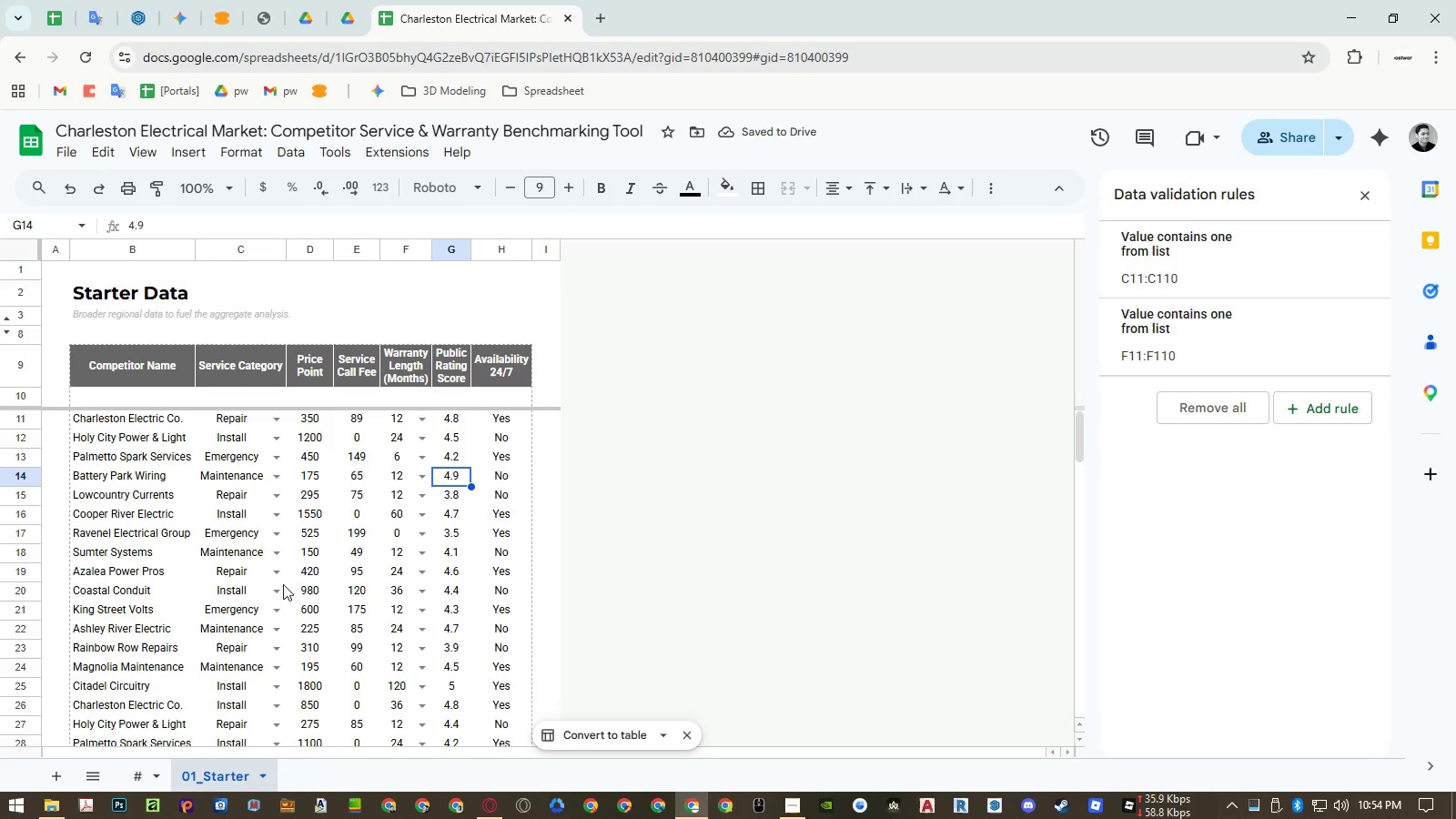 
left_click([279, 637])
 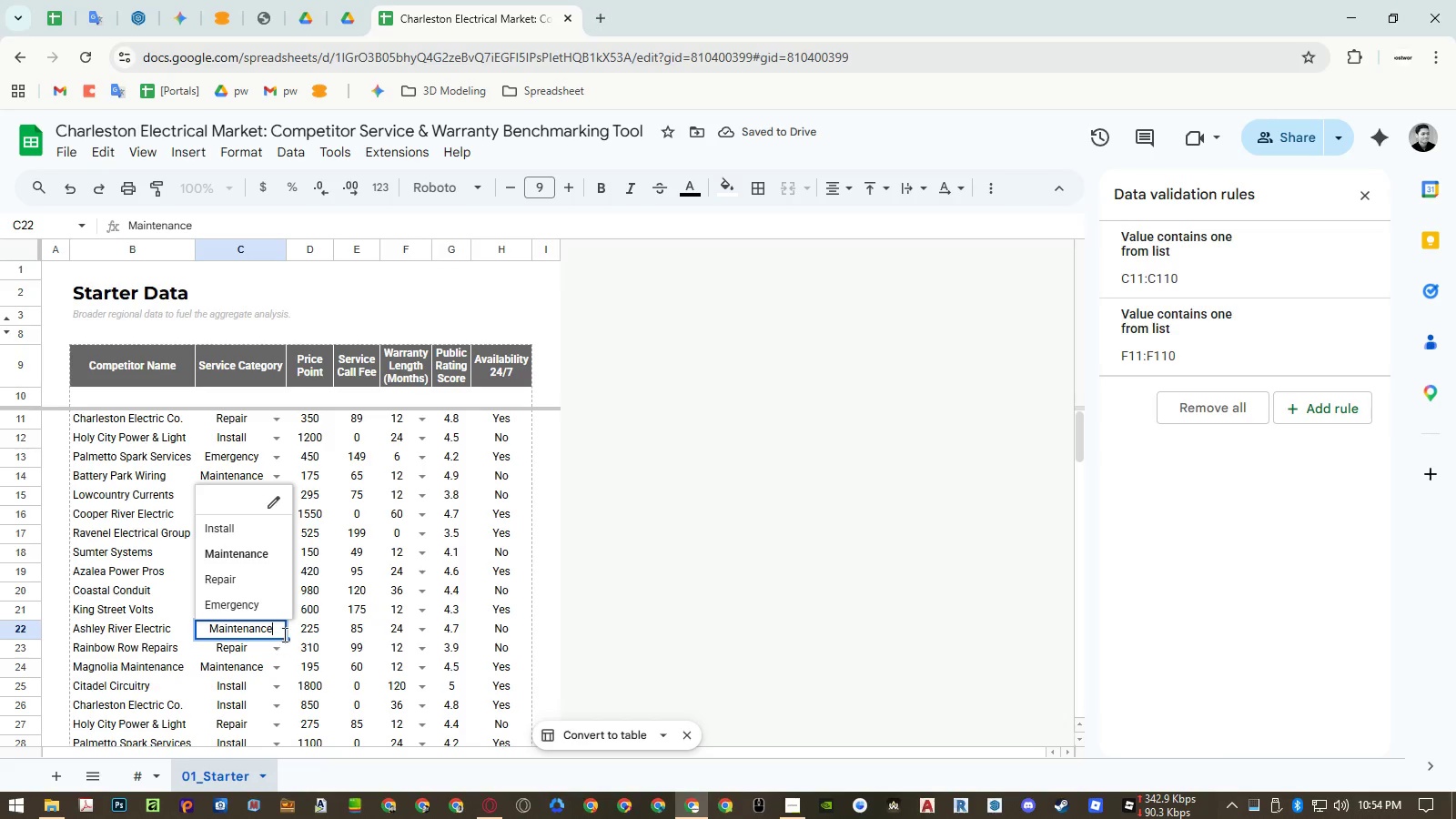 
key(Escape)
 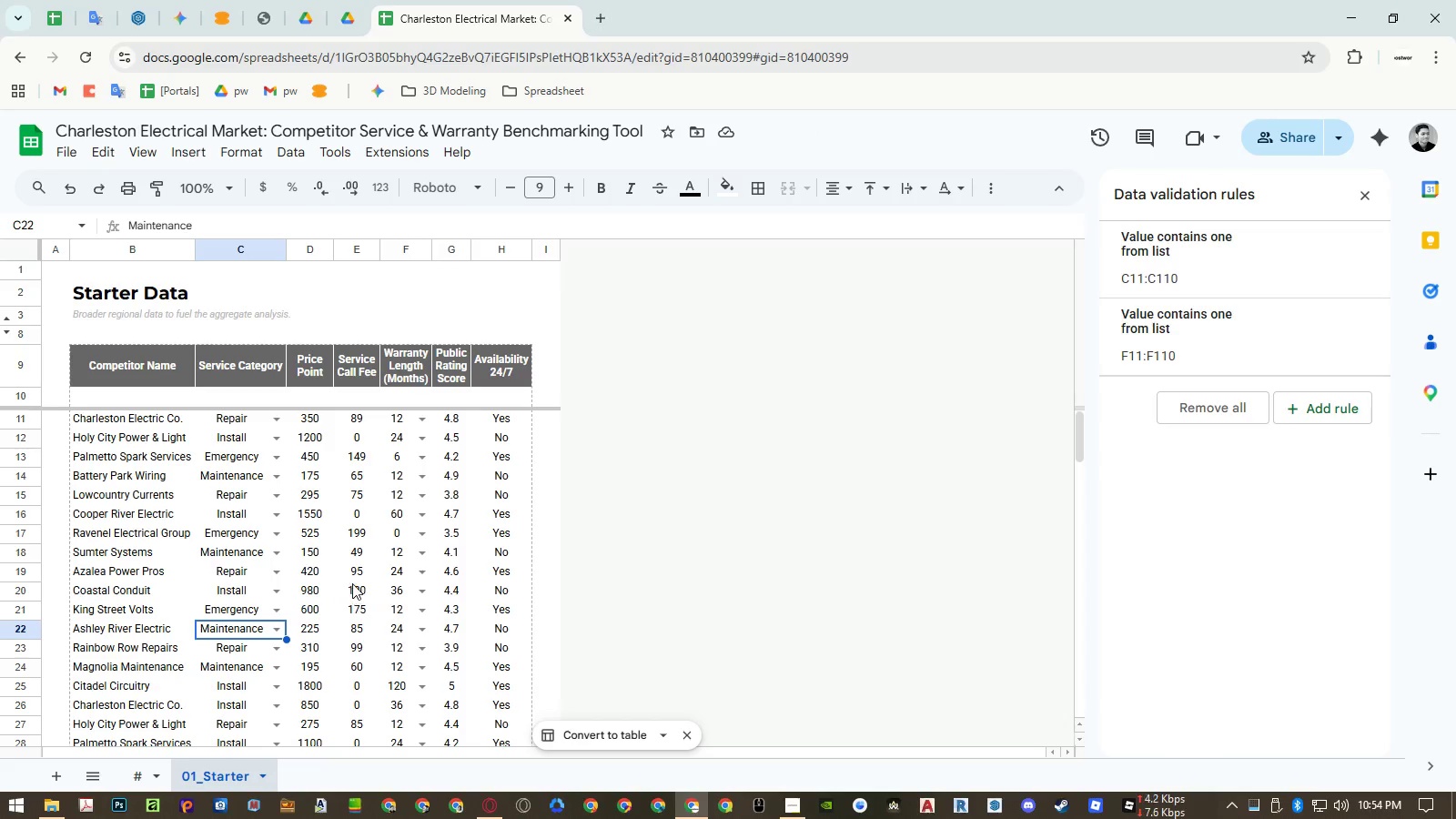 
key(Control+ControlLeft)
 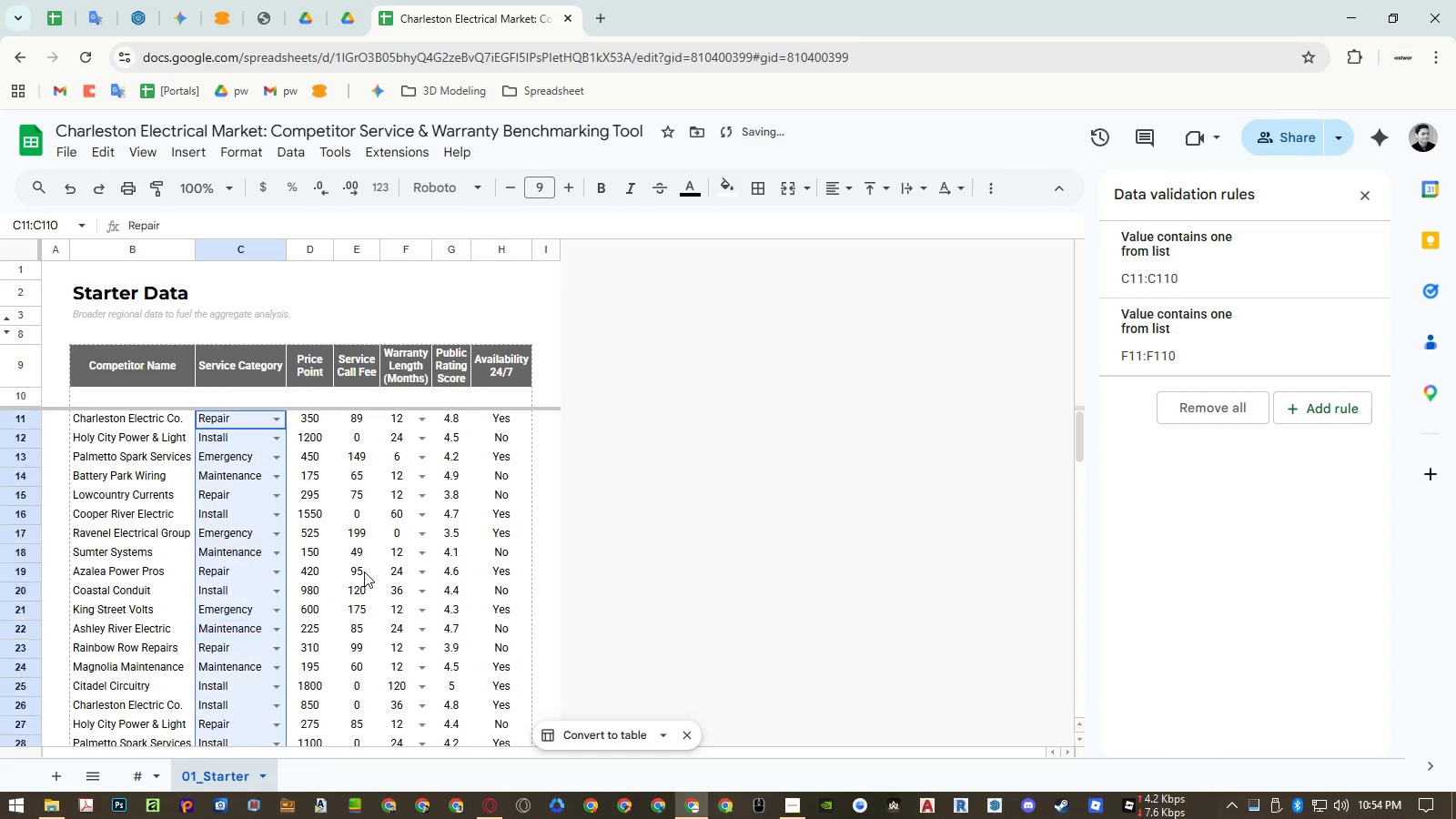 
key(Control+Z)
 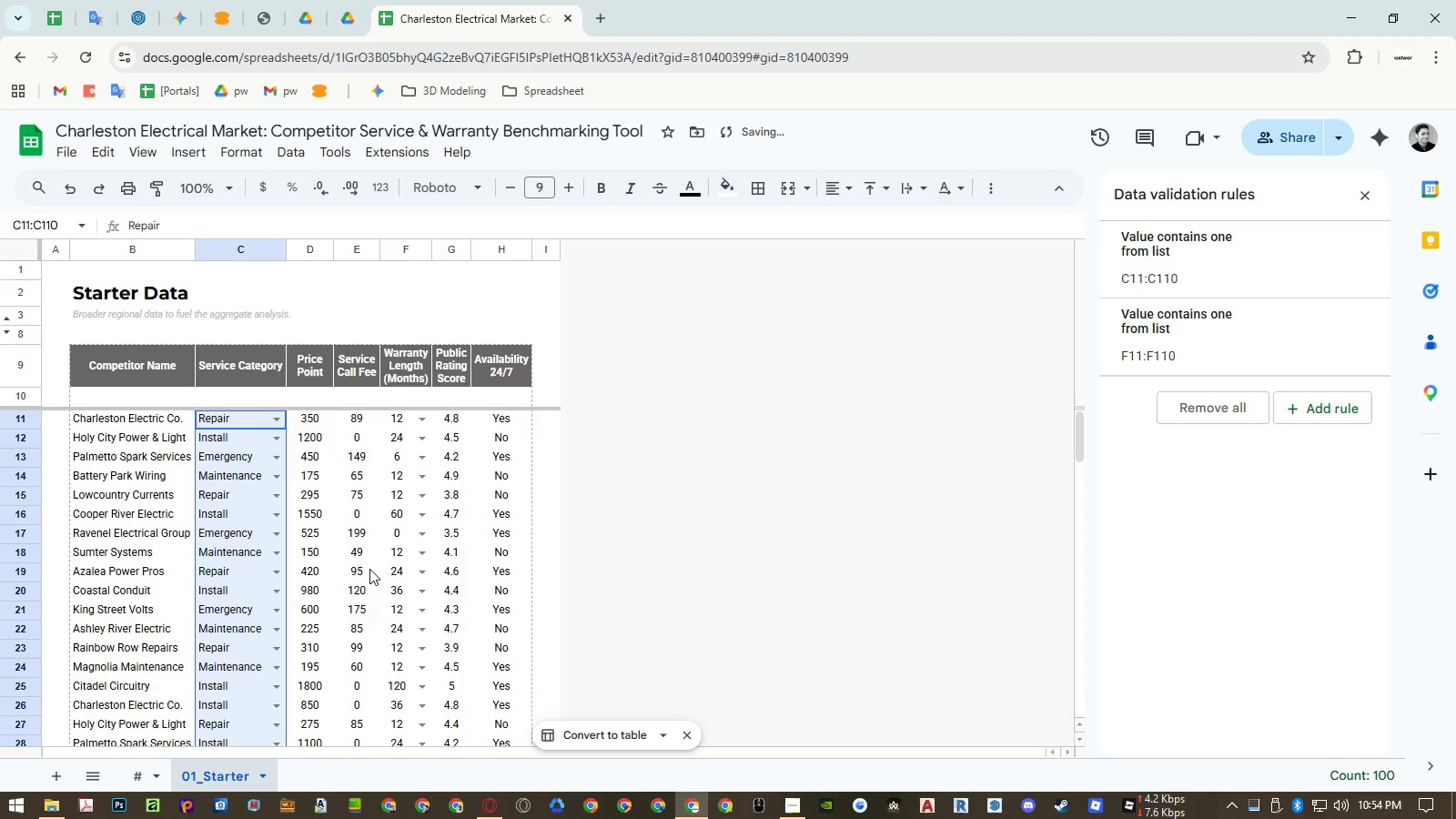 
key(Control+Y)
 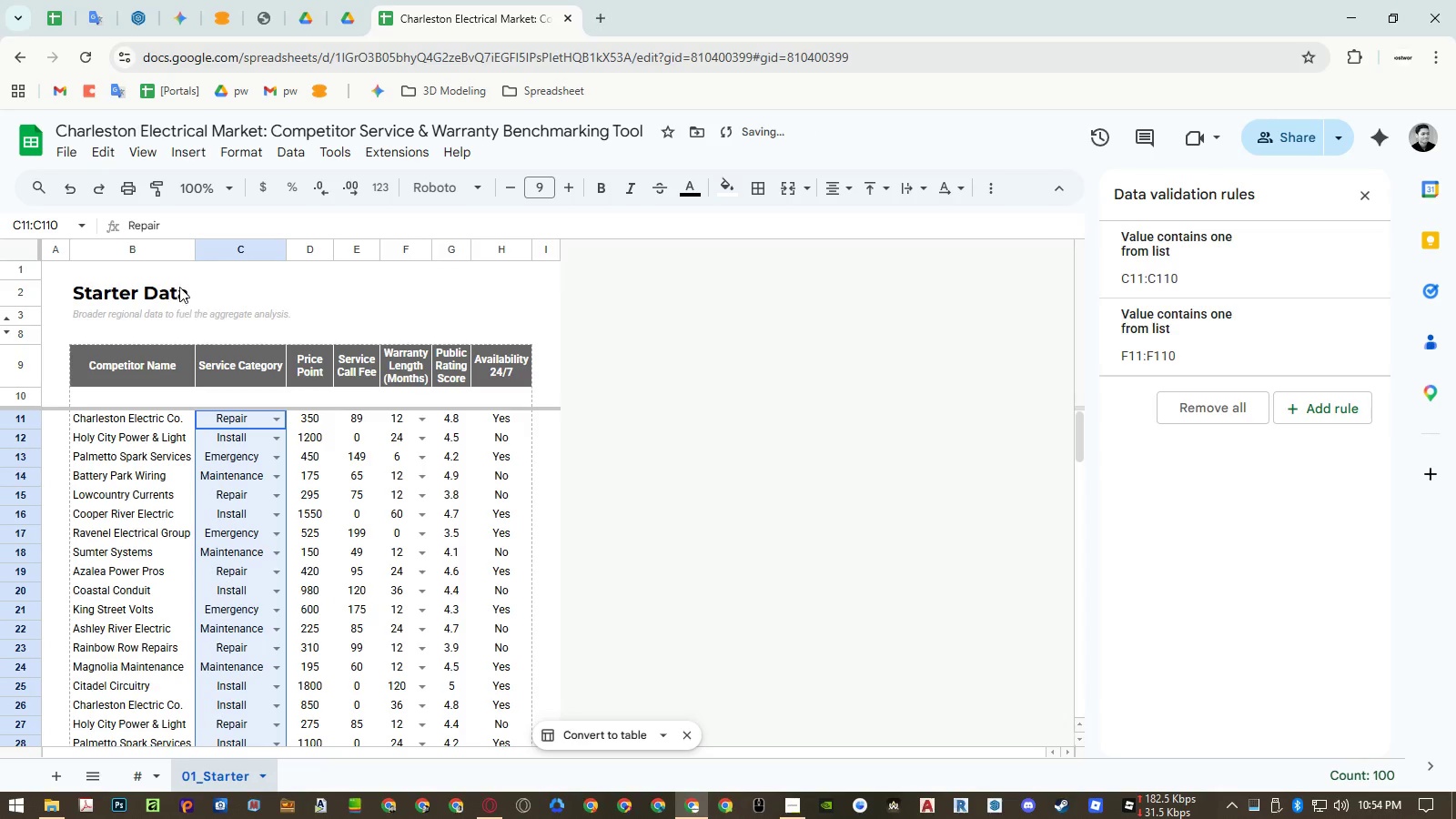 
right_click([148, 248])
 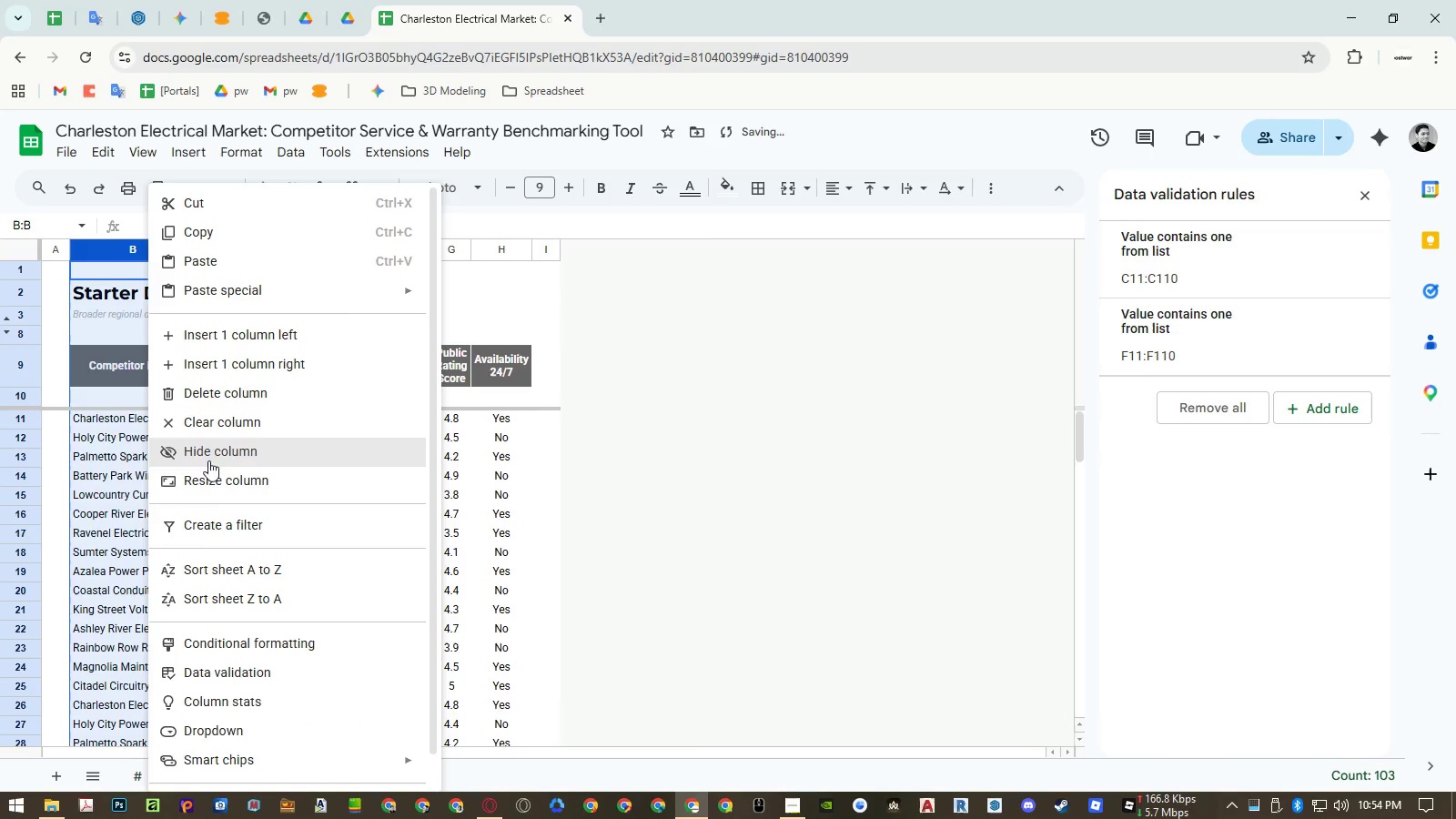 
left_click([211, 476])
 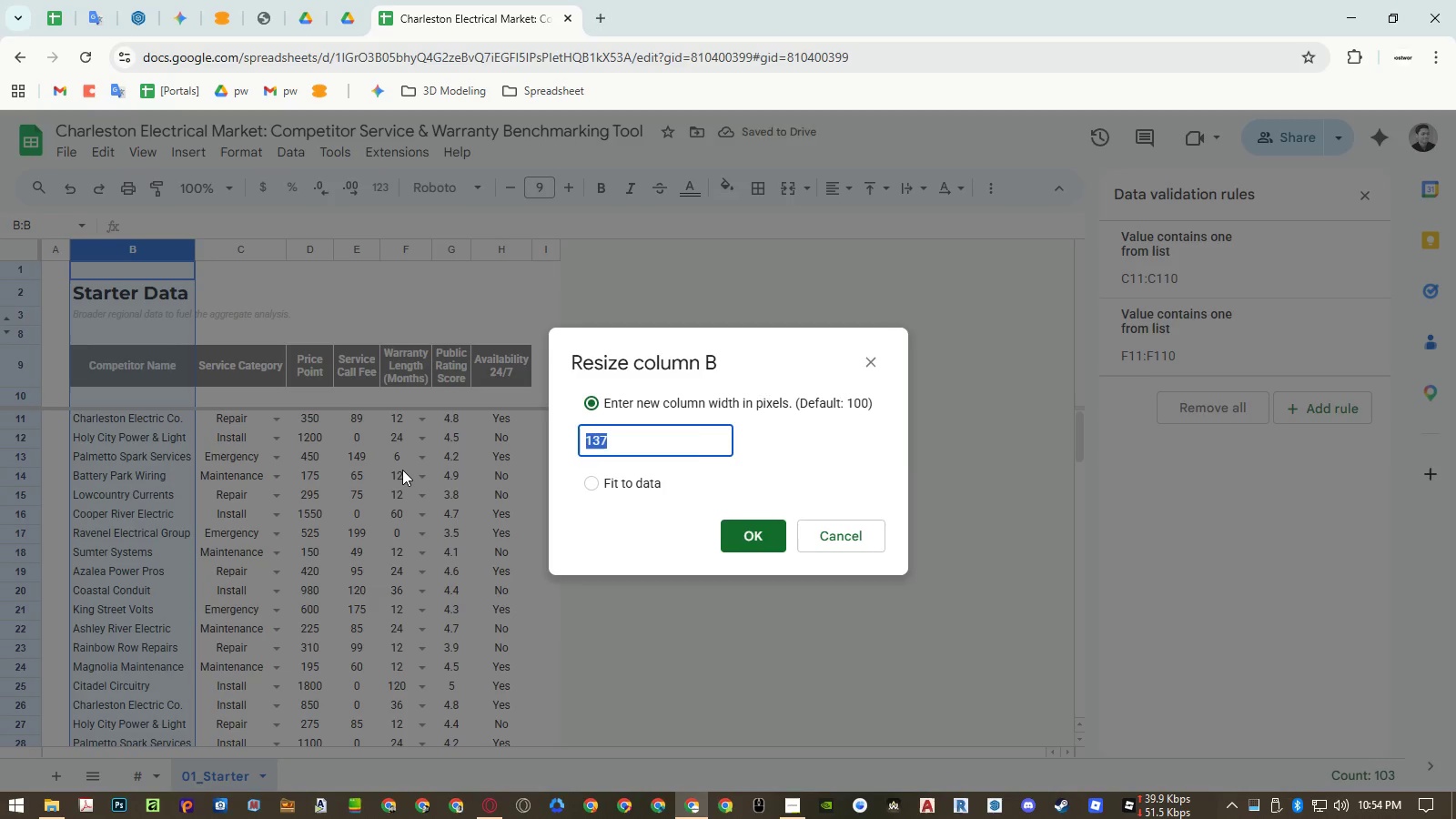 
key(Numpad2)
 